 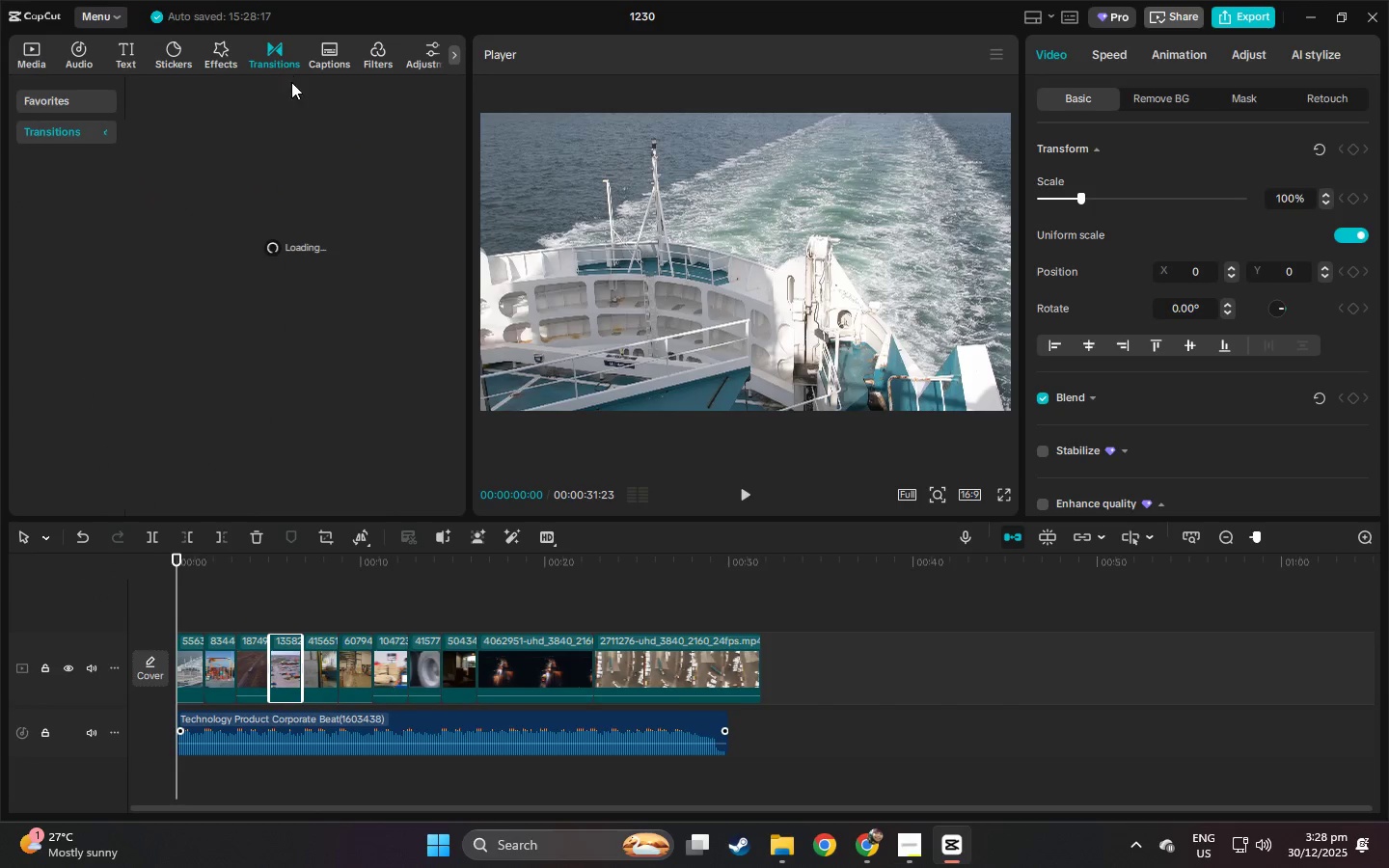 
left_click([241, 99])
 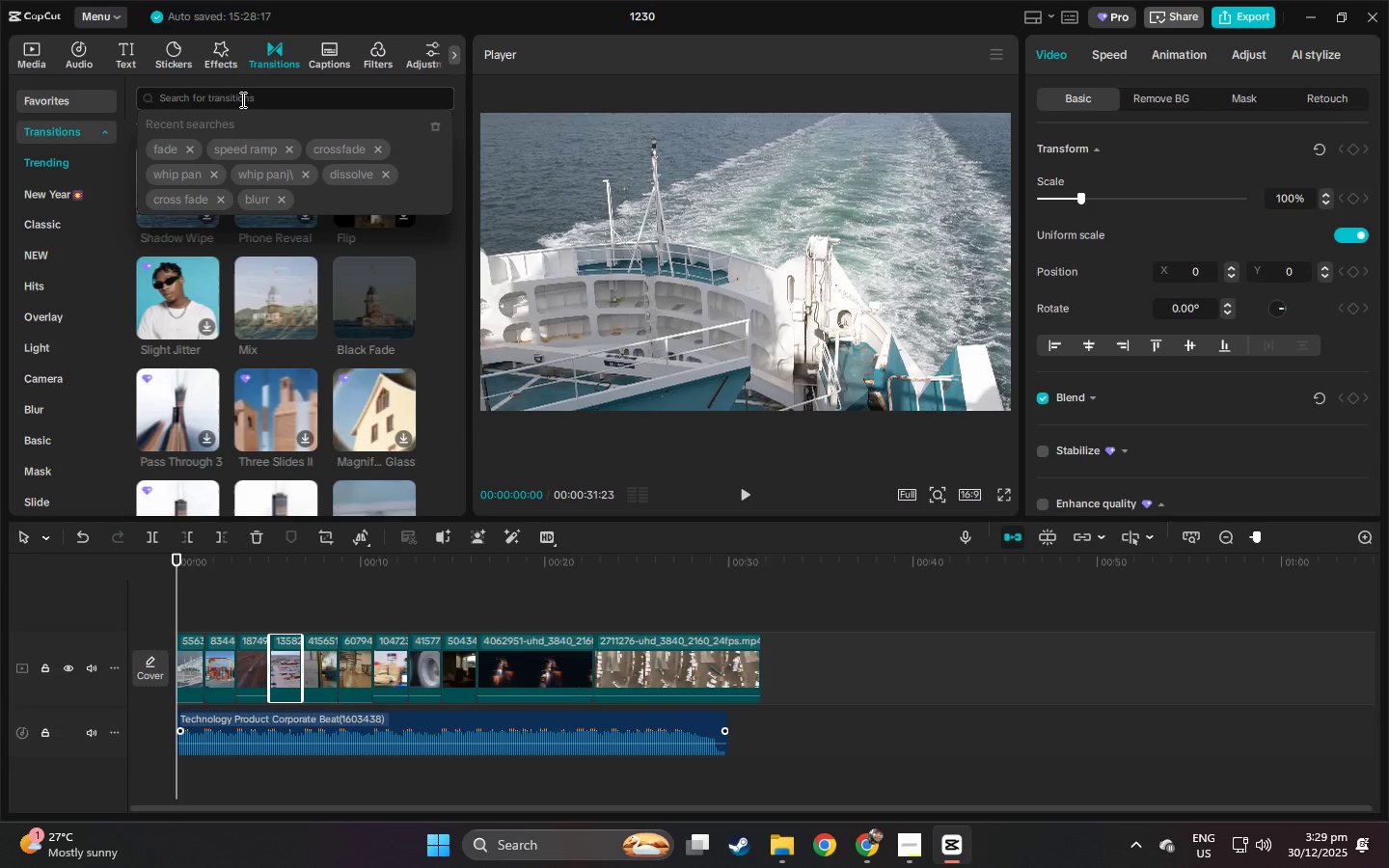 
type(glitch)
 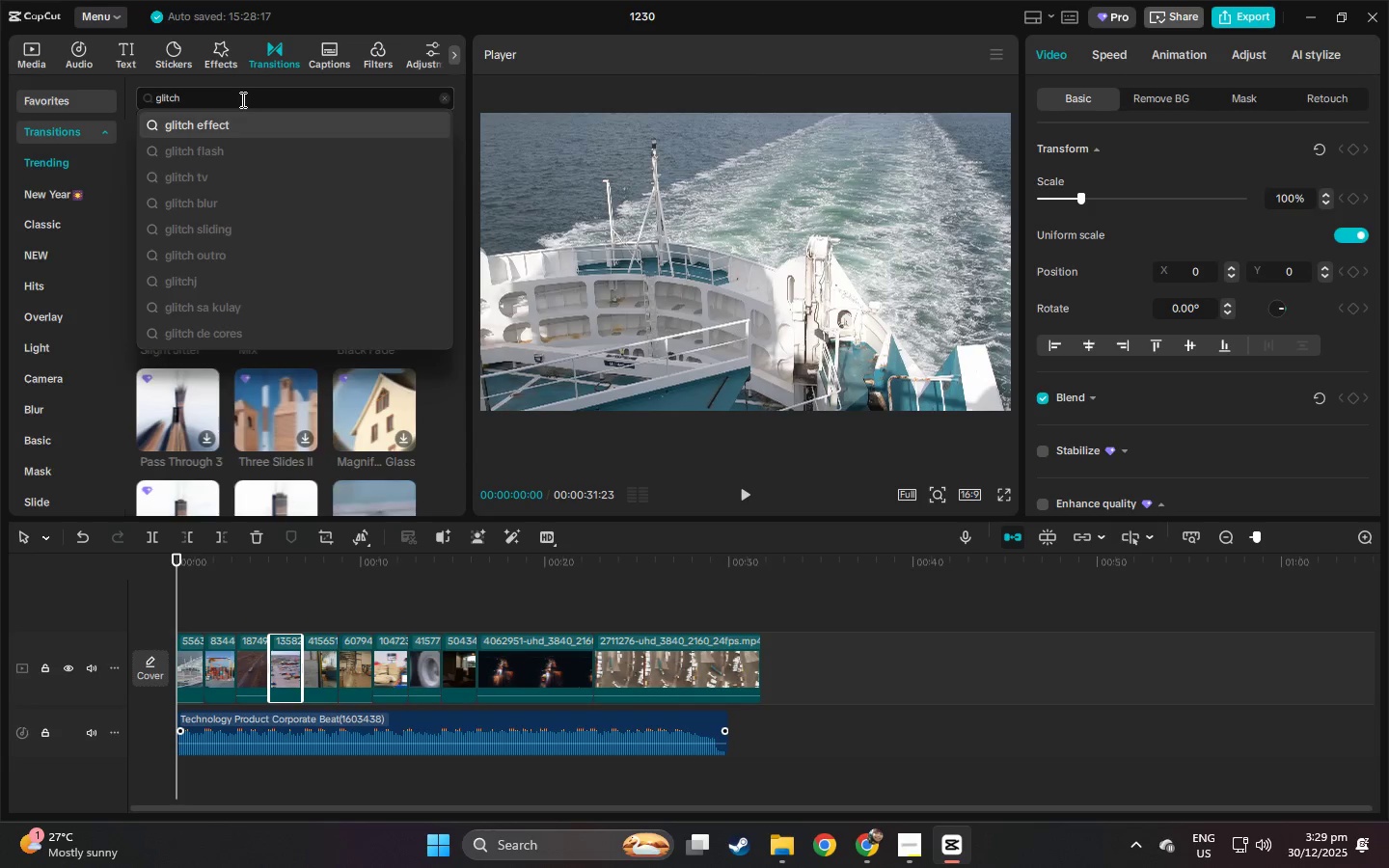 
key(Enter)
 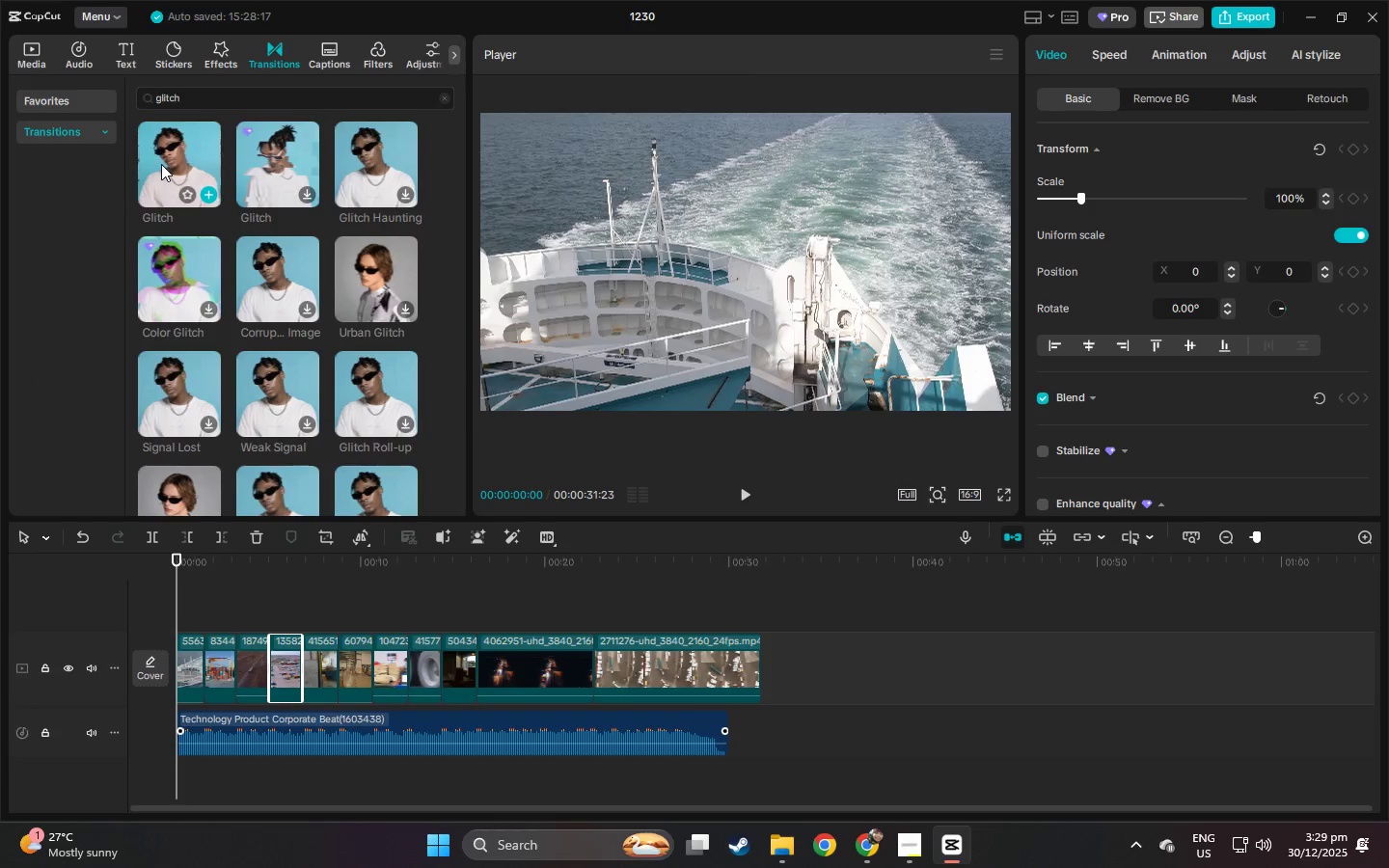 
wait(10.3)
 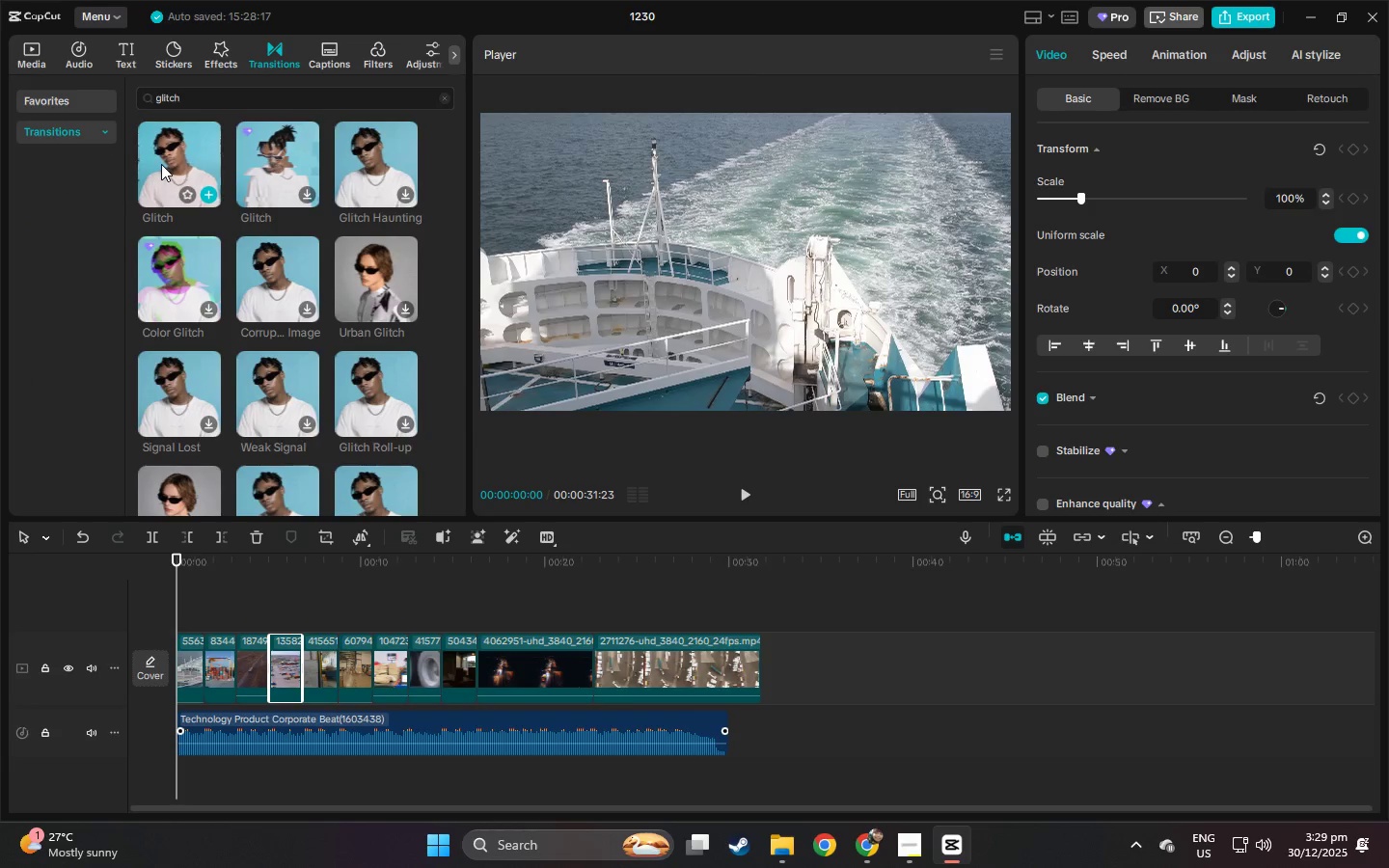 
left_click_drag(start_coordinate=[182, 154], to_coordinate=[201, 661])
 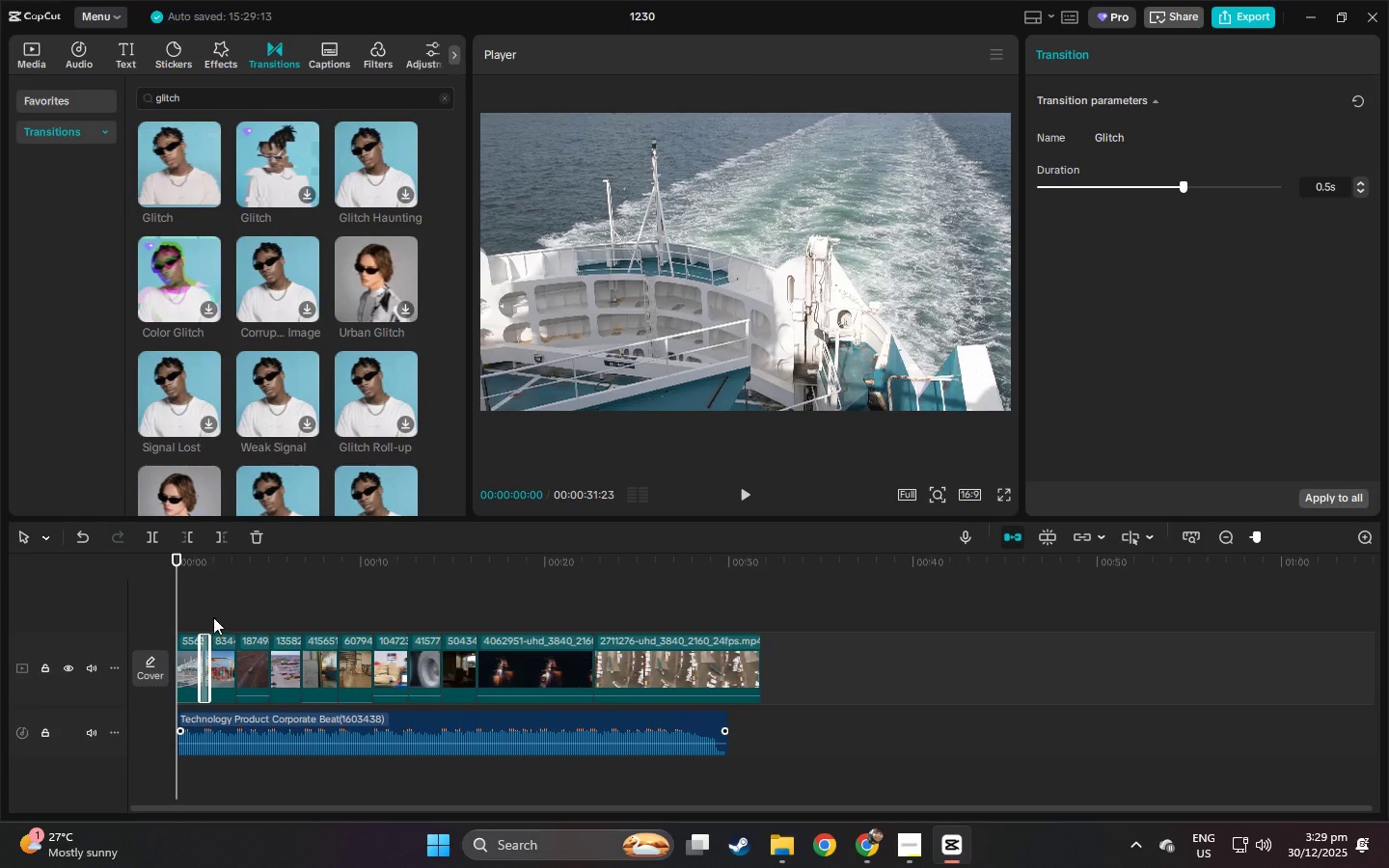 
key(Space)
 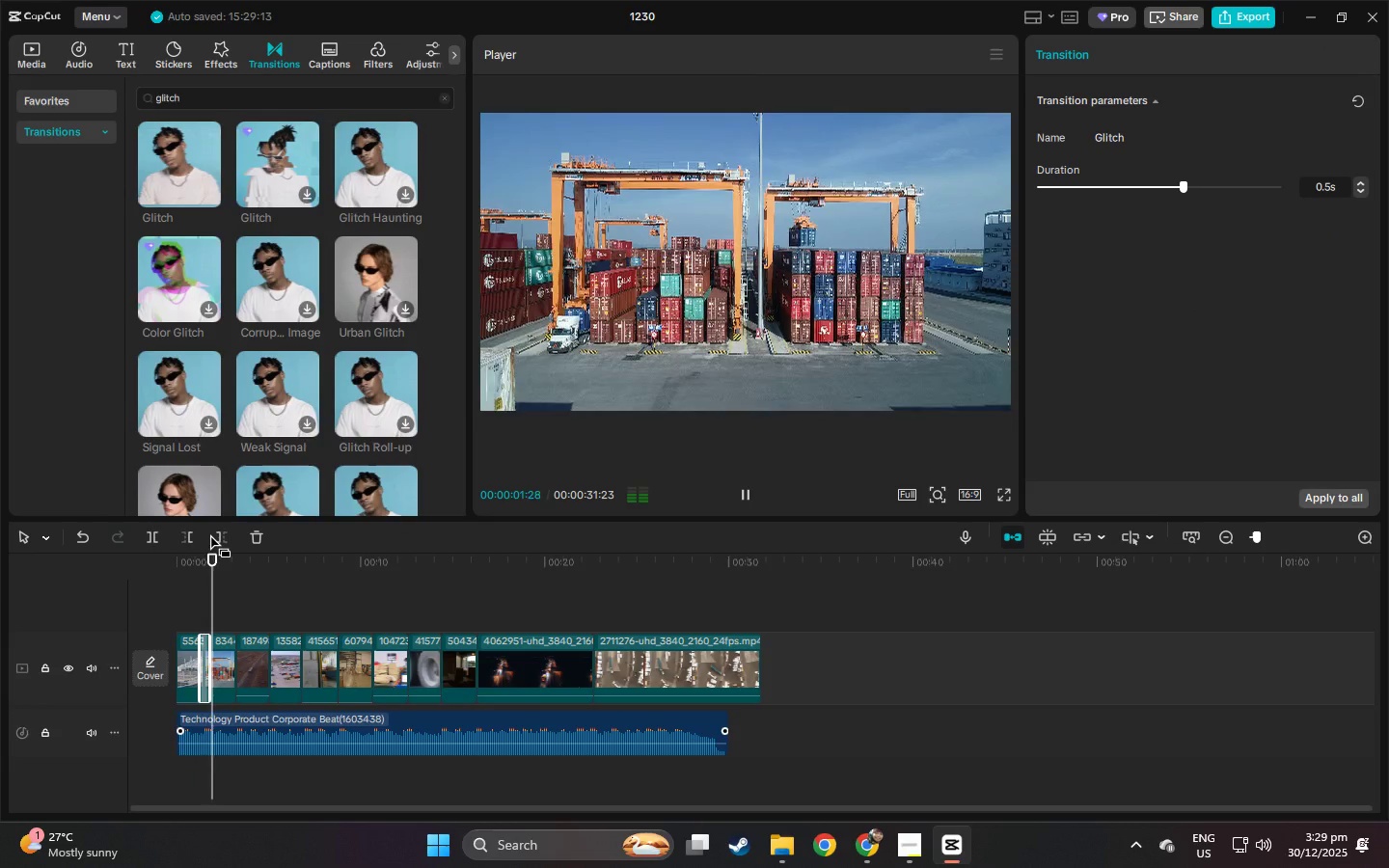 
key(Space)
 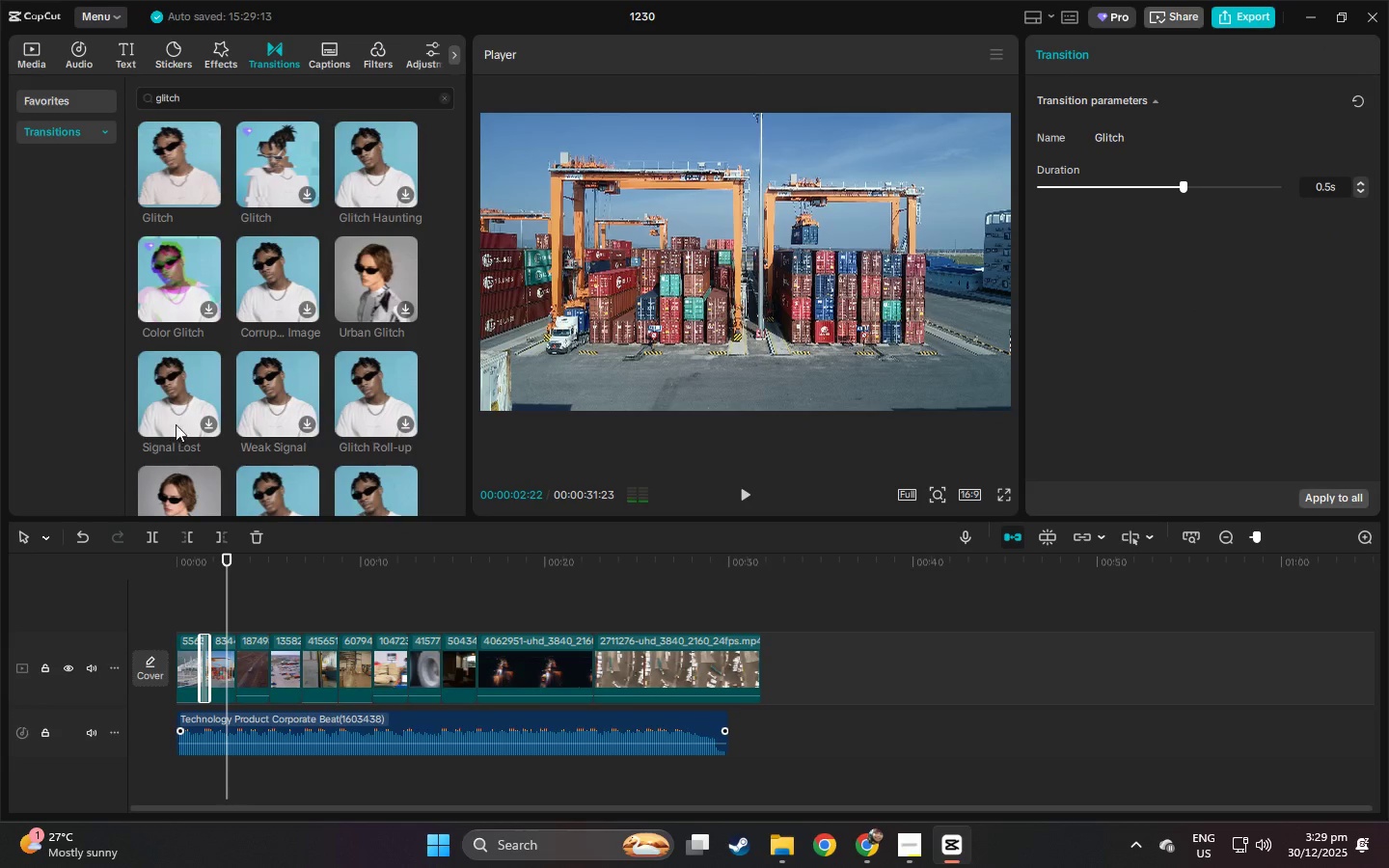 
mouse_move([161, 359])
 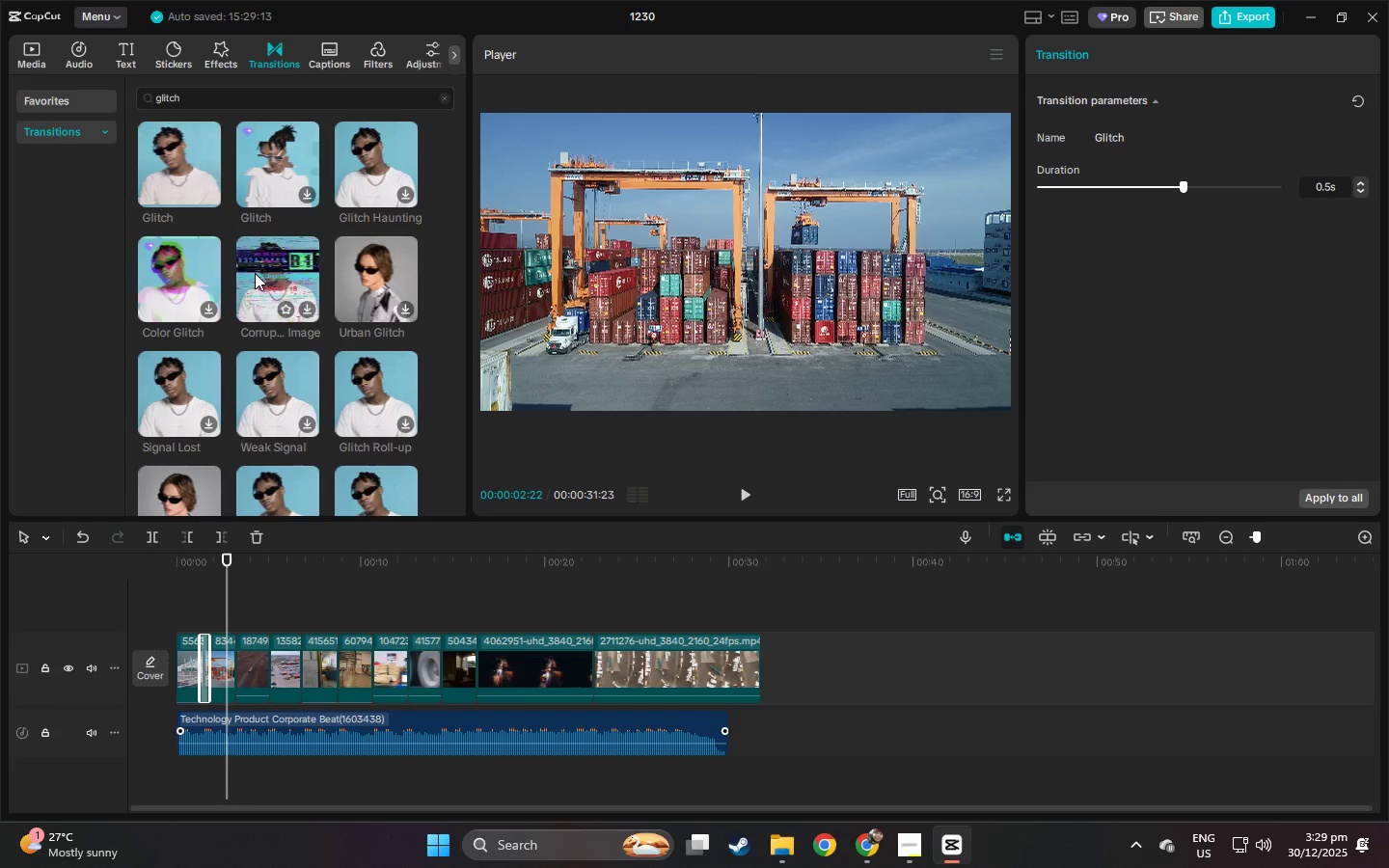 
left_click_drag(start_coordinate=[258, 279], to_coordinate=[223, 666])
 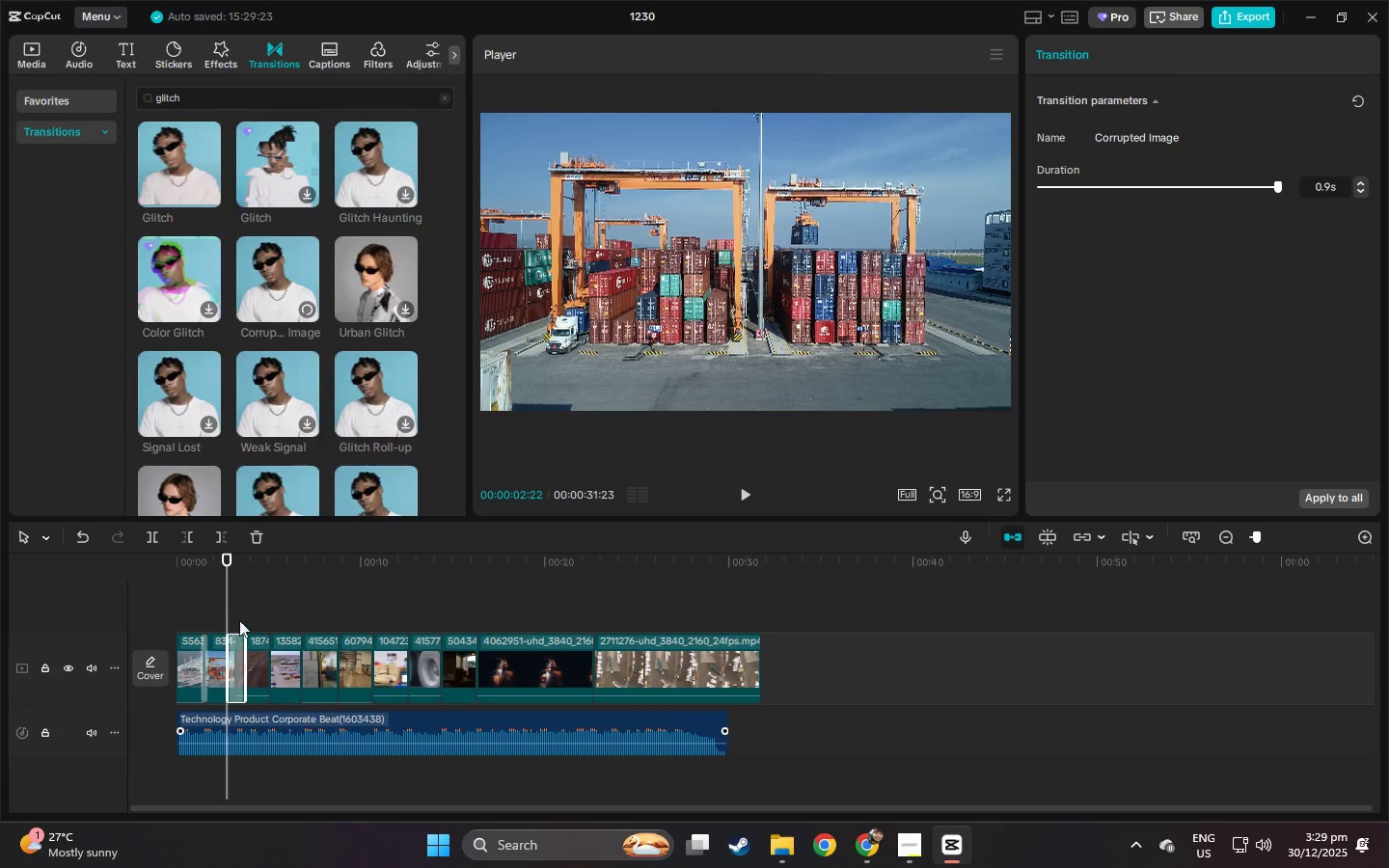 
key(Space)
 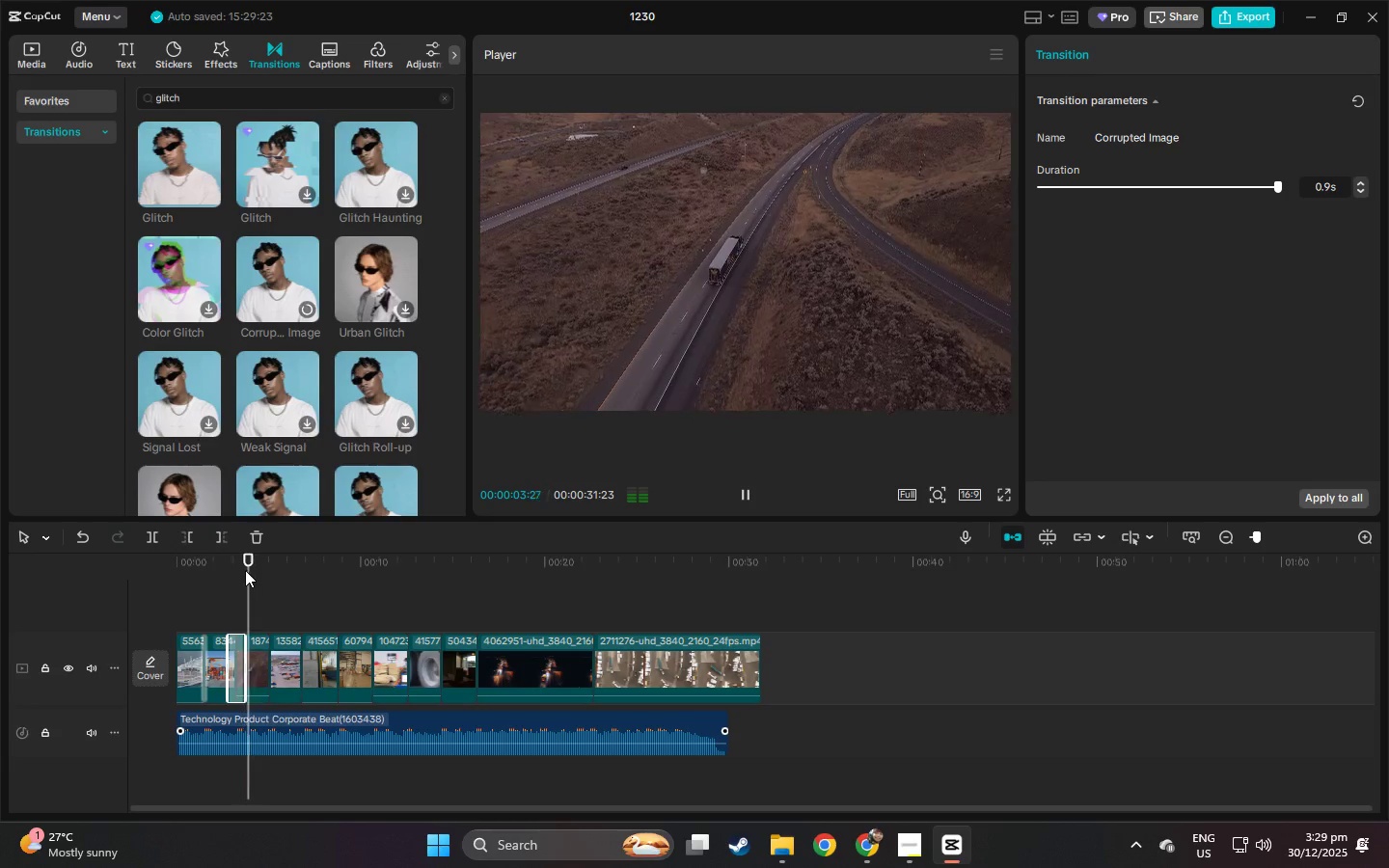 
left_click([215, 559])
 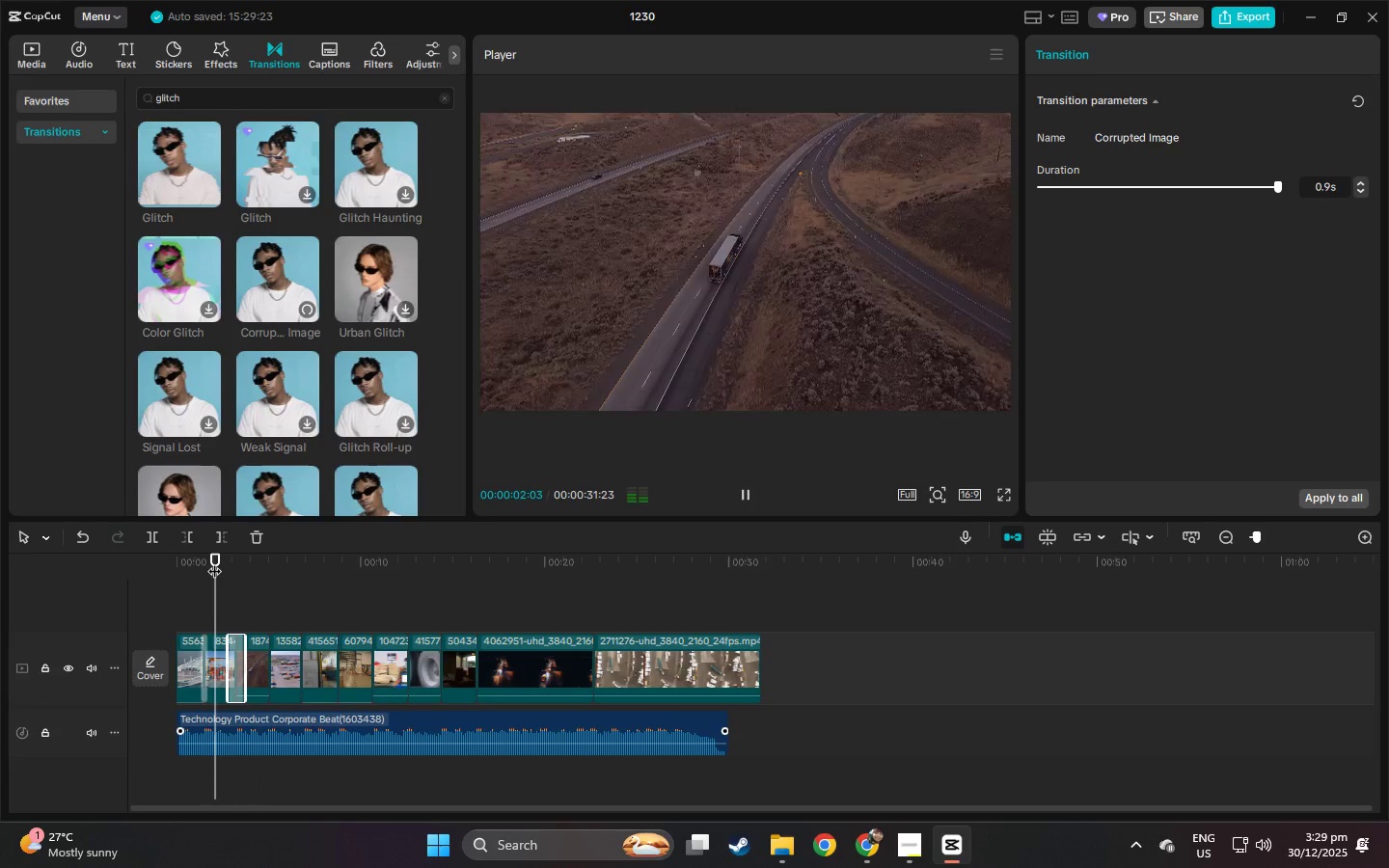 
key(Space)
 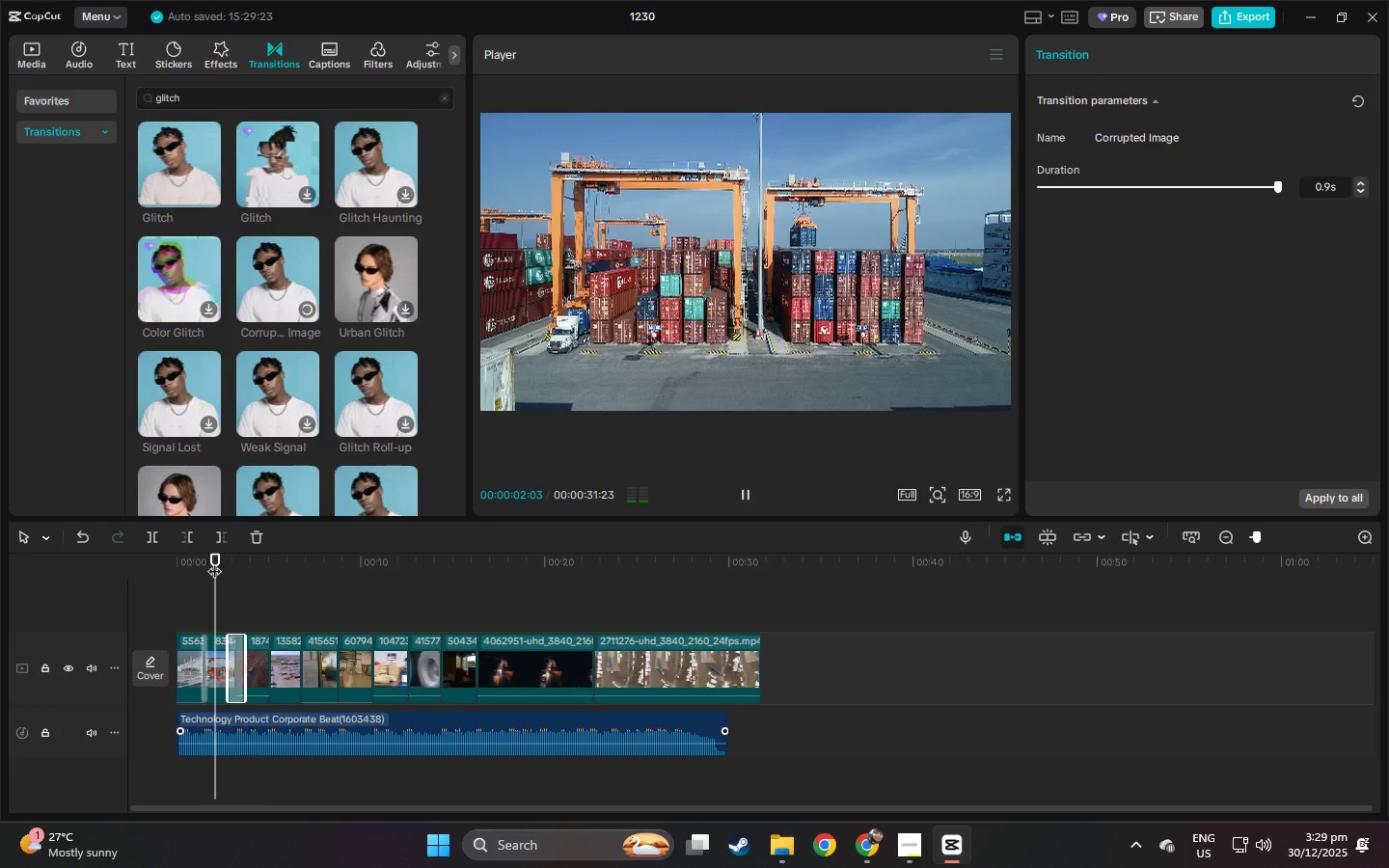 
key(Space)
 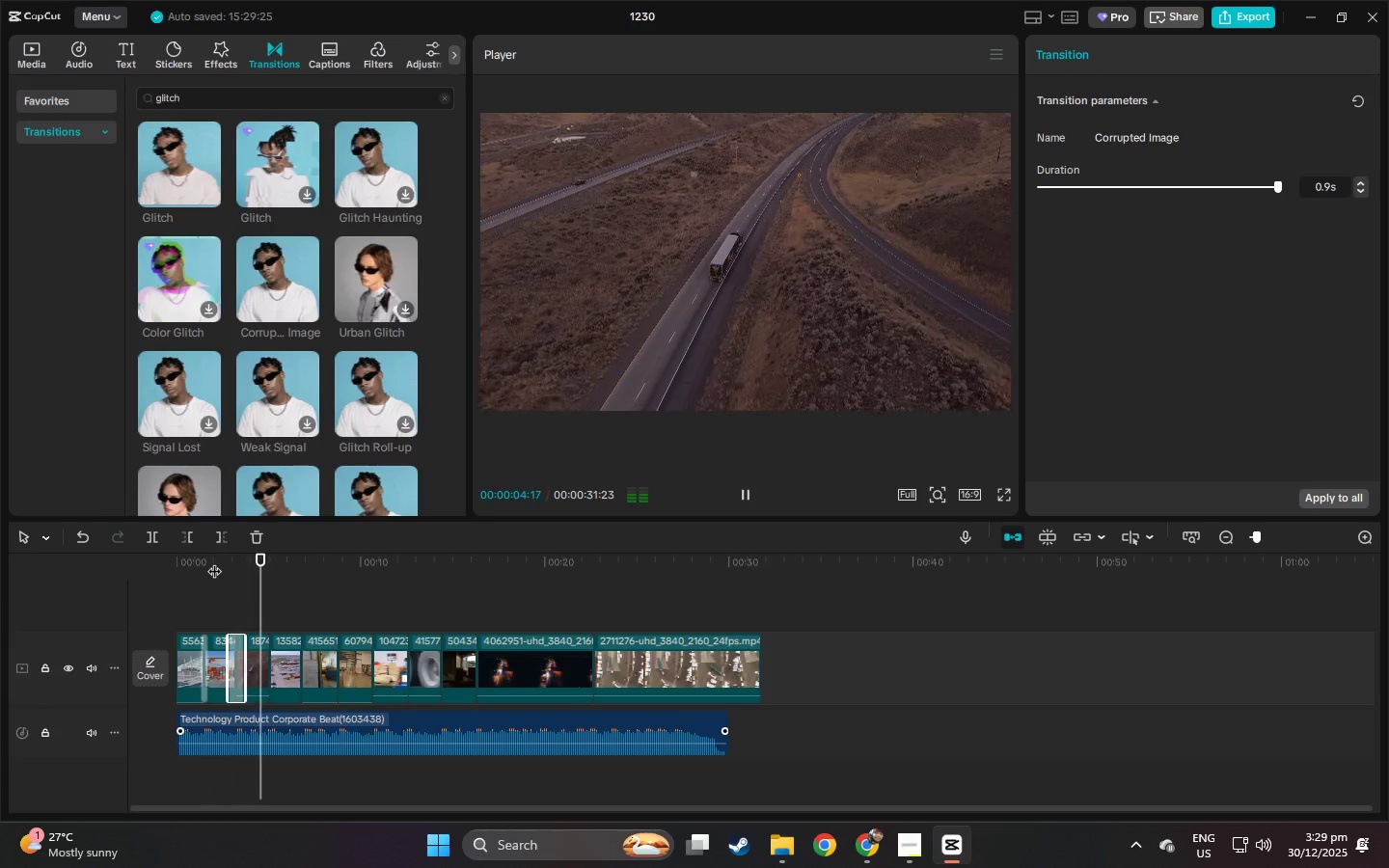 
key(Space)
 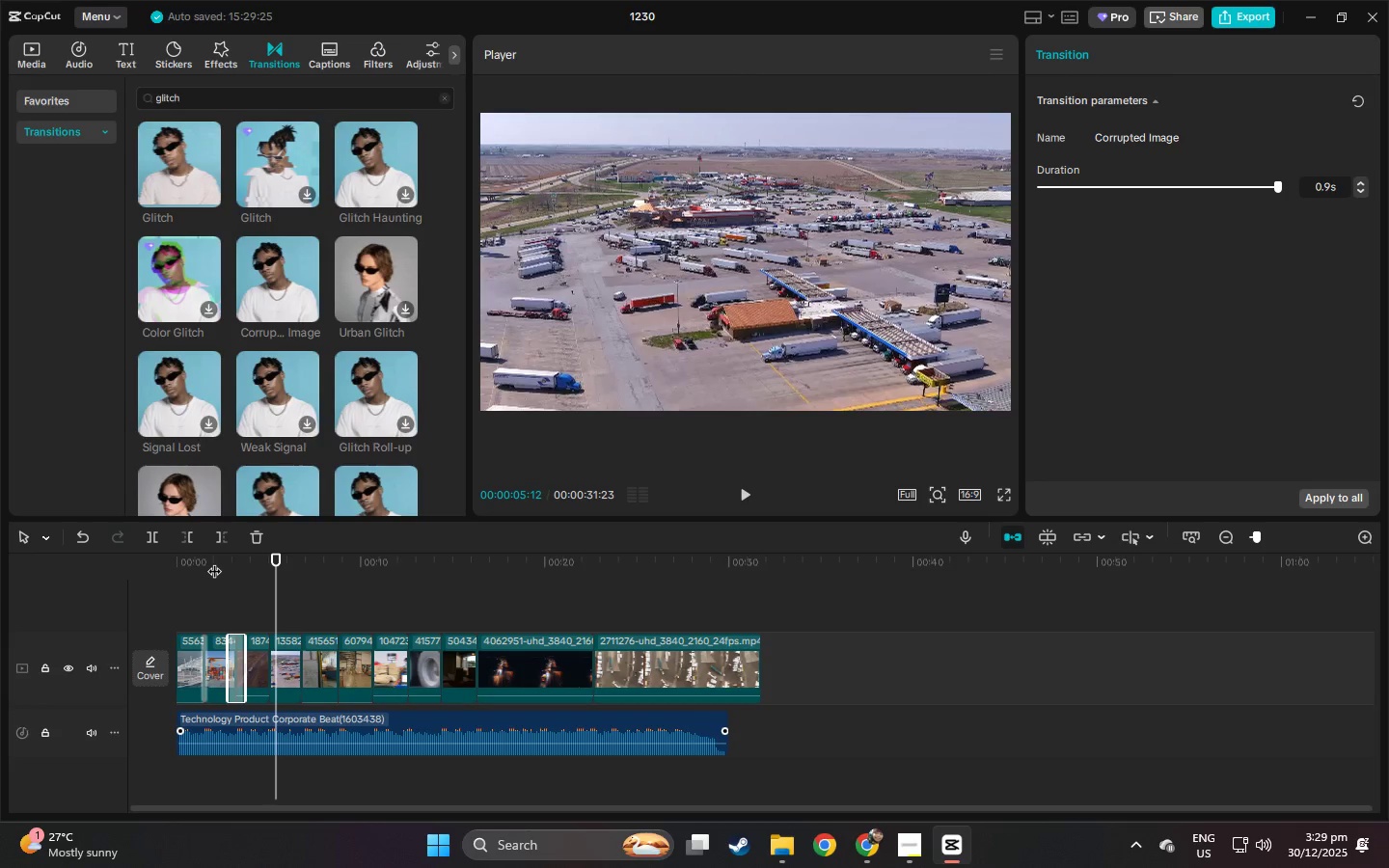 
wait(9.84)
 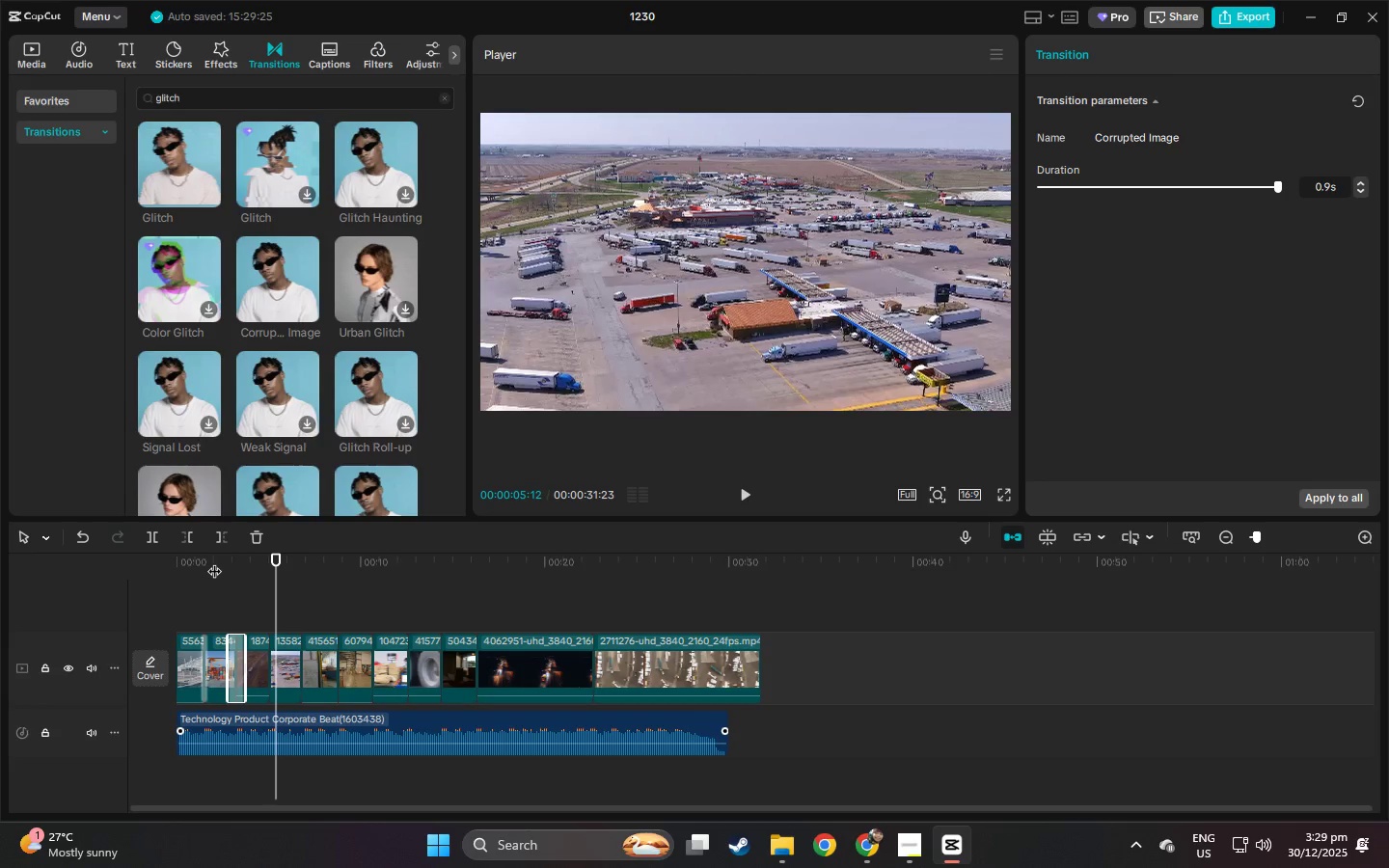 
left_click_drag(start_coordinate=[258, 93], to_coordinate=[103, 112])
 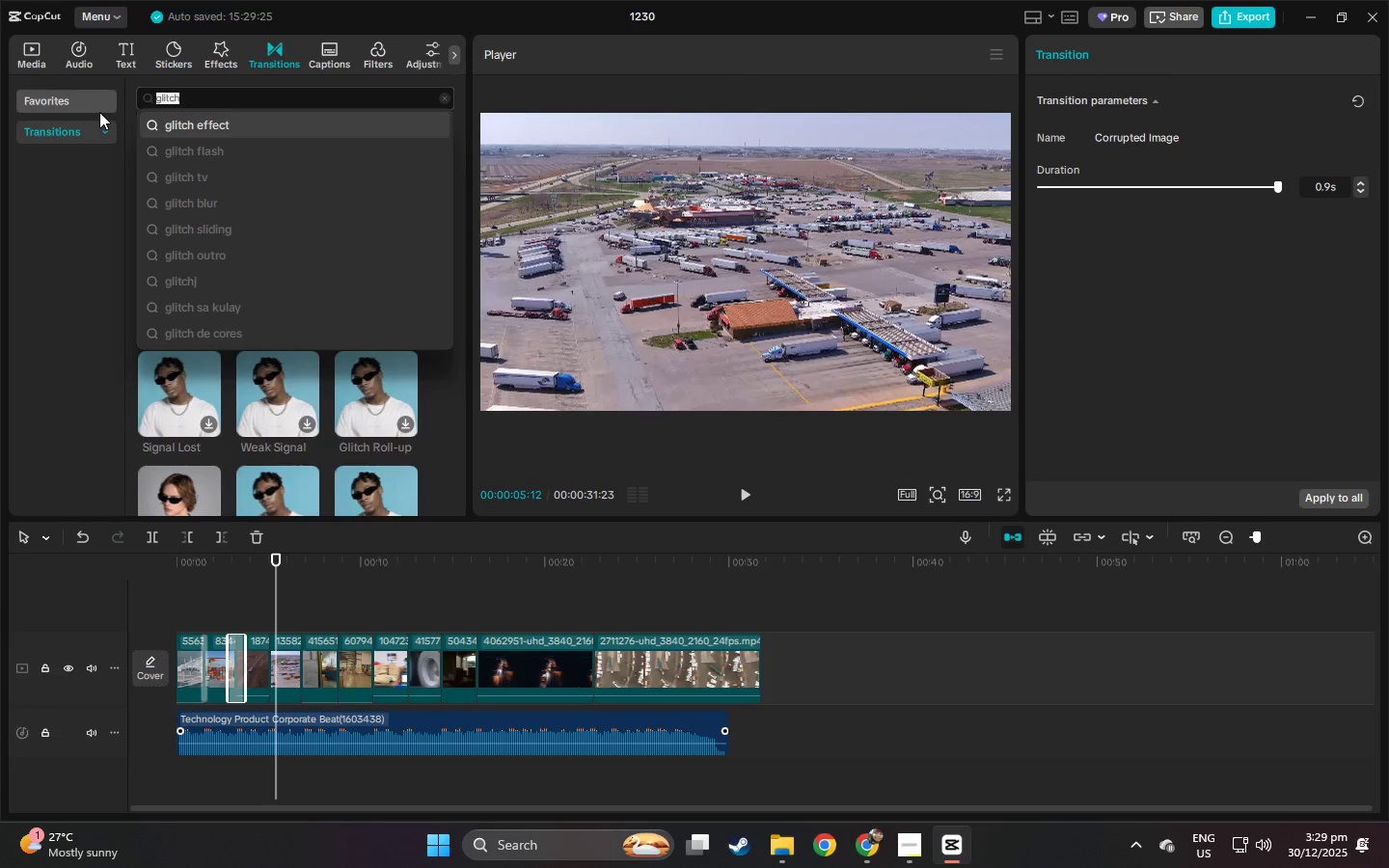 
type(digital stutterr)
 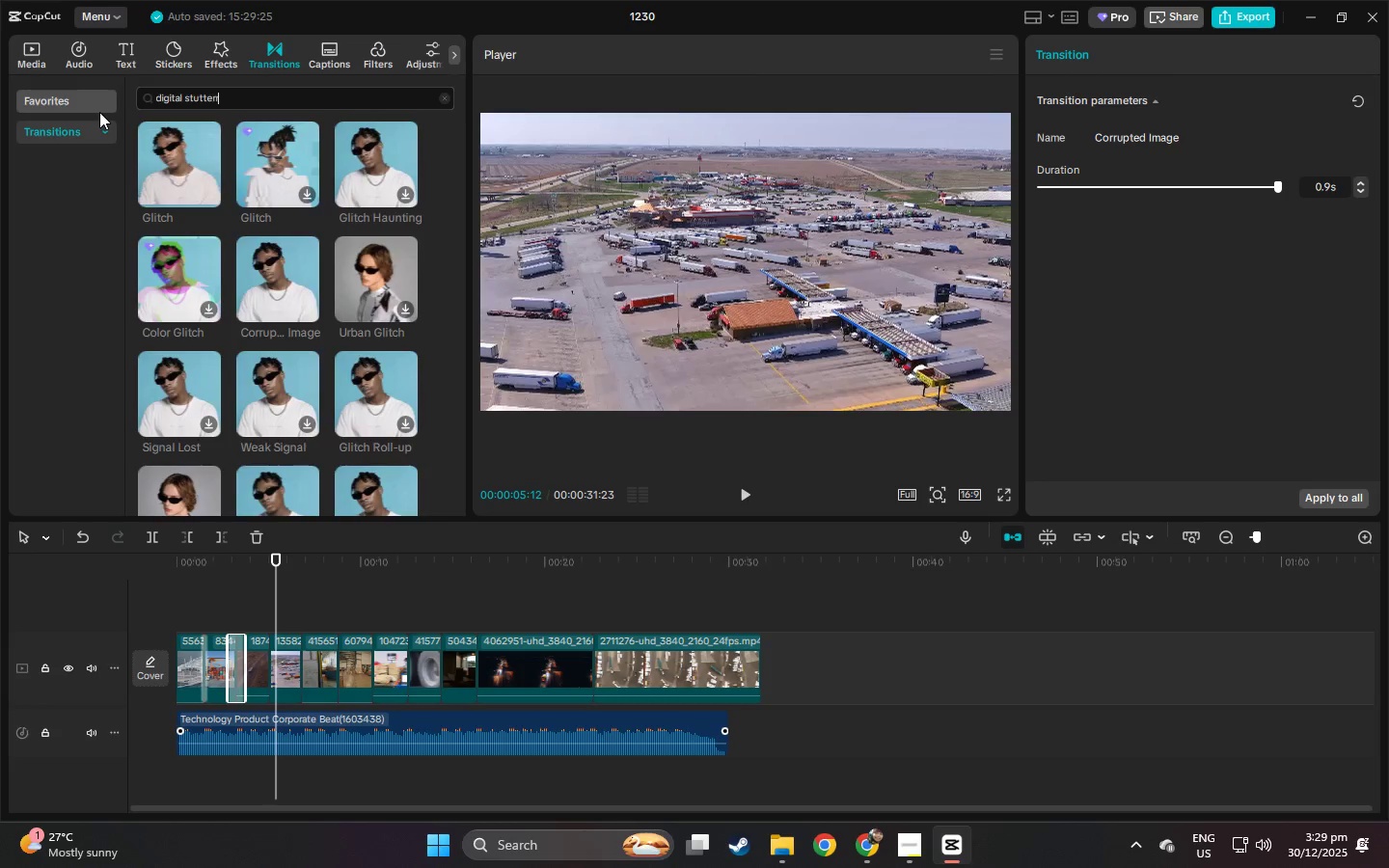 
key(Enter)
 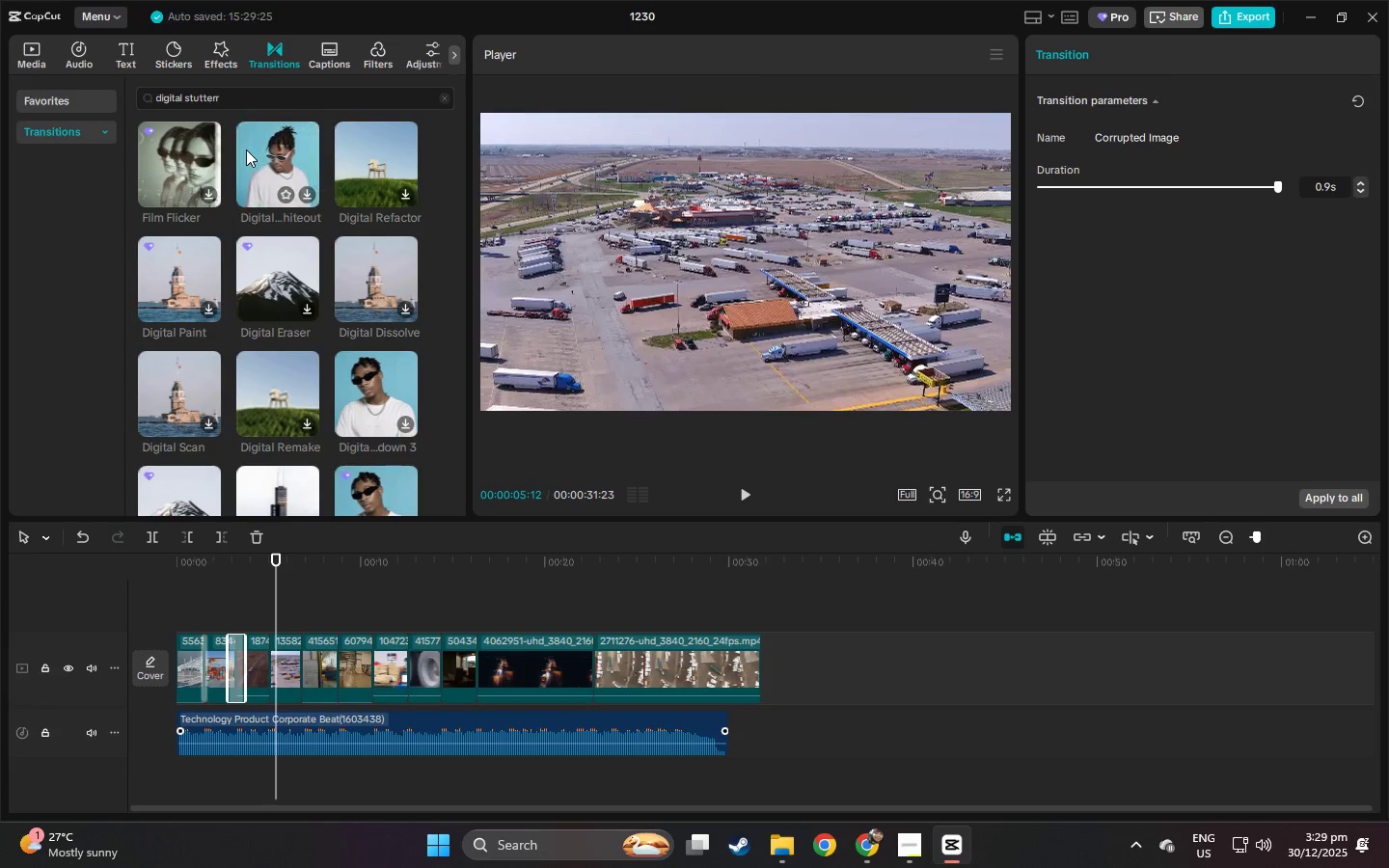 
mouse_move([348, 170])
 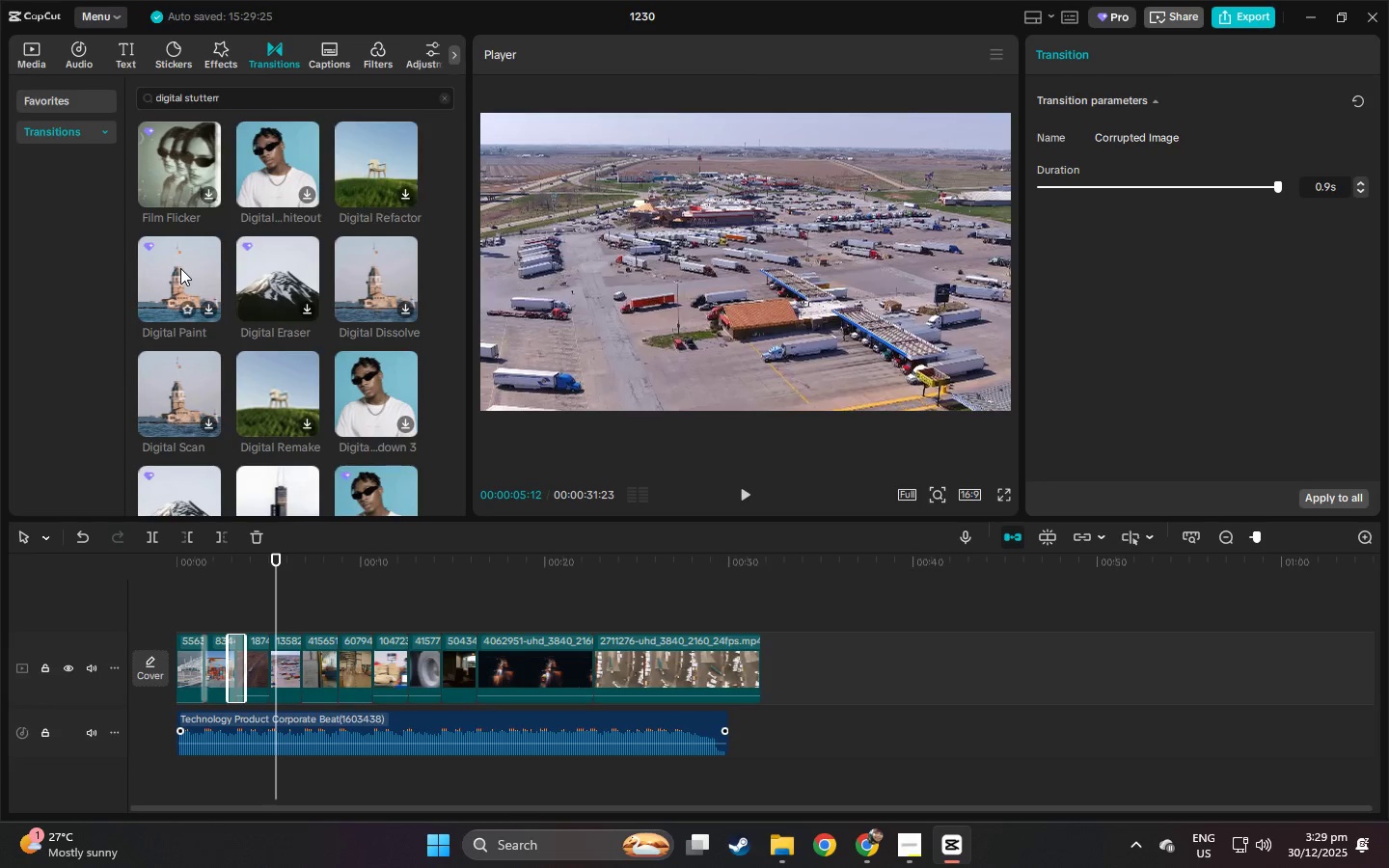 
mouse_move([262, 384])
 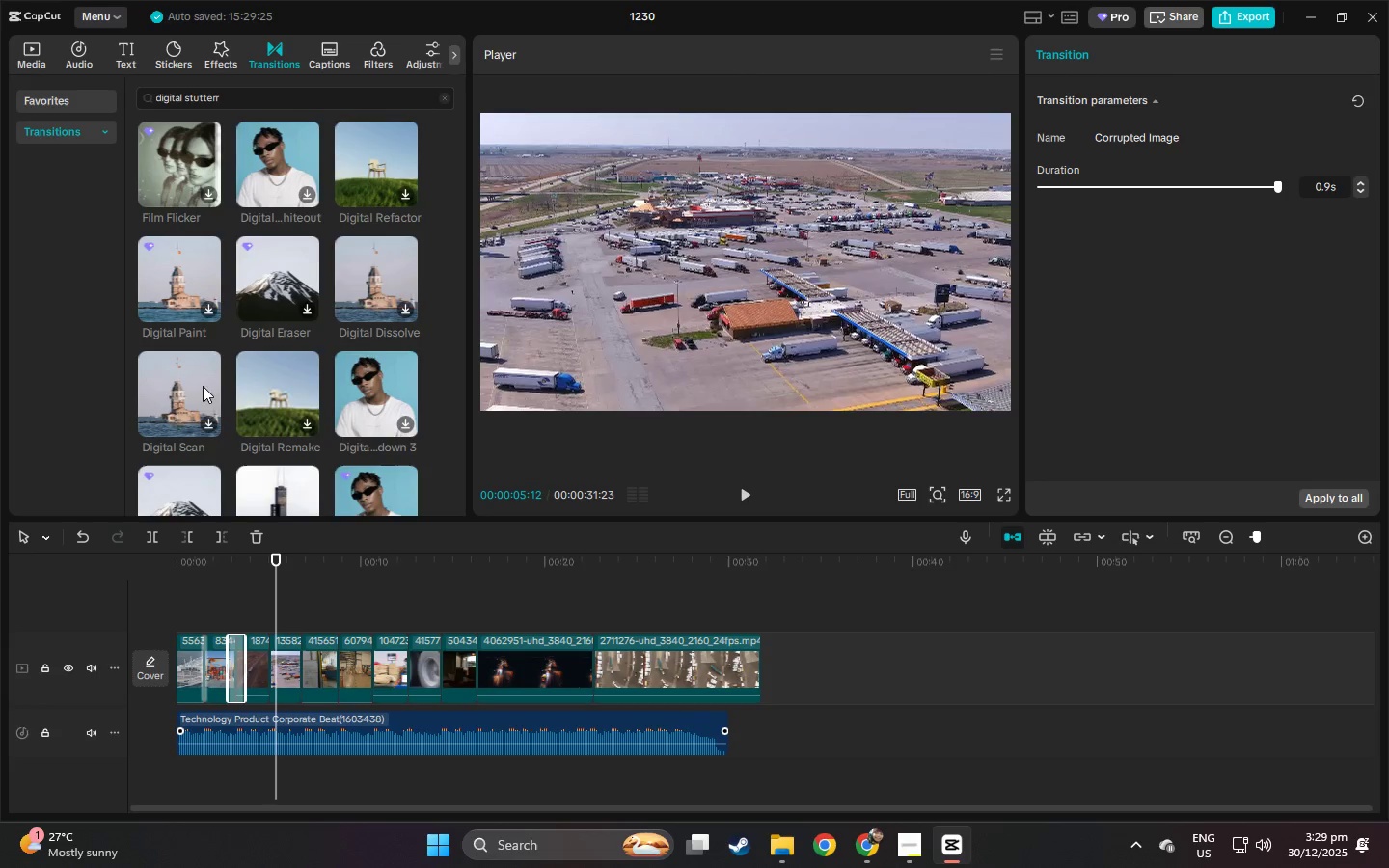 
mouse_move([180, 366])
 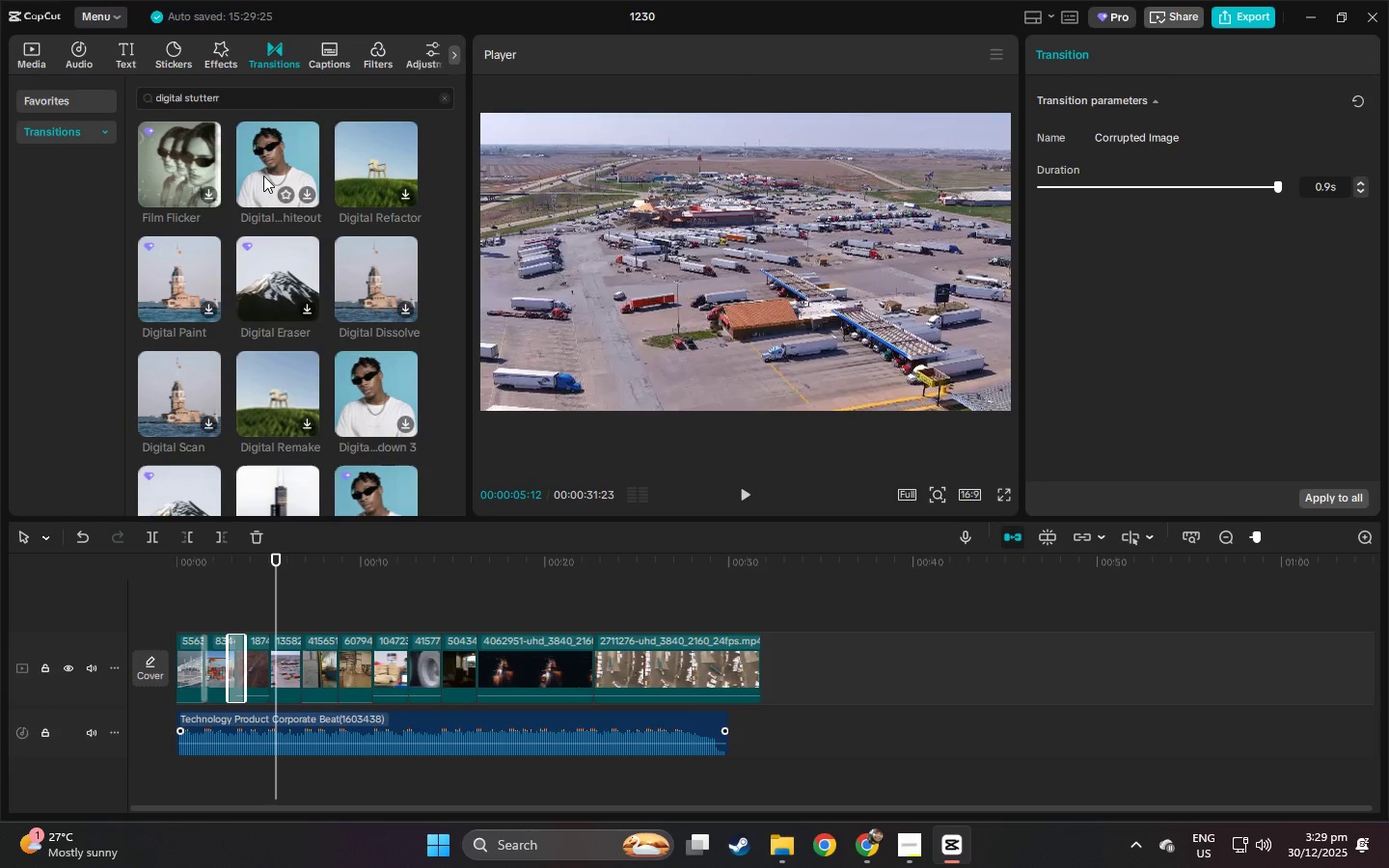 
left_click_drag(start_coordinate=[193, 565], to_coordinate=[168, 570])
 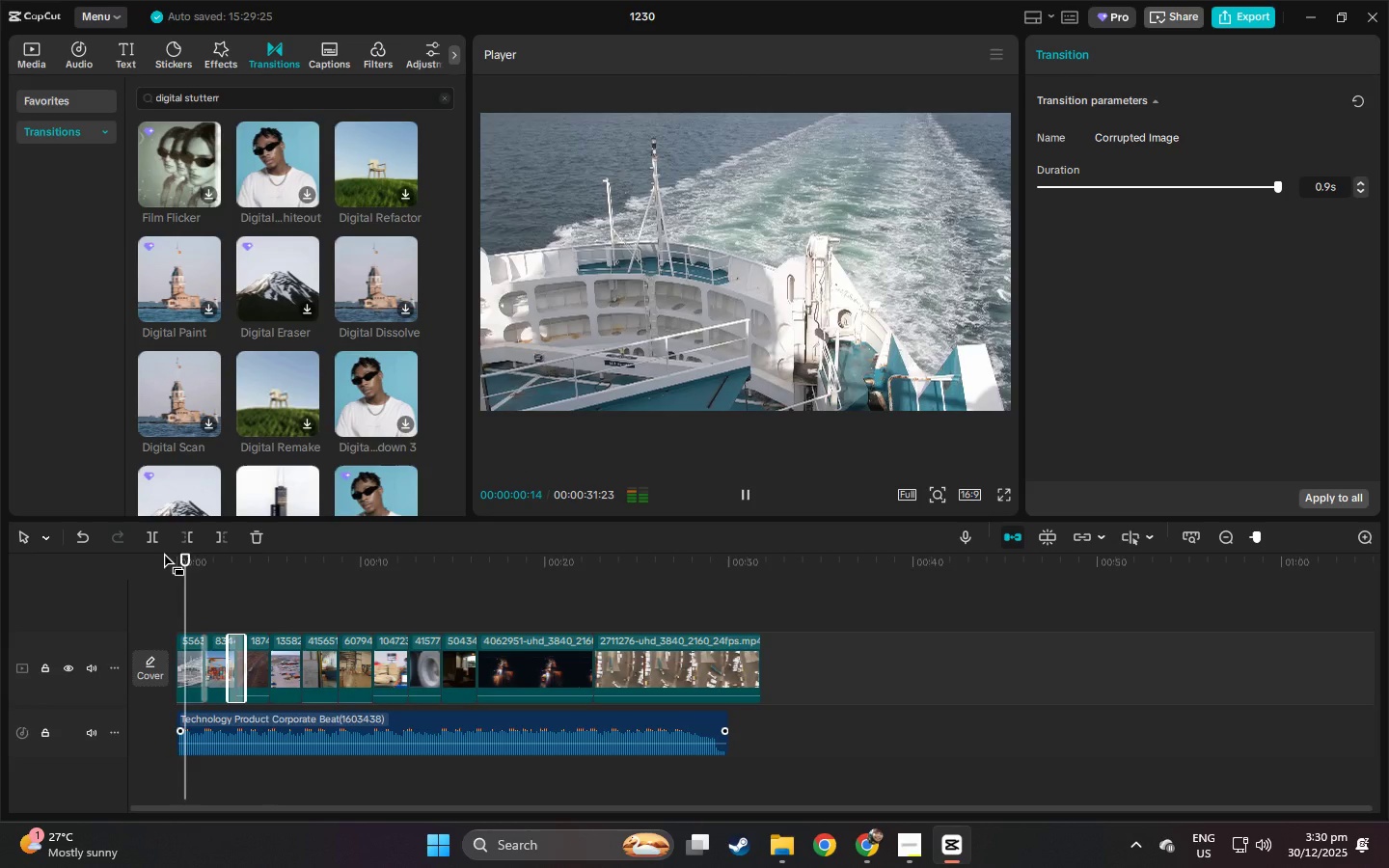 
key(Space)
 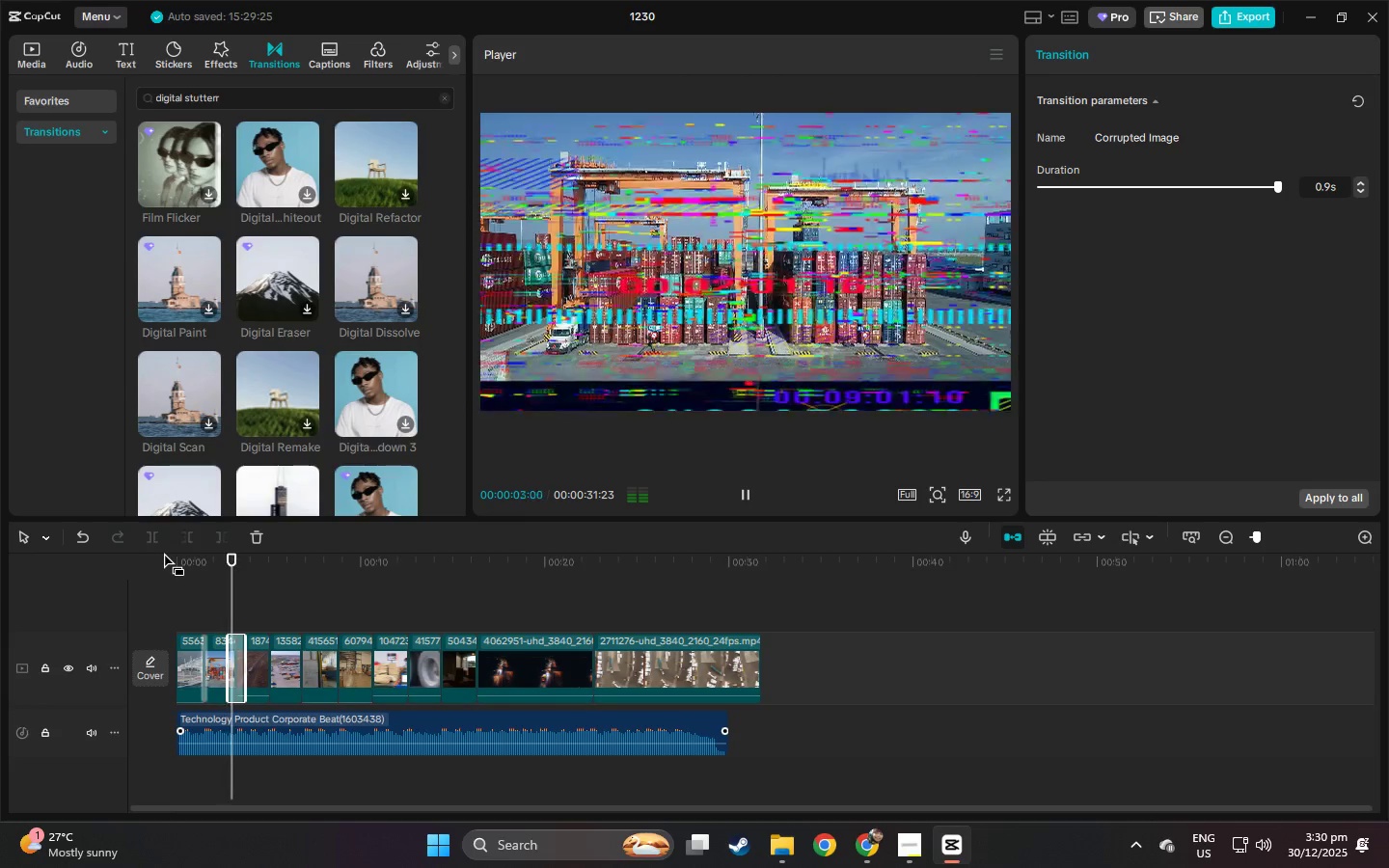 
key(Space)
 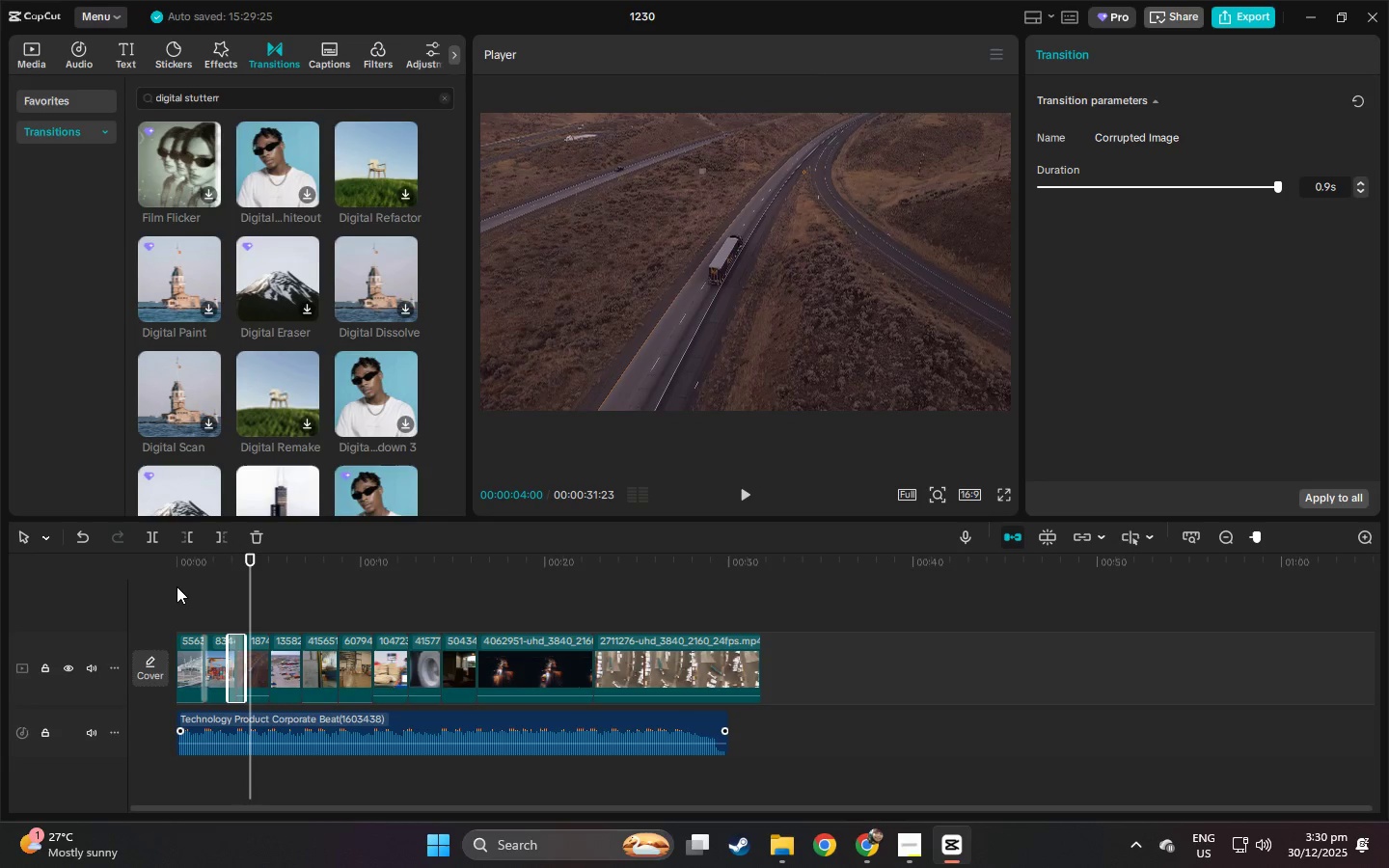 
wait(7.33)
 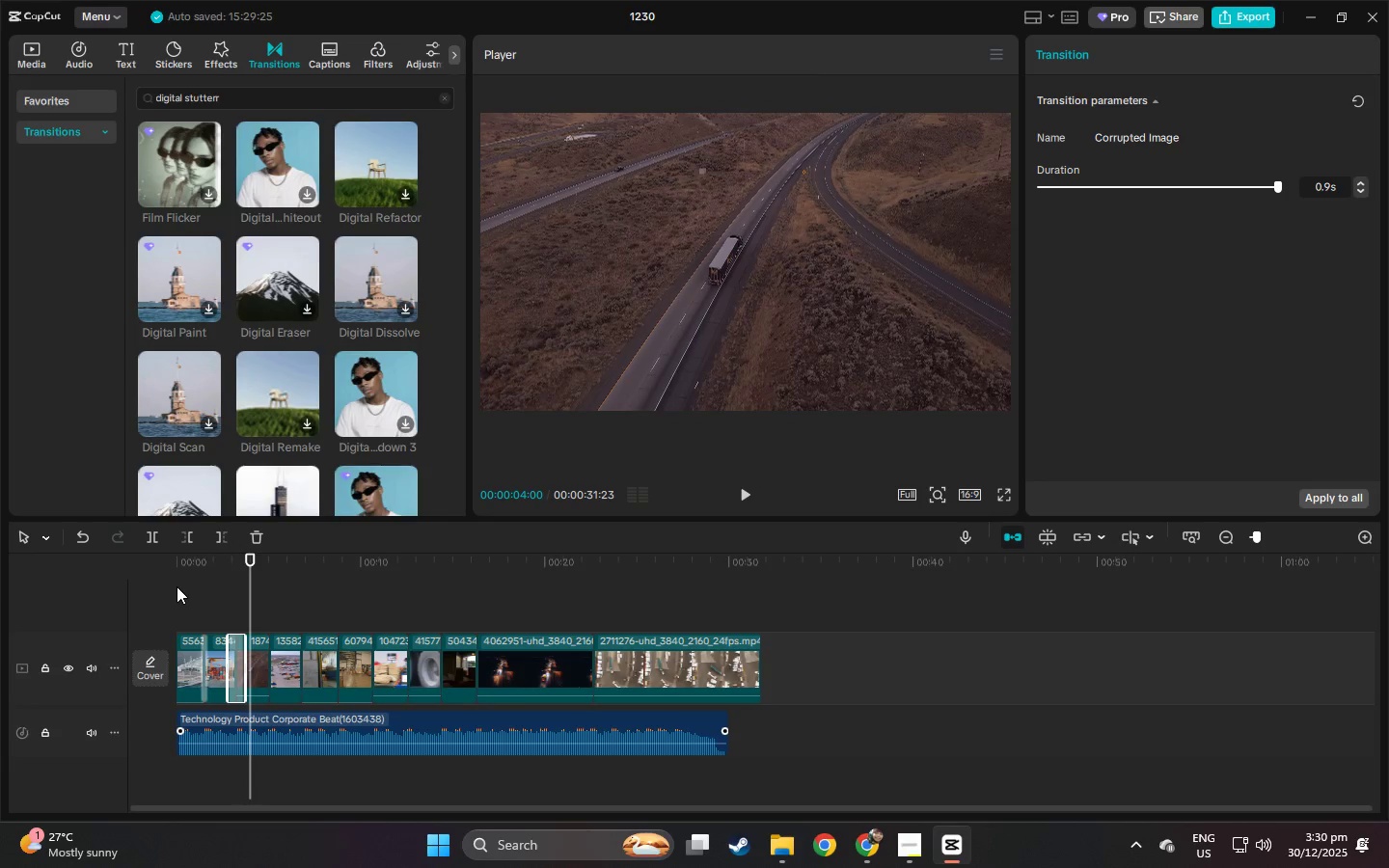 
left_click([195, 650])
 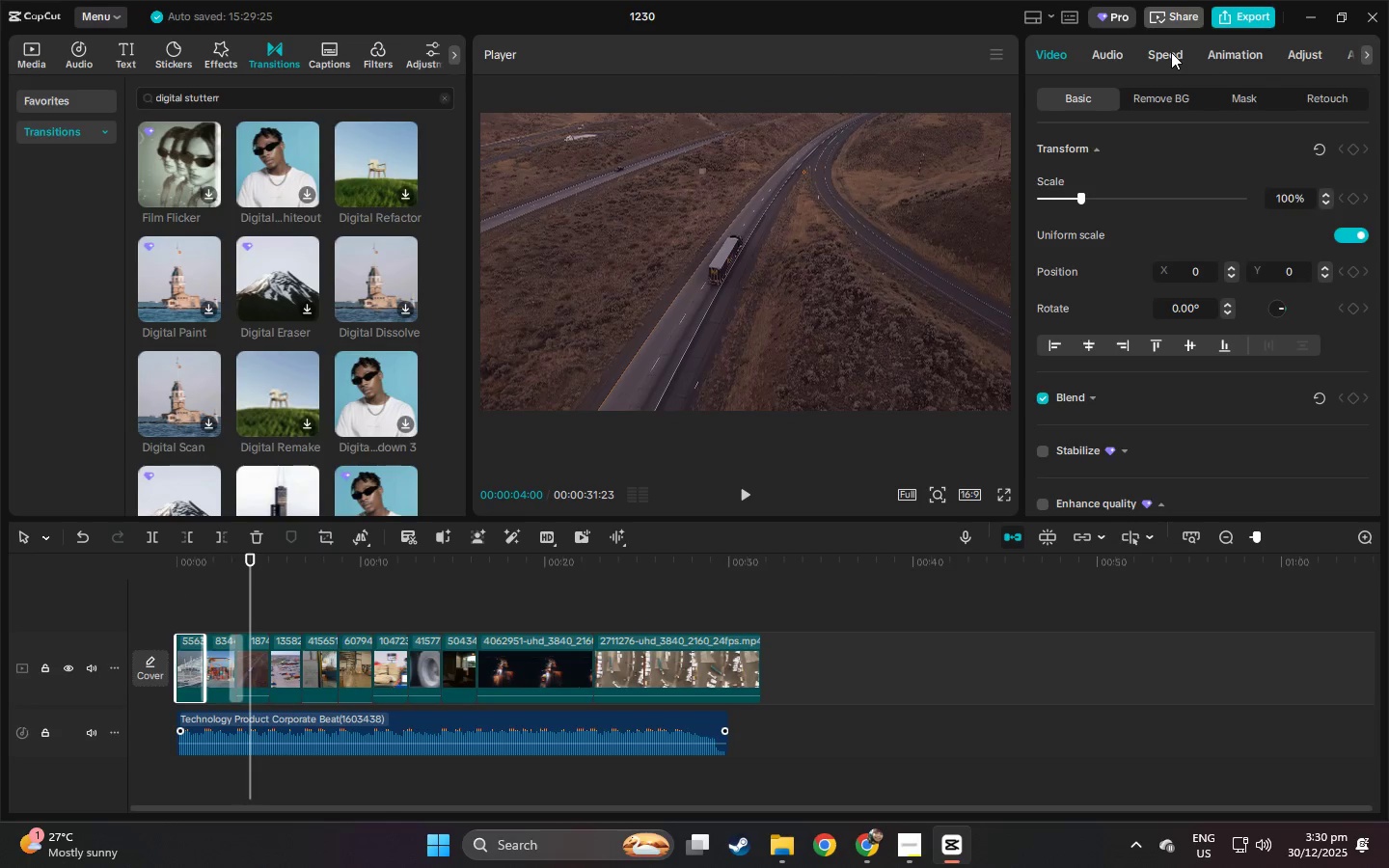 
double_click([1221, 55])
 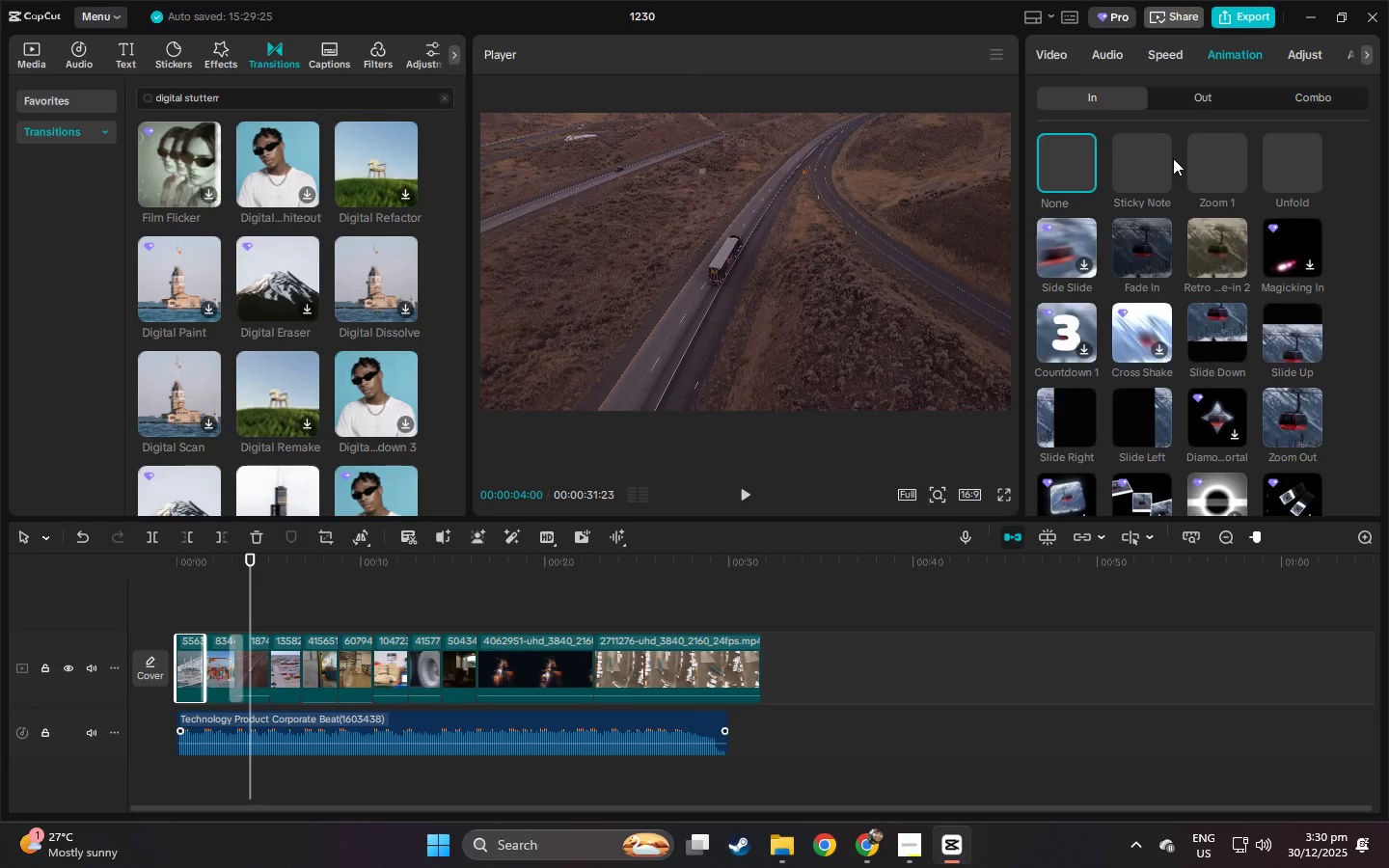 
left_click([1143, 238])
 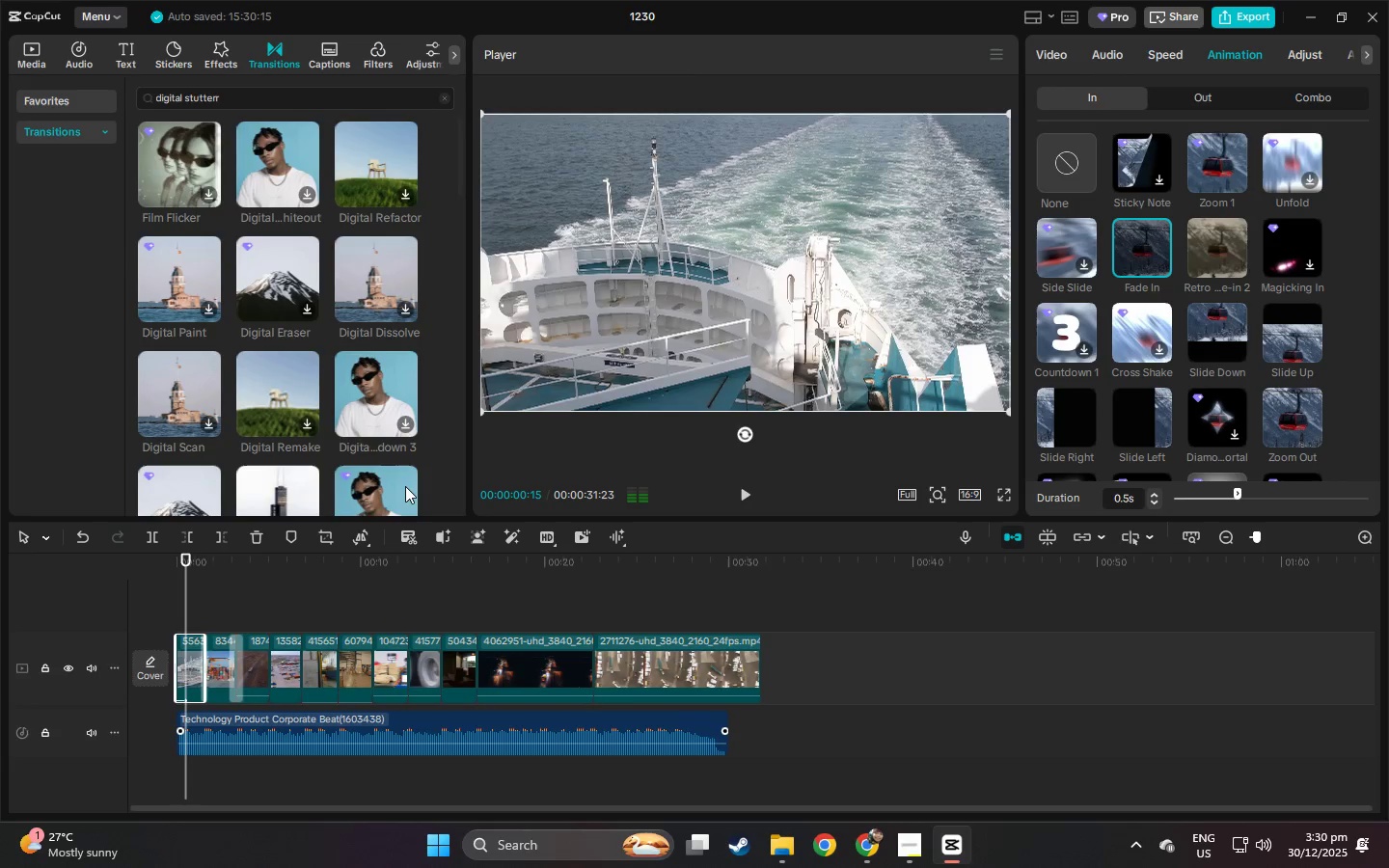 
key(Space)
 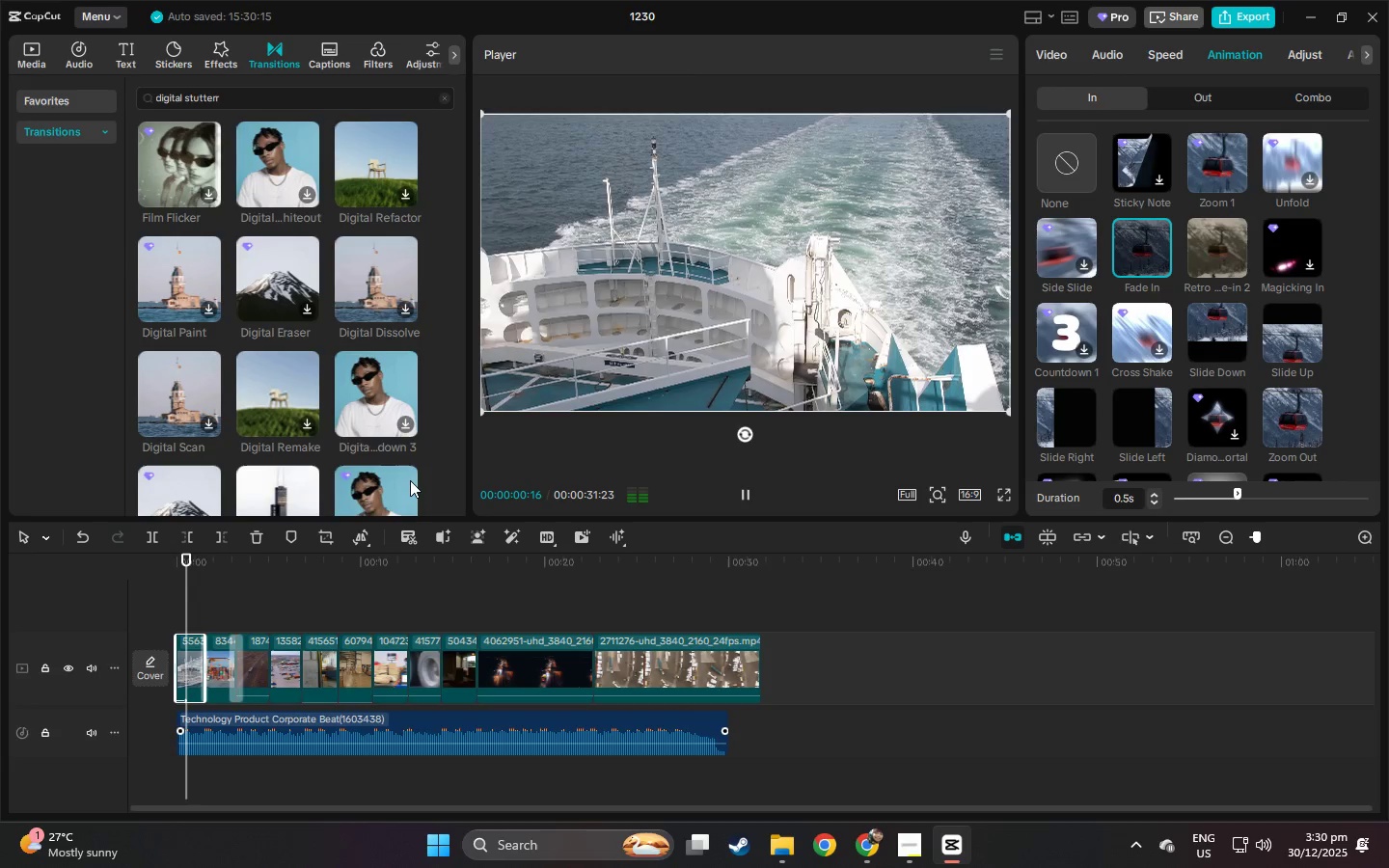 
key(Space)
 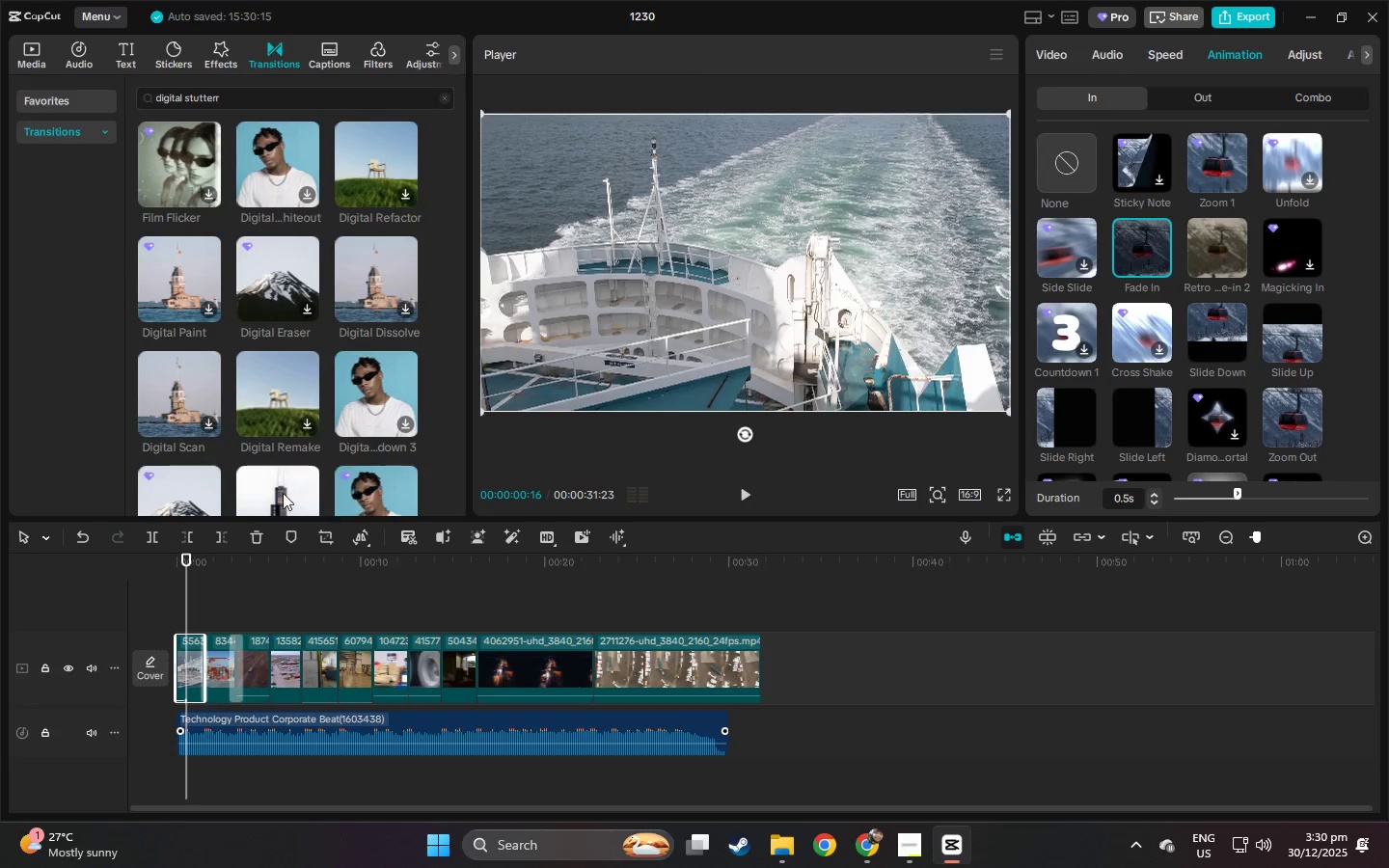 
key(Space)
 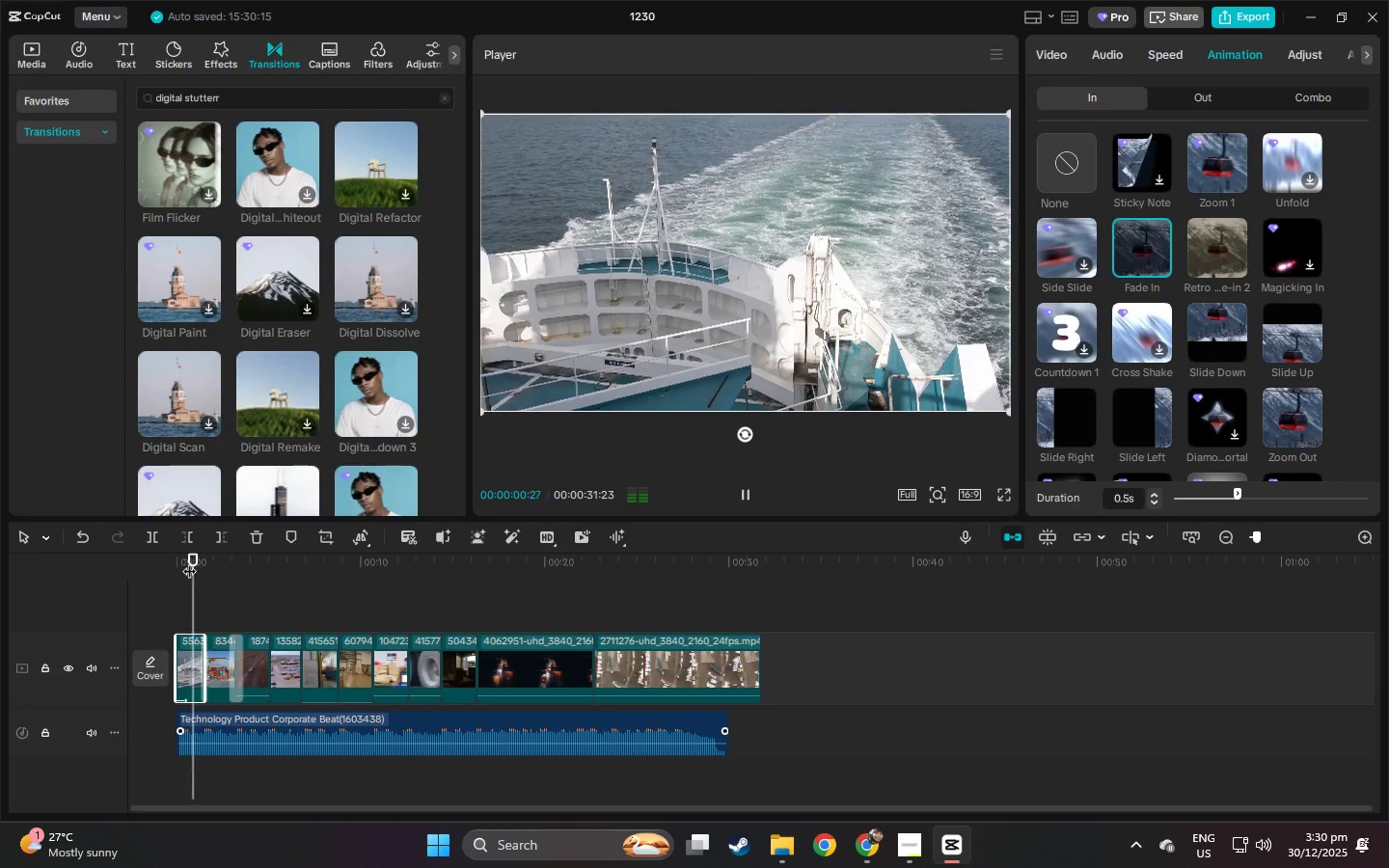 
left_click_drag(start_coordinate=[189, 557], to_coordinate=[146, 560])
 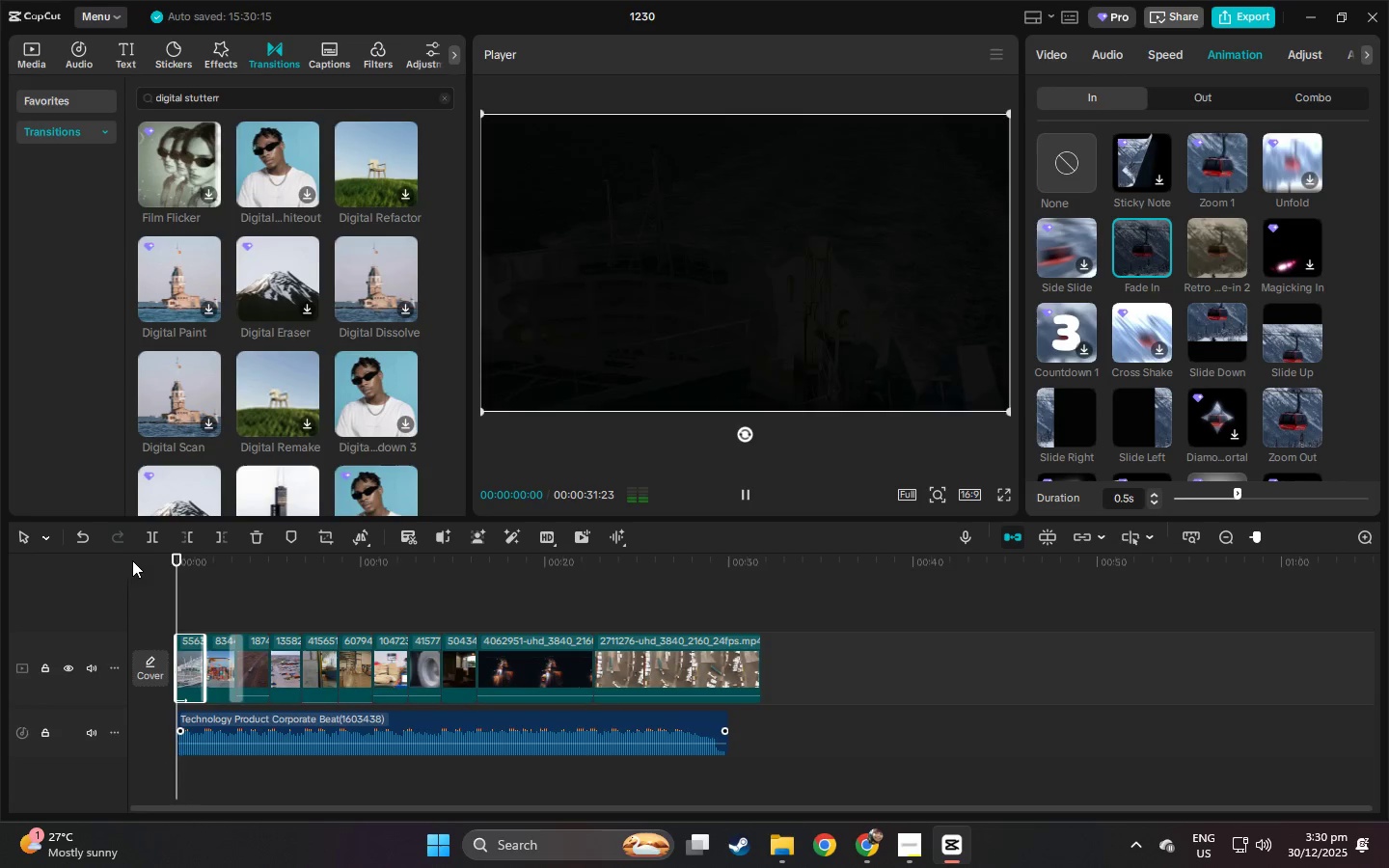 
key(Space)
 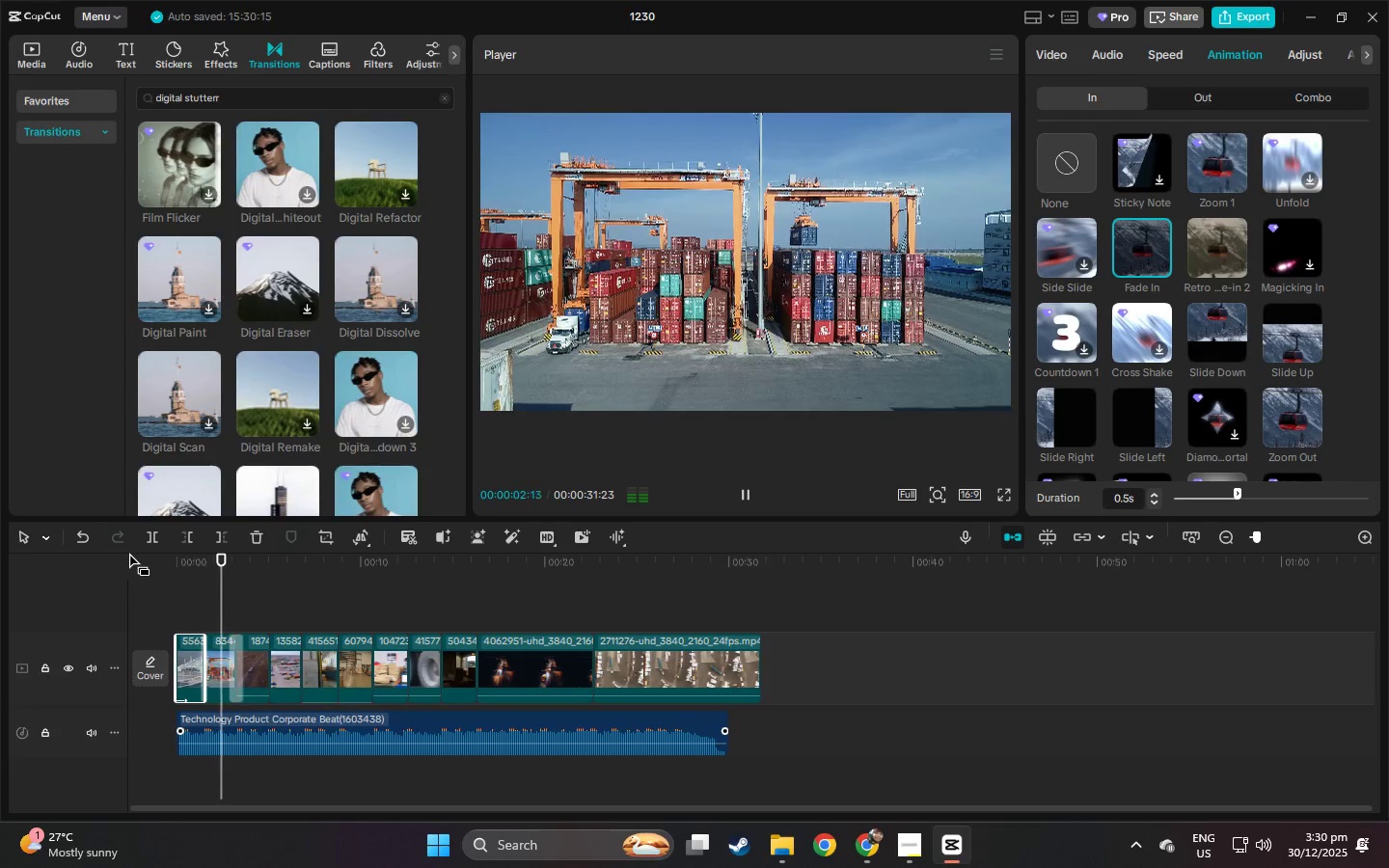 
key(Space)
 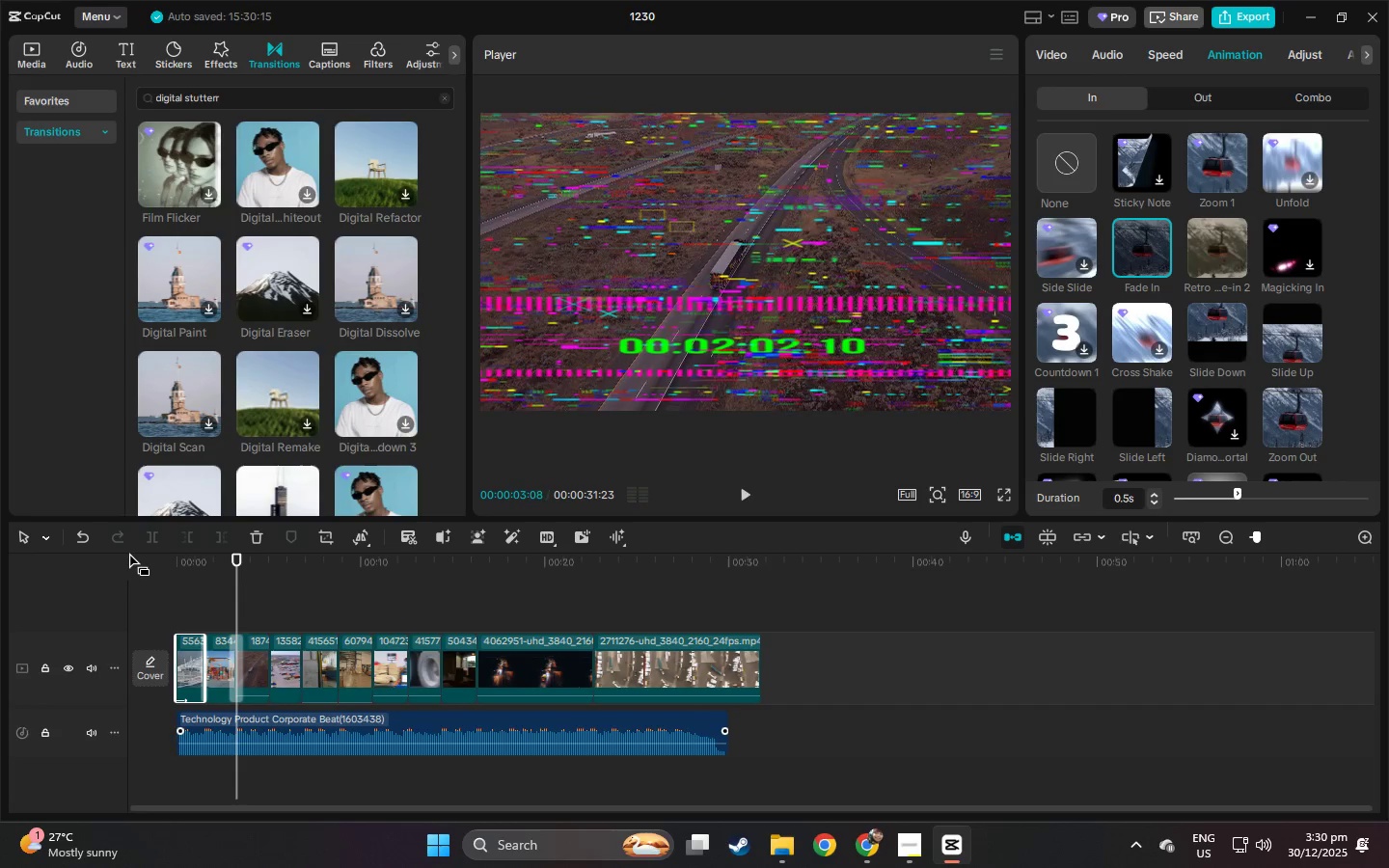 
key(Space)
 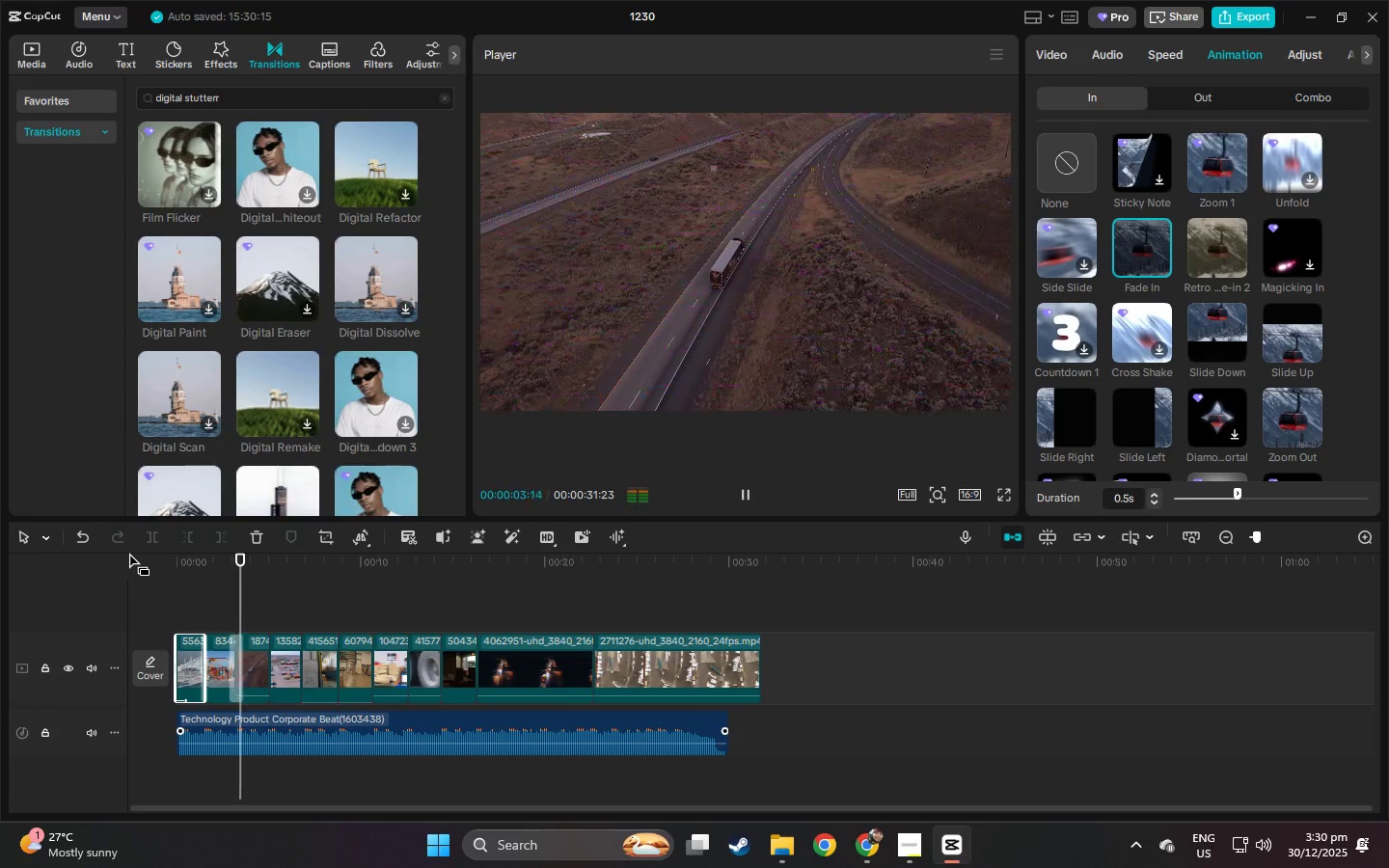 
key(Space)
 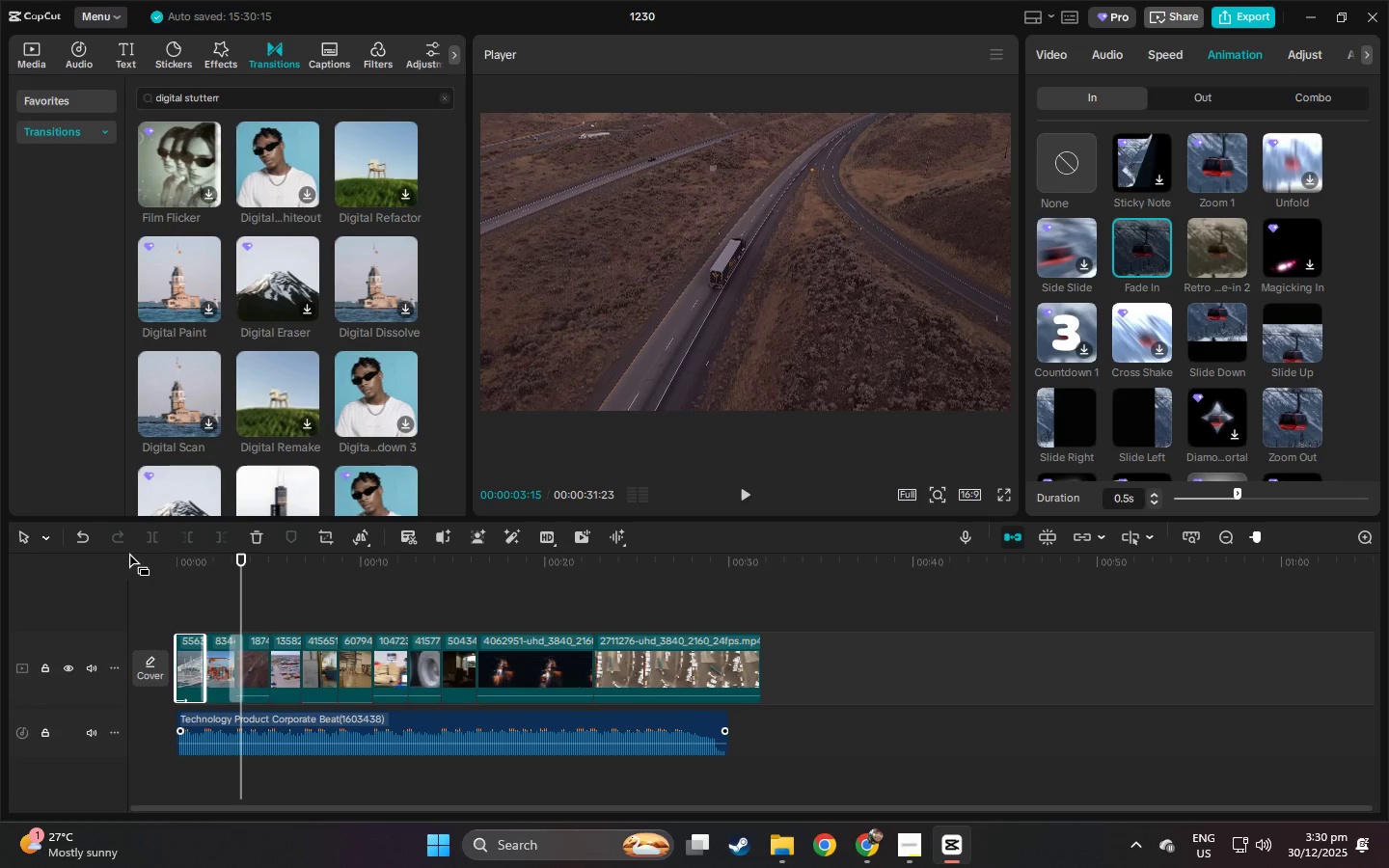 
wait(12.98)
 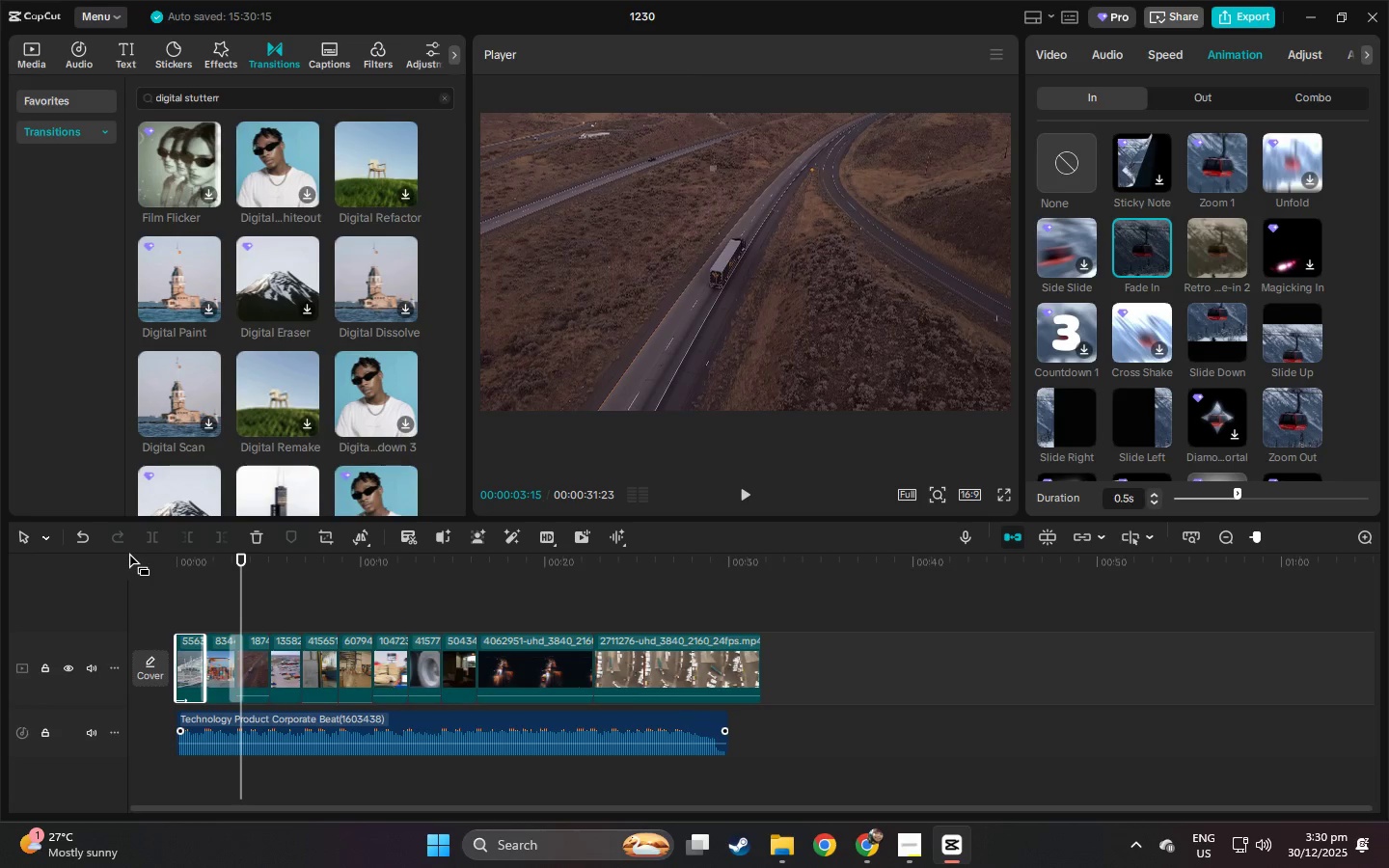 
left_click([231, 660])
 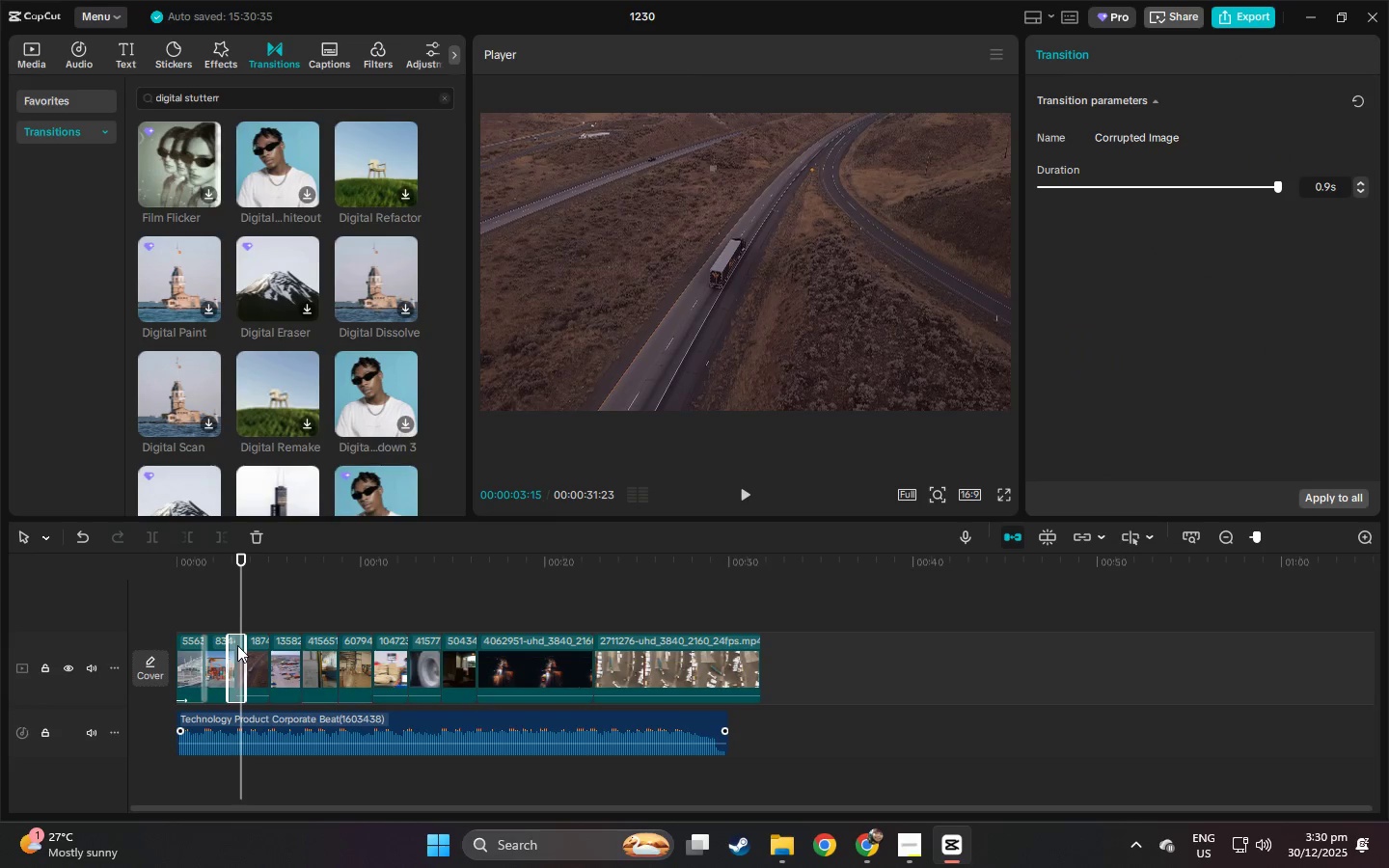 
key(Delete)
 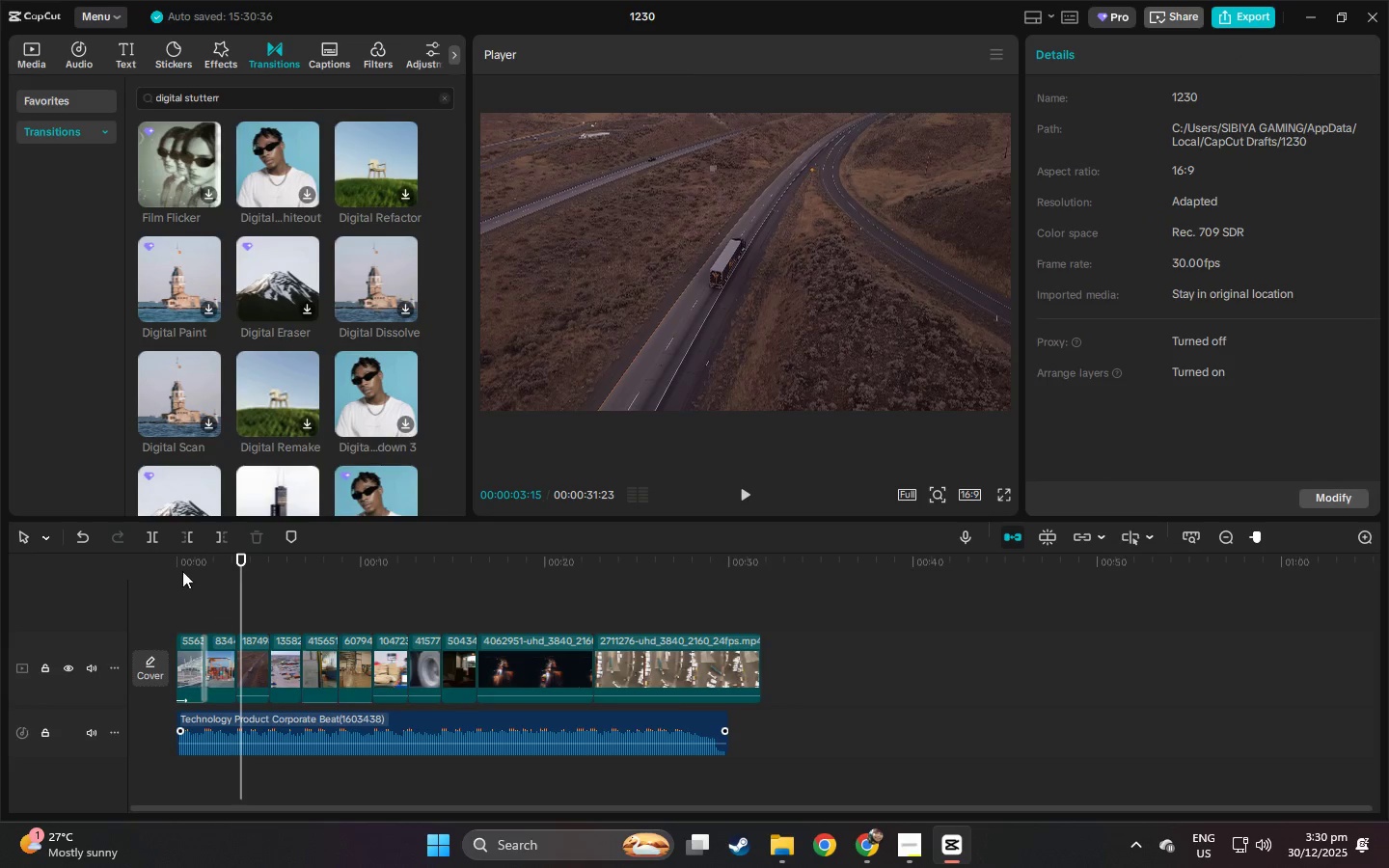 
left_click_drag(start_coordinate=[179, 564], to_coordinate=[162, 564])
 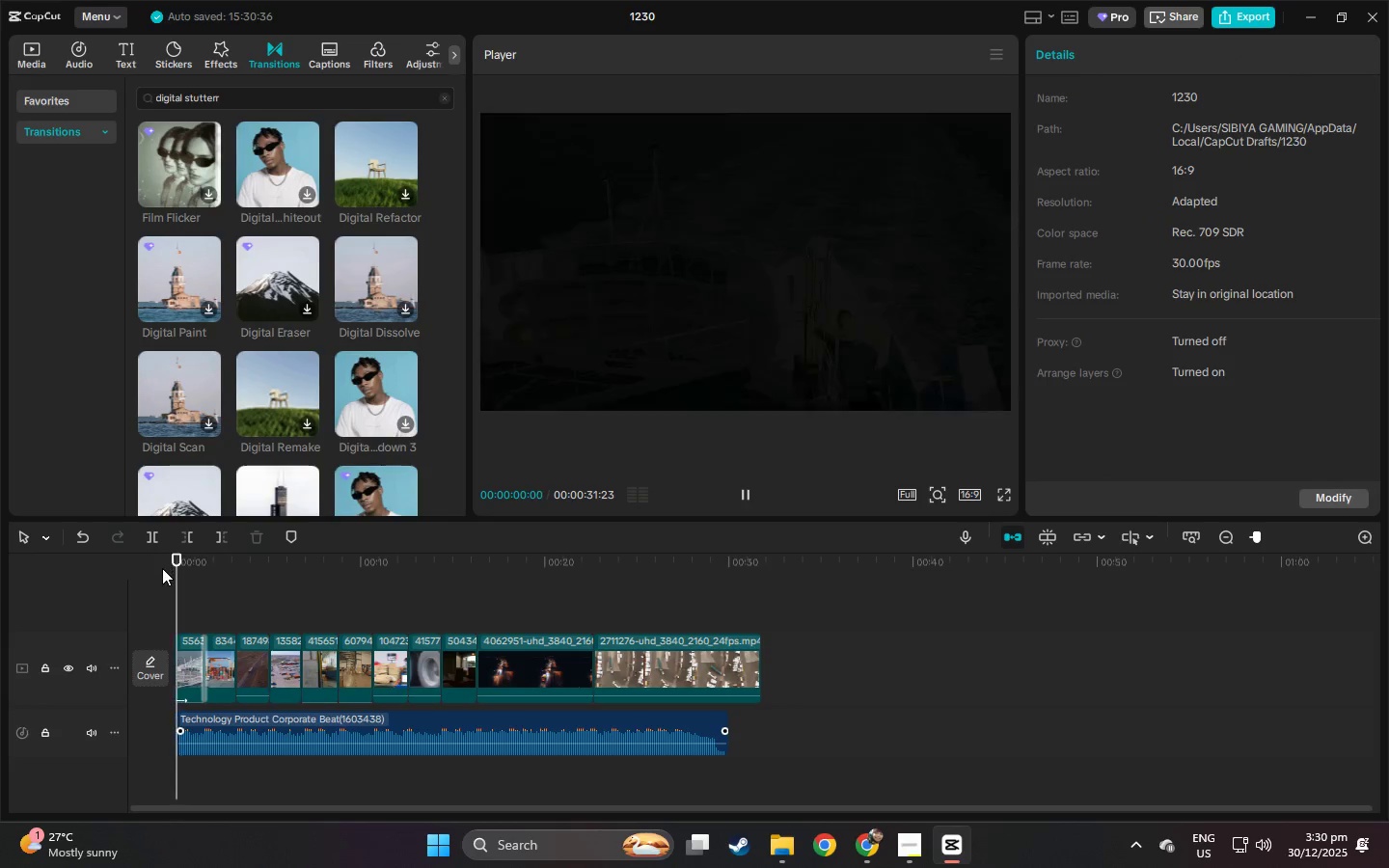 
key(Space)
 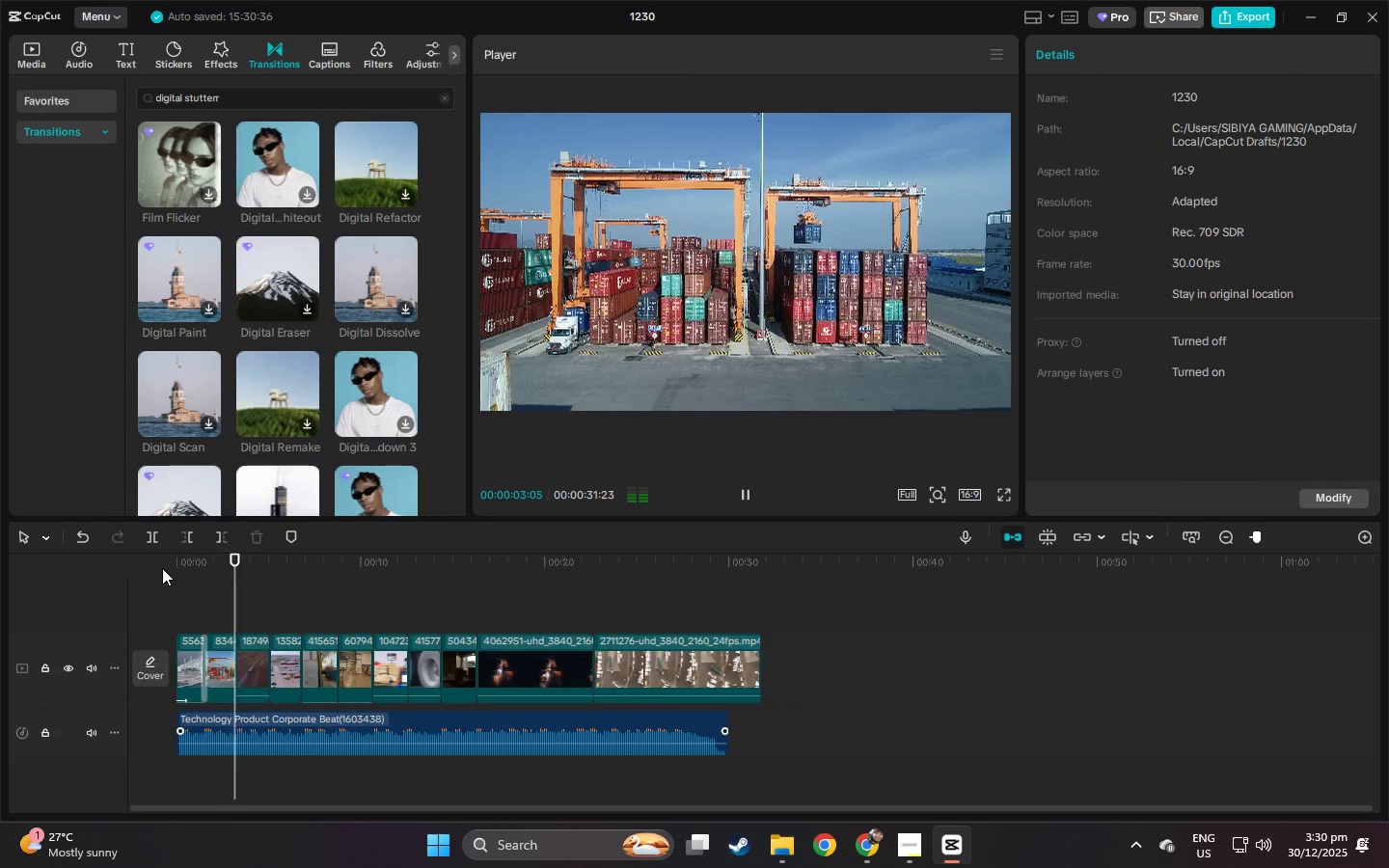 
key(Space)
 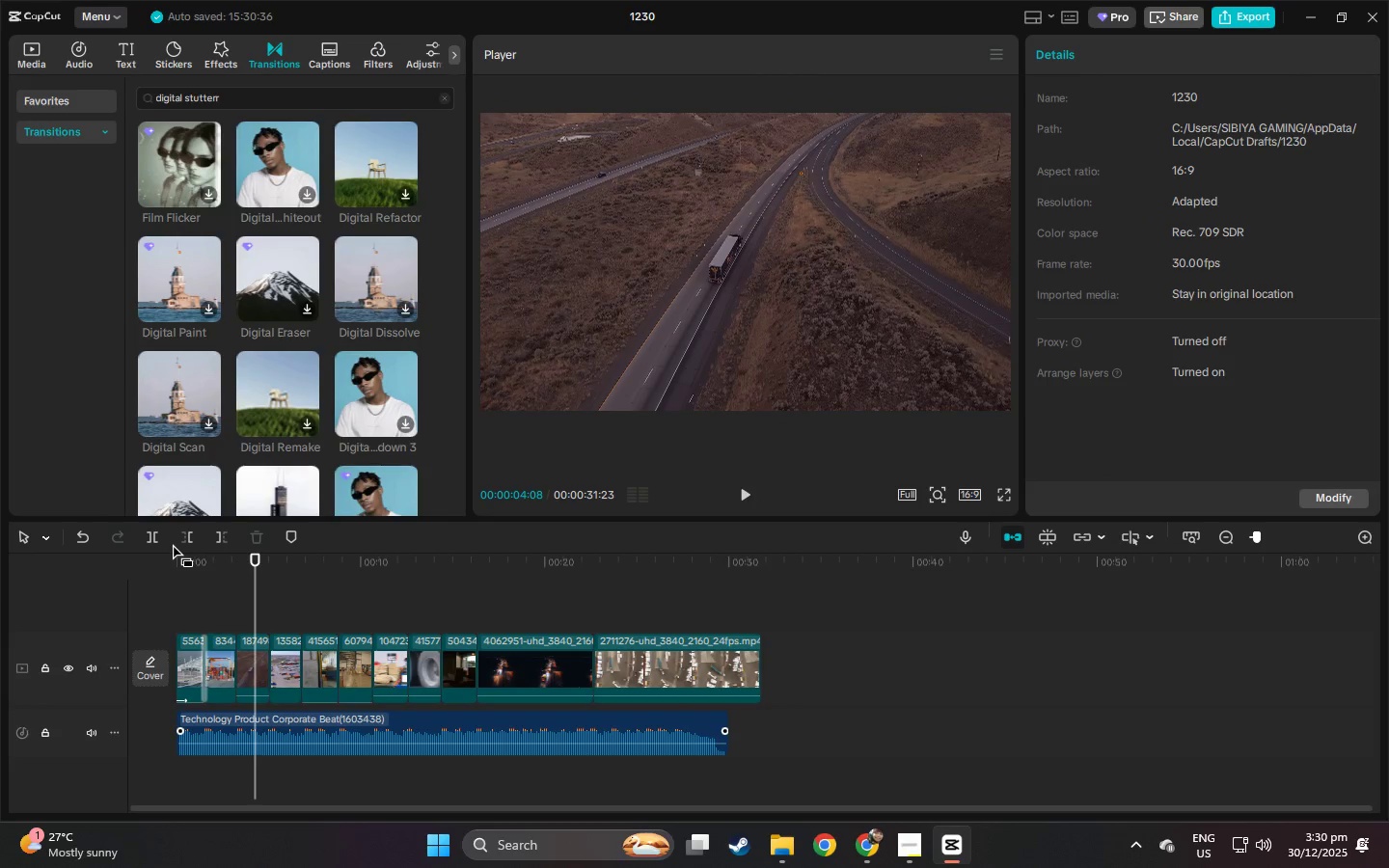 
wait(8.36)
 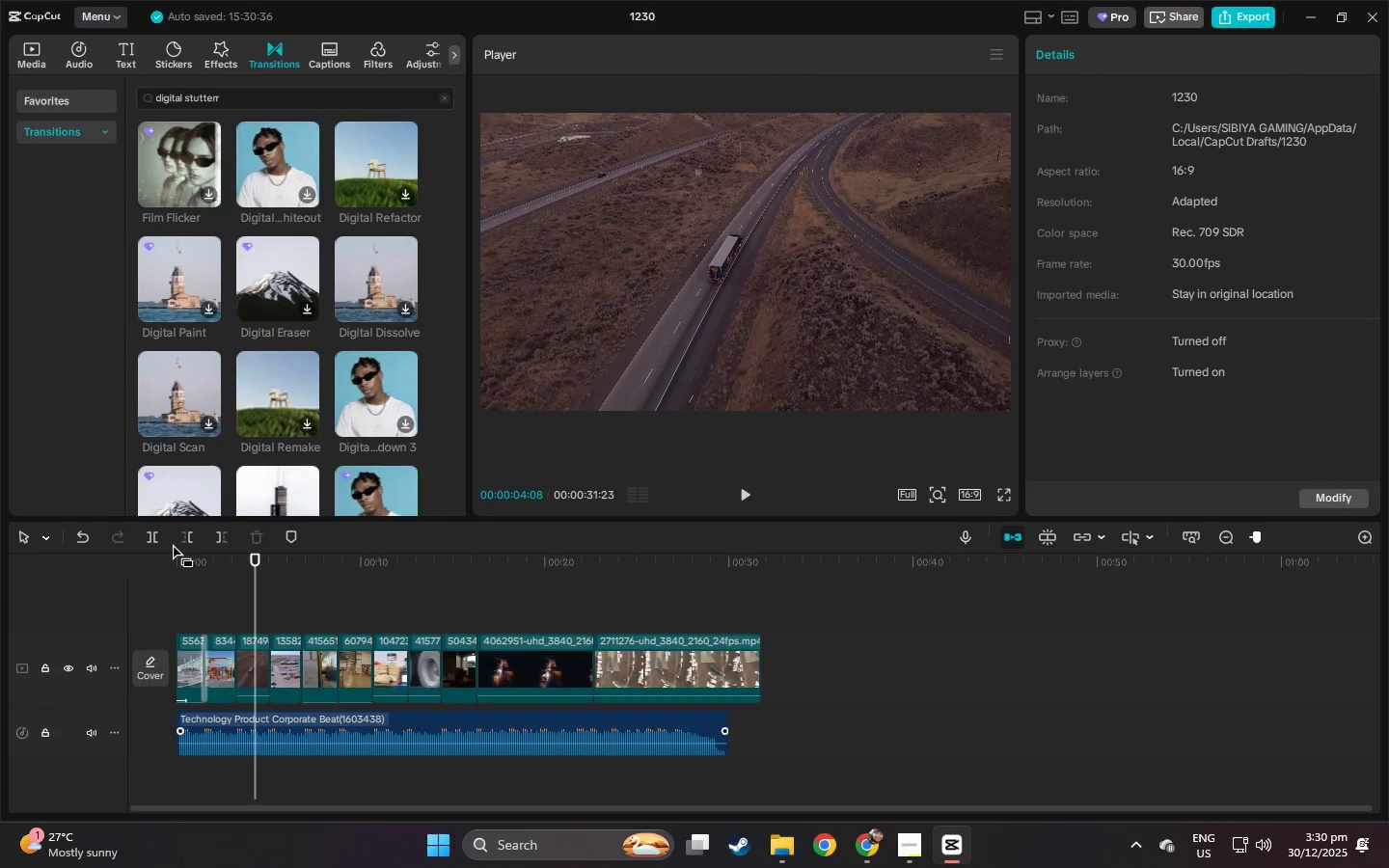 
left_click_drag(start_coordinate=[230, 98], to_coordinate=[56, 105])
 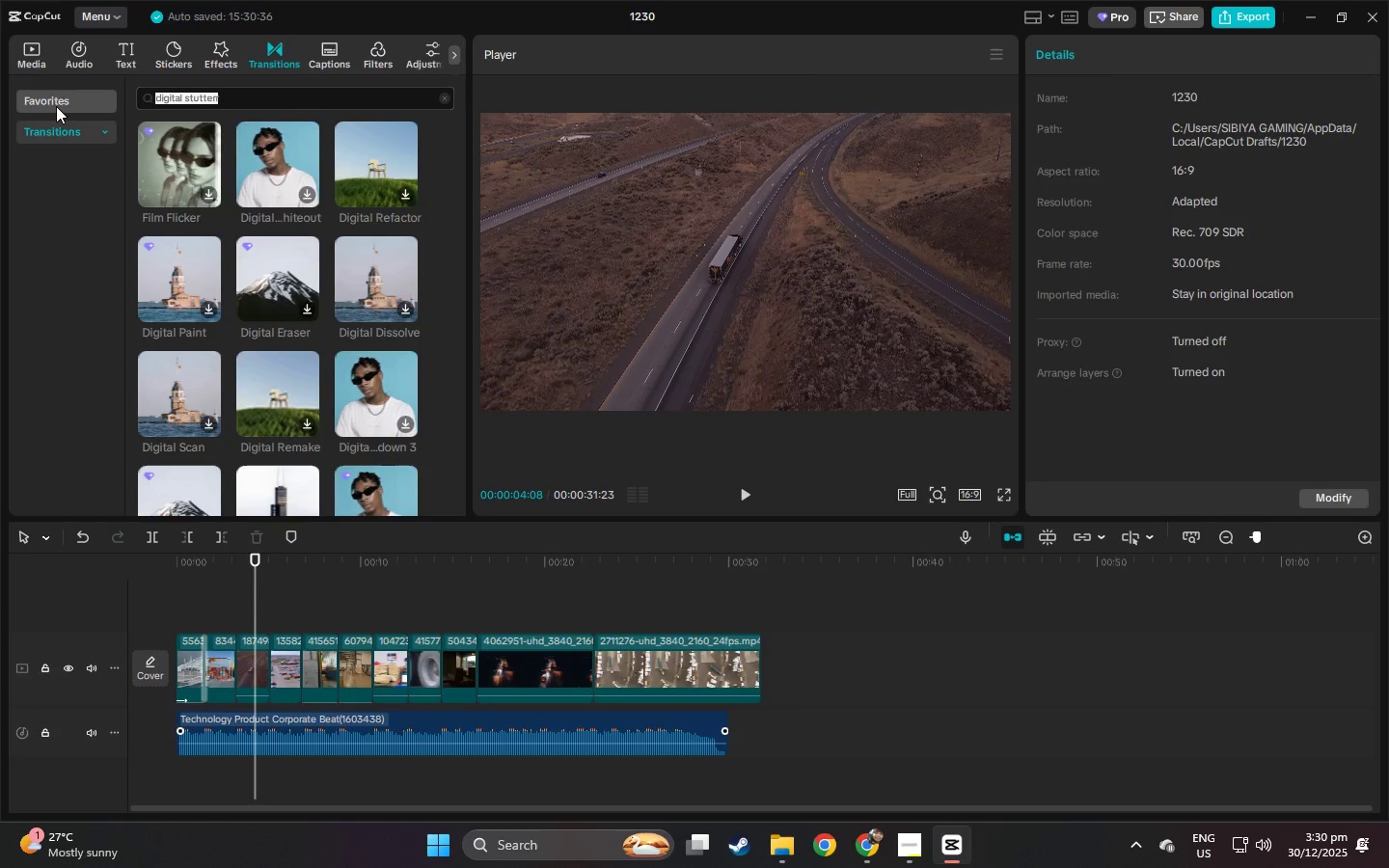 
type(kick)
 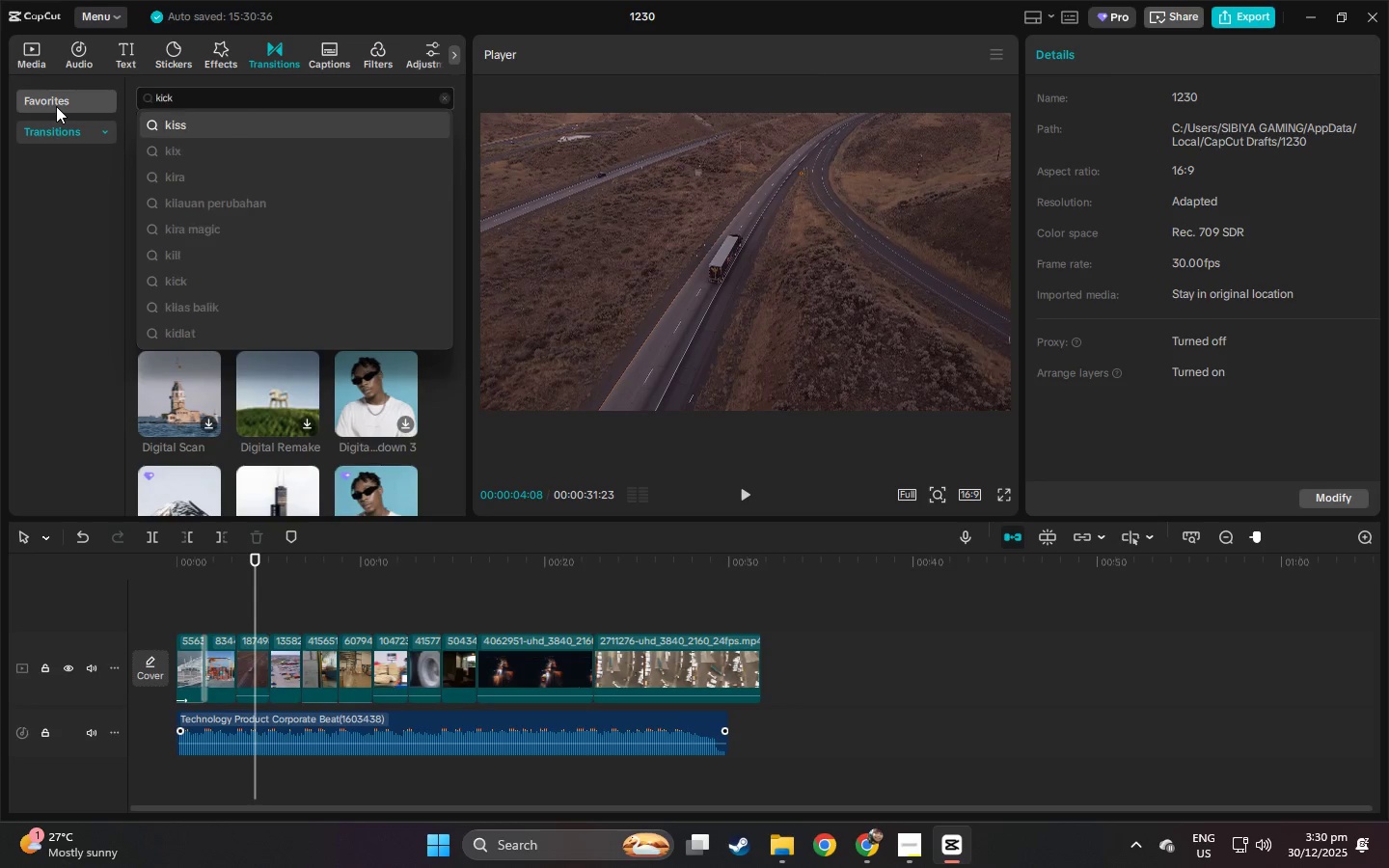 
key(Enter)
 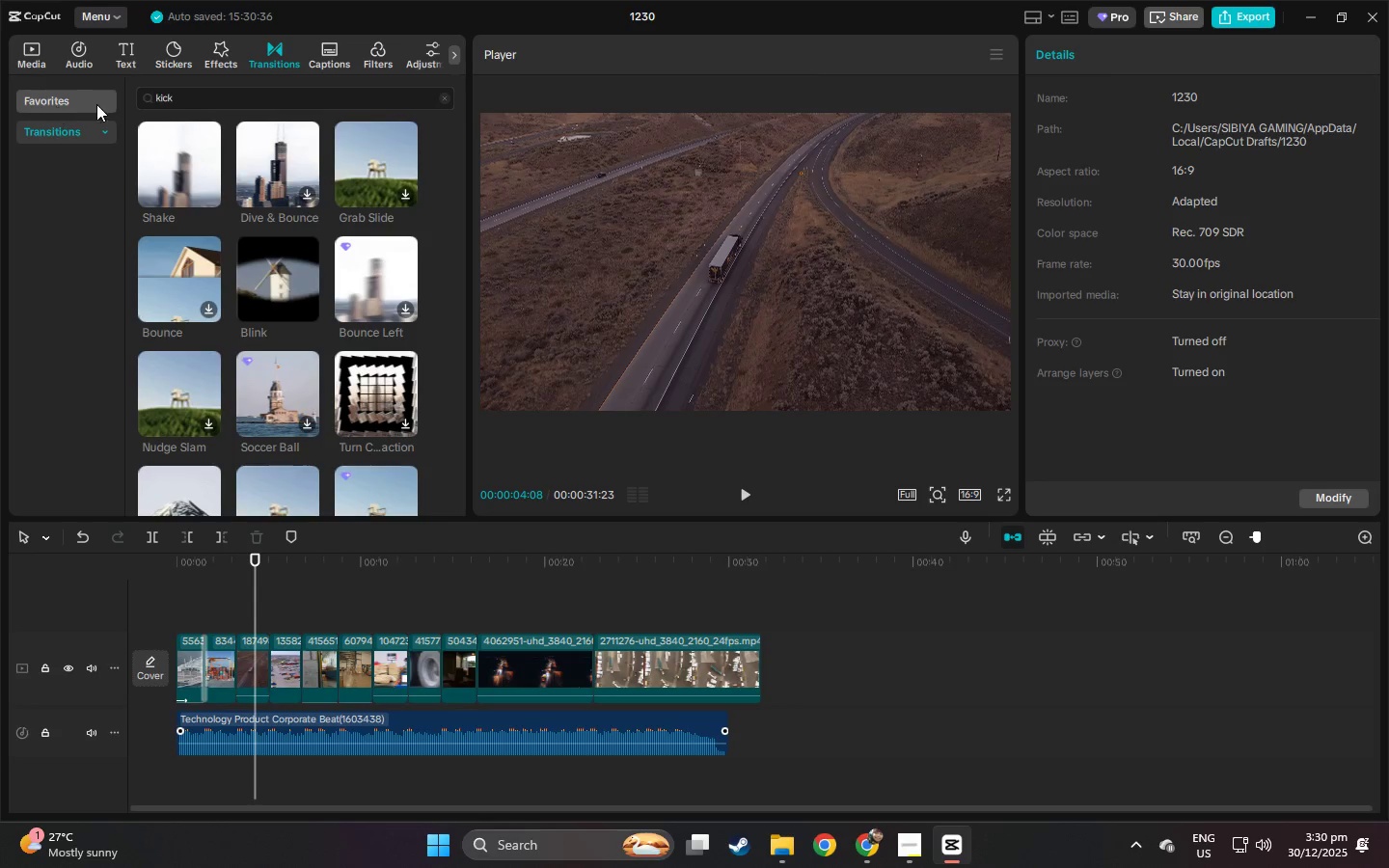 
left_click_drag(start_coordinate=[201, 95], to_coordinate=[120, 101])
 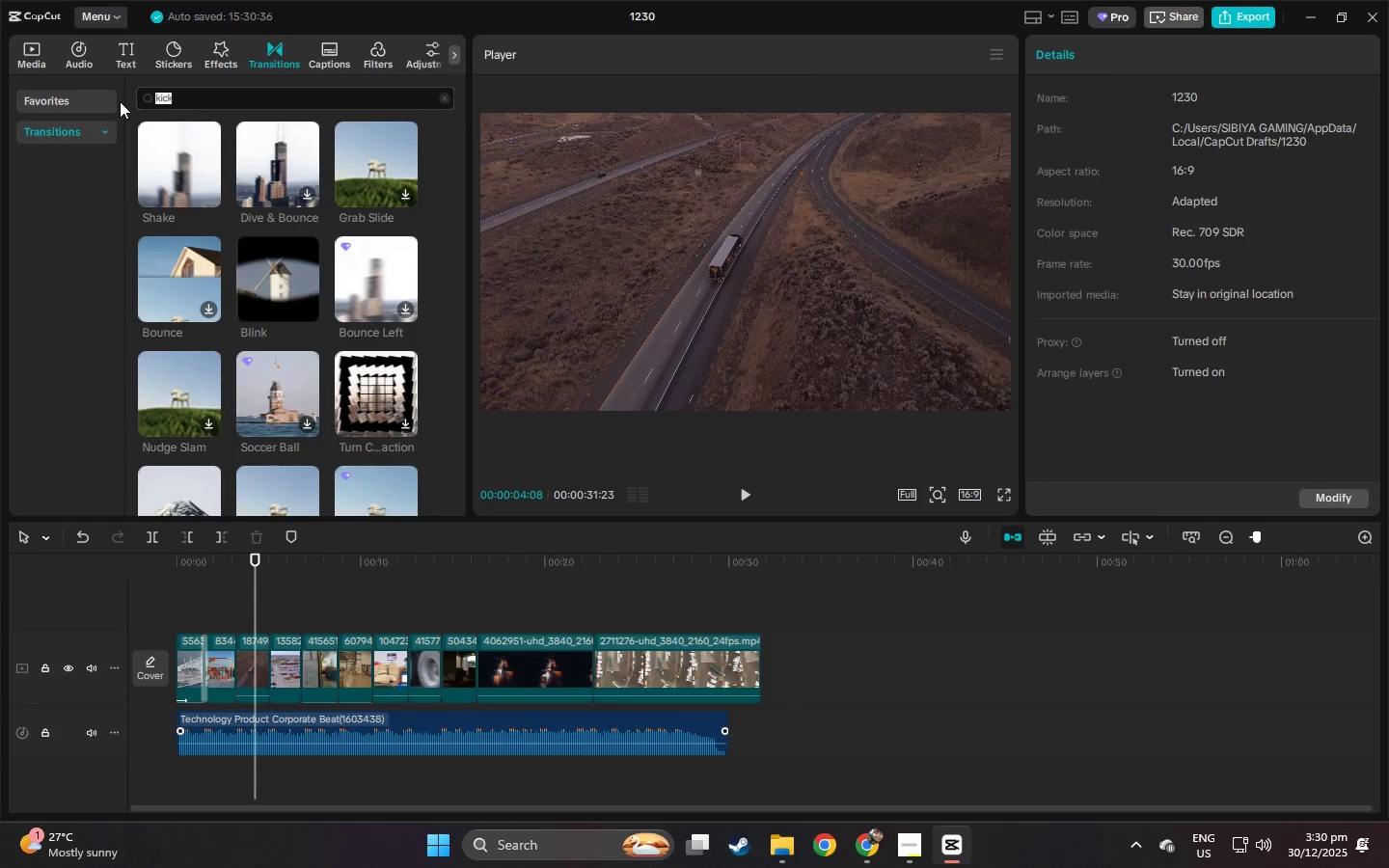 
type(sne)
key(Backspace)
type(are hity)
key(Backspace)
key(Backspace)
type(ts)
 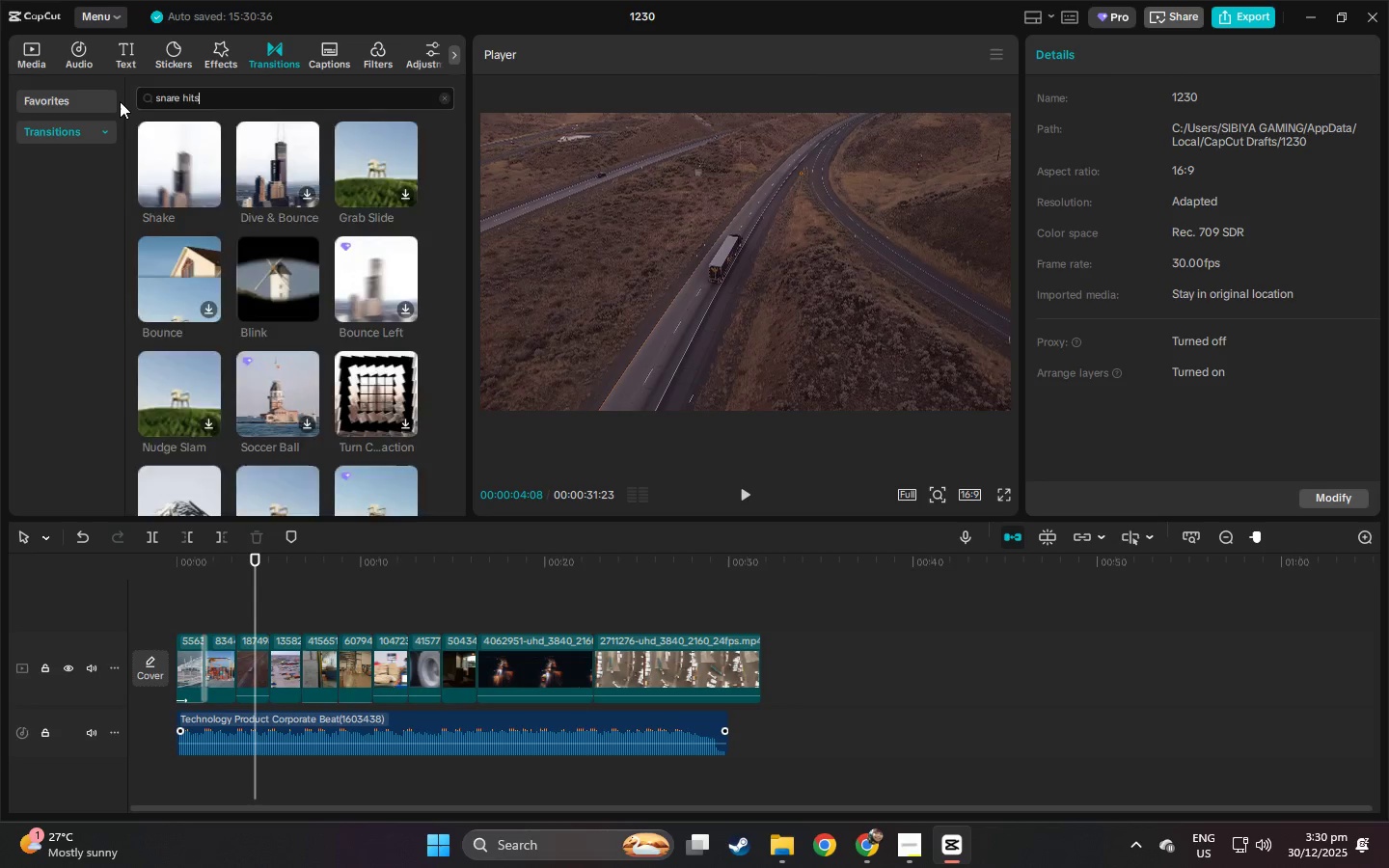 
key(Enter)
 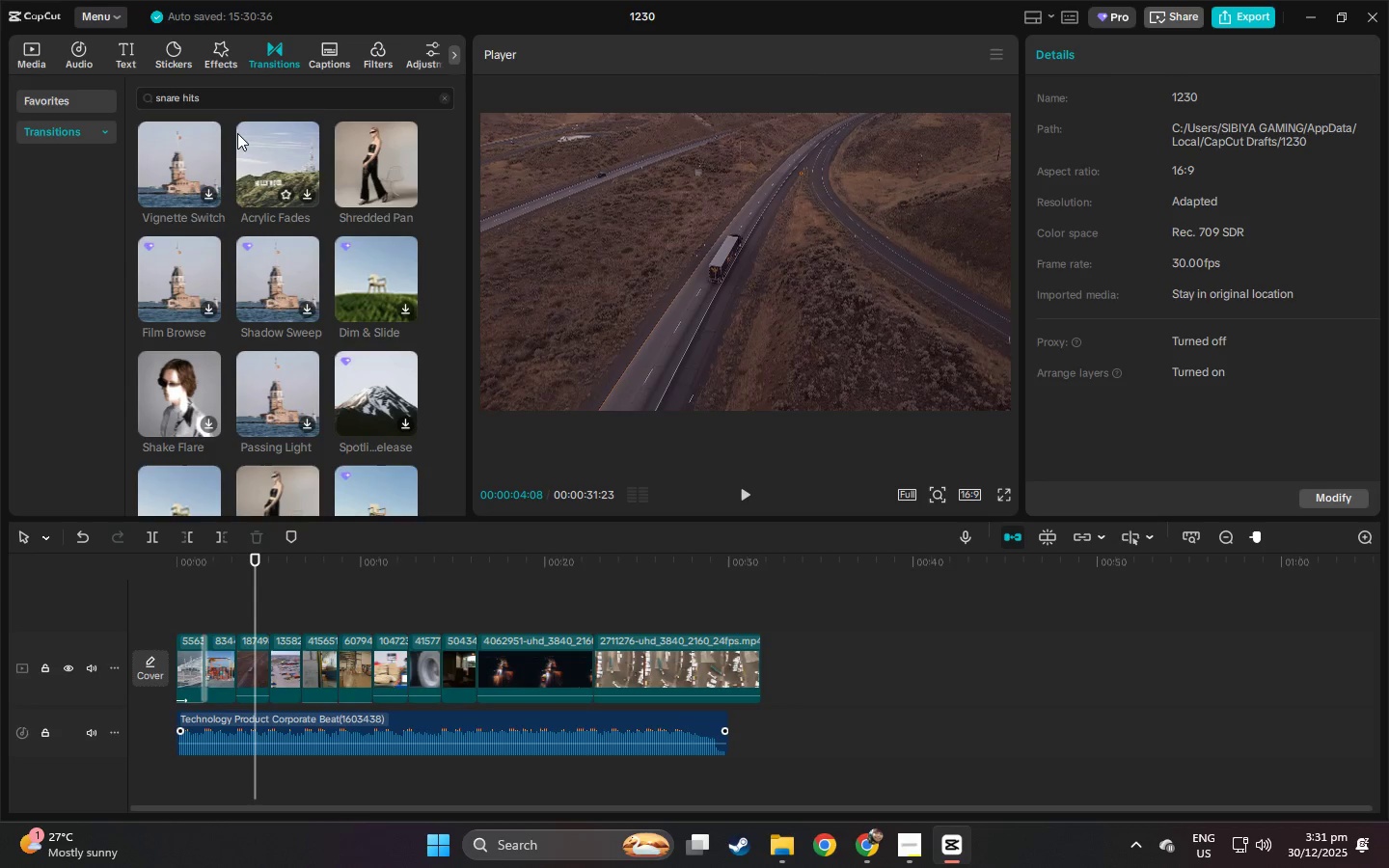 
left_click_drag(start_coordinate=[250, 136], to_coordinate=[222, 667])
 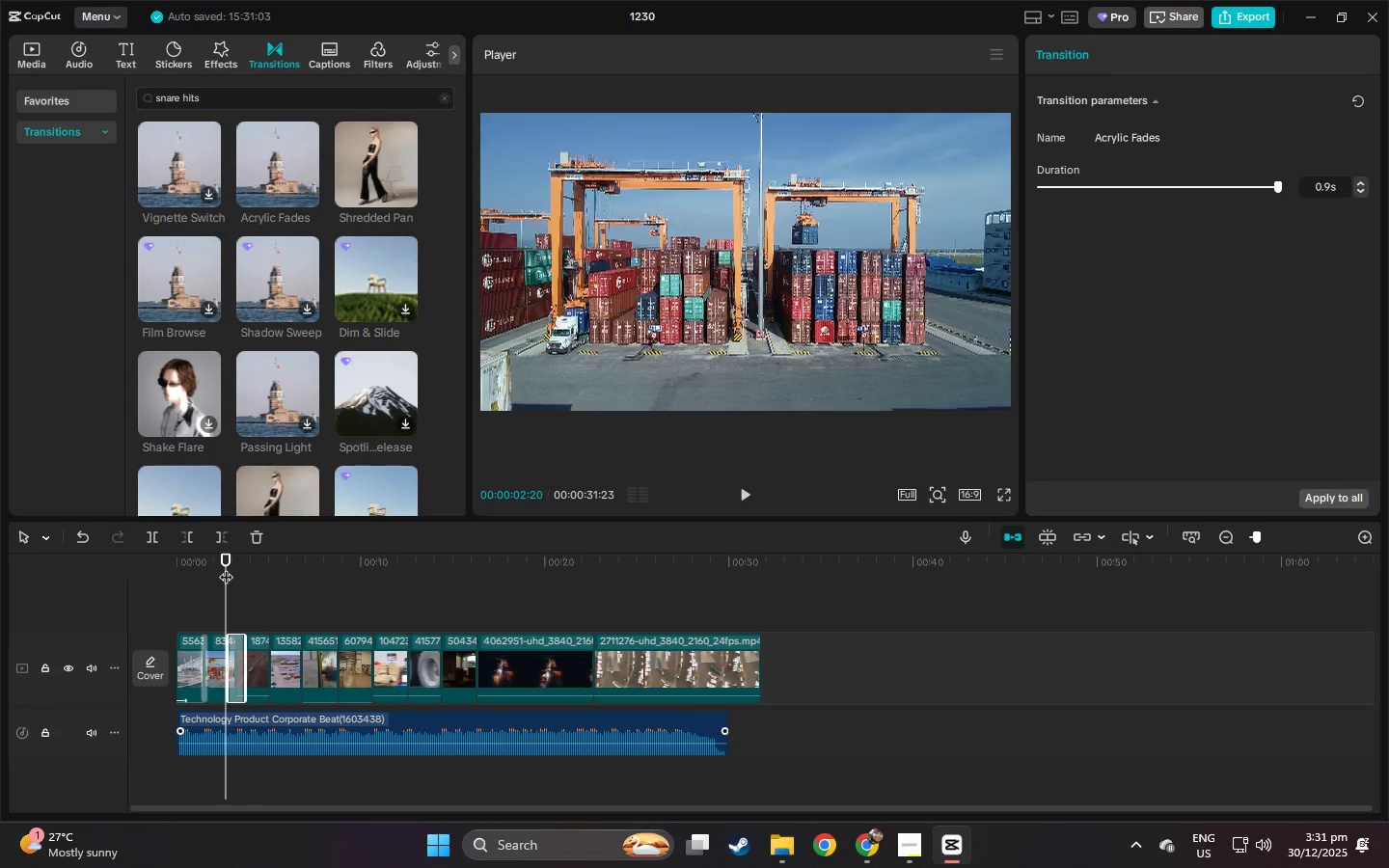 
key(Space)
 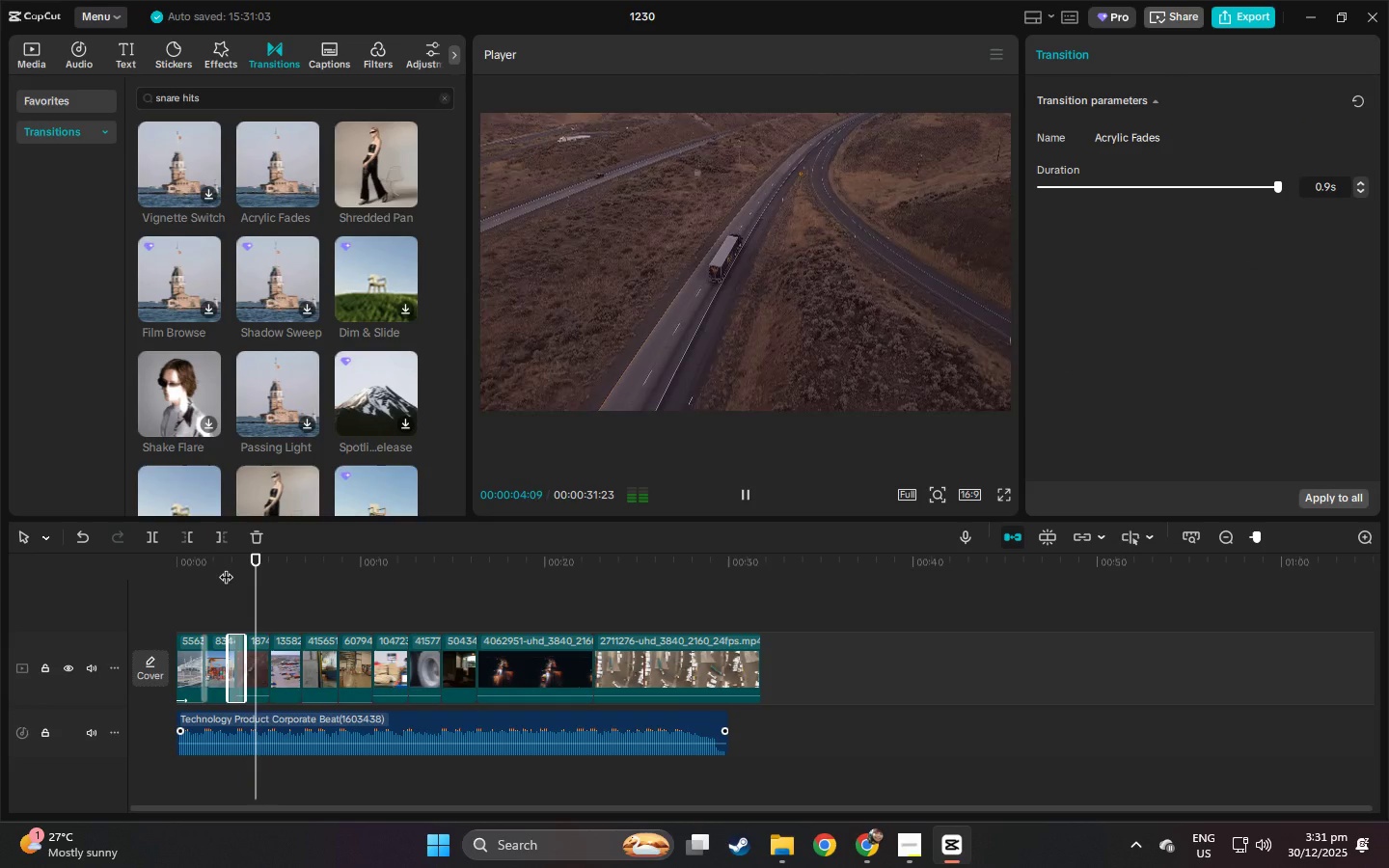 
key(Space)
 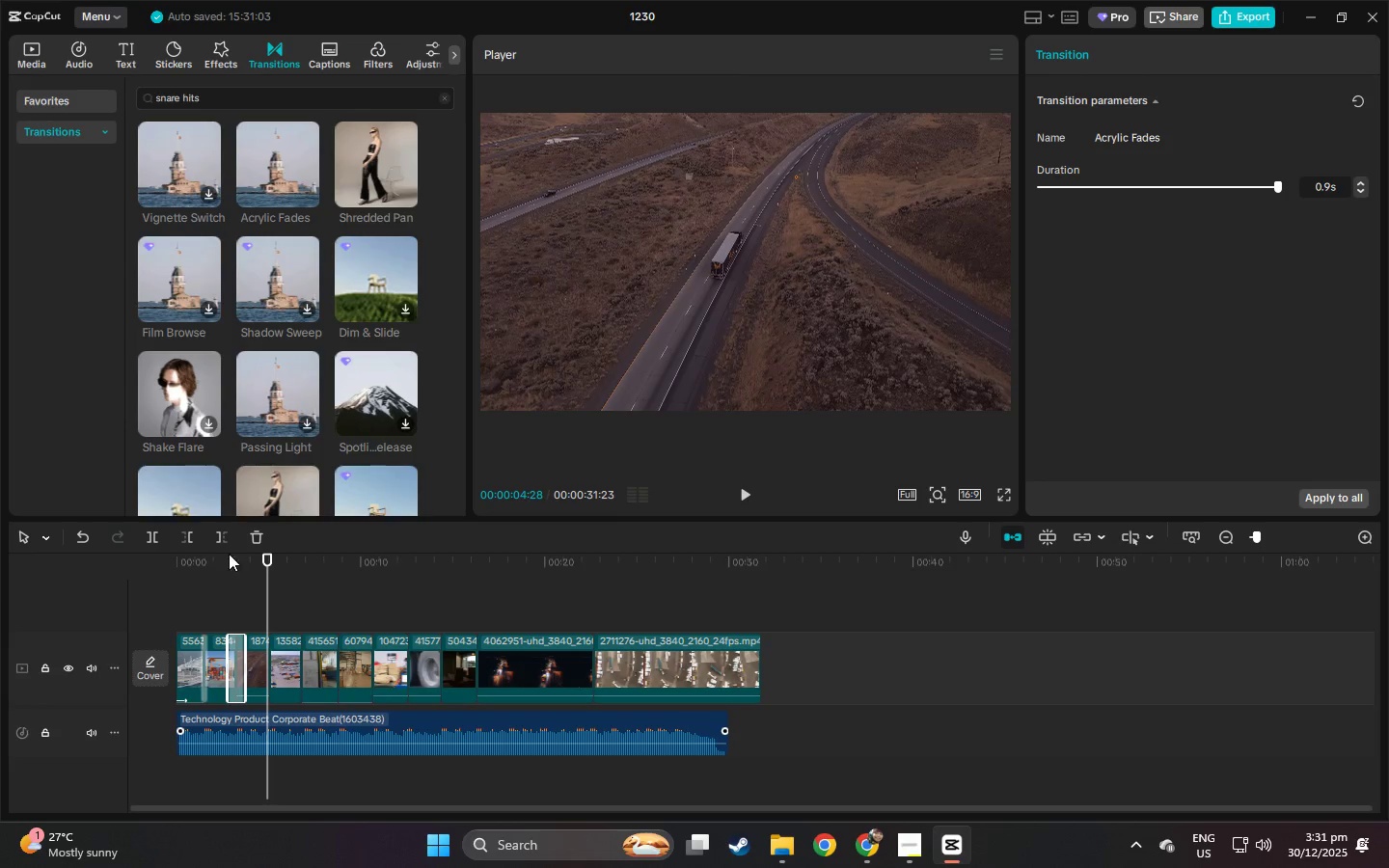 
mouse_move([307, 303])
 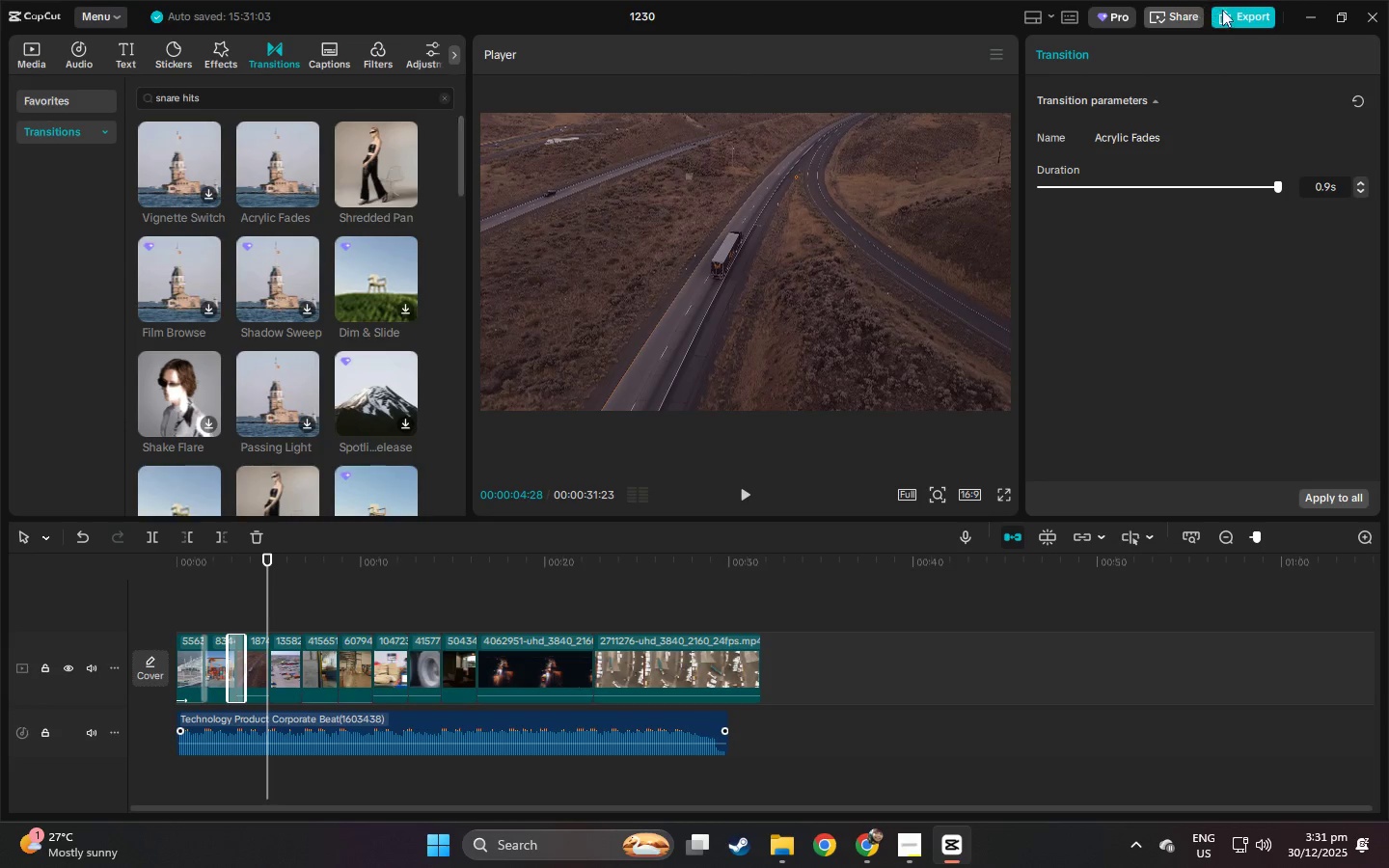 
left_click([1226, 15])
 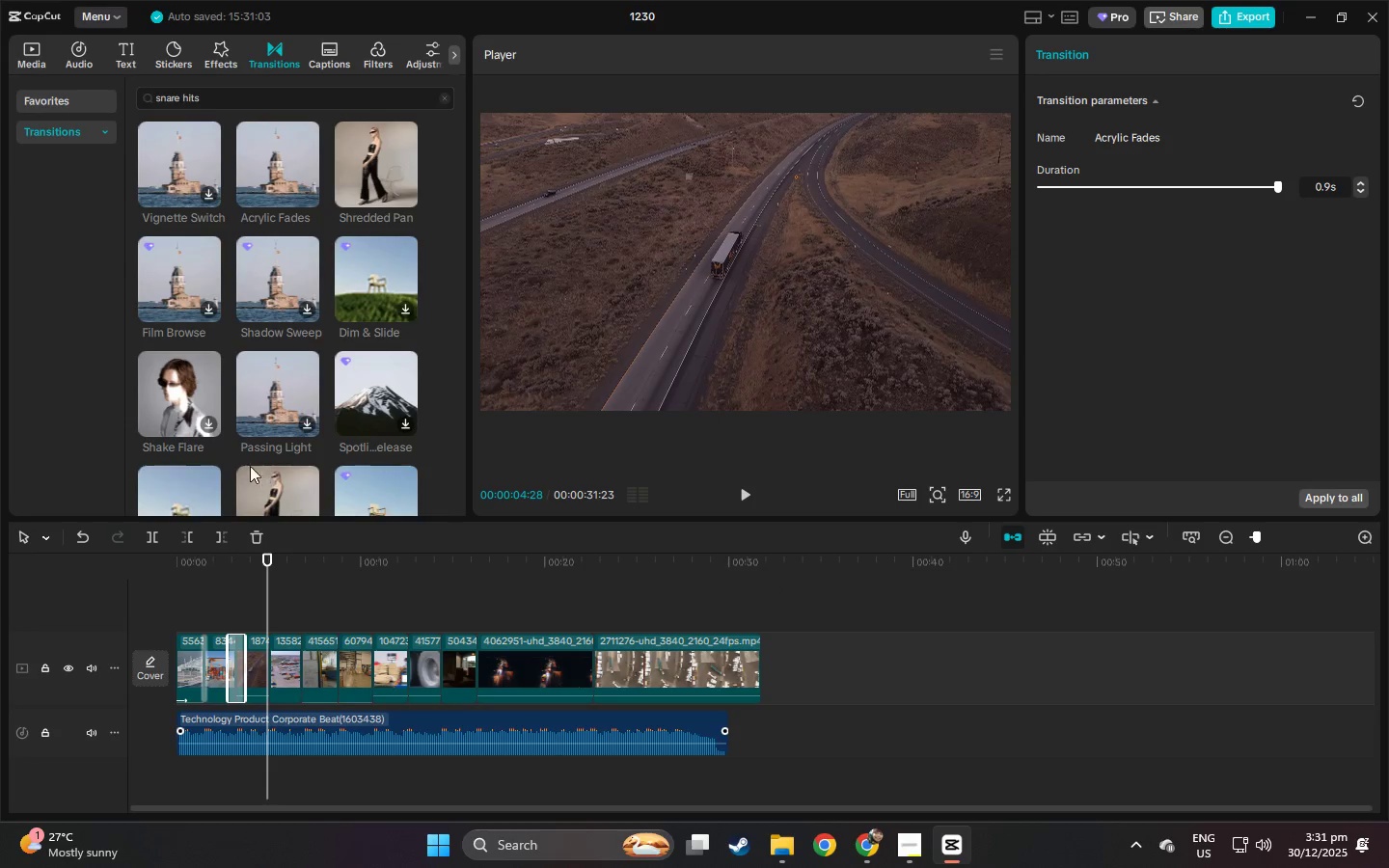 
scroll: coordinate [251, 388], scroll_direction: down, amount: 2.0
 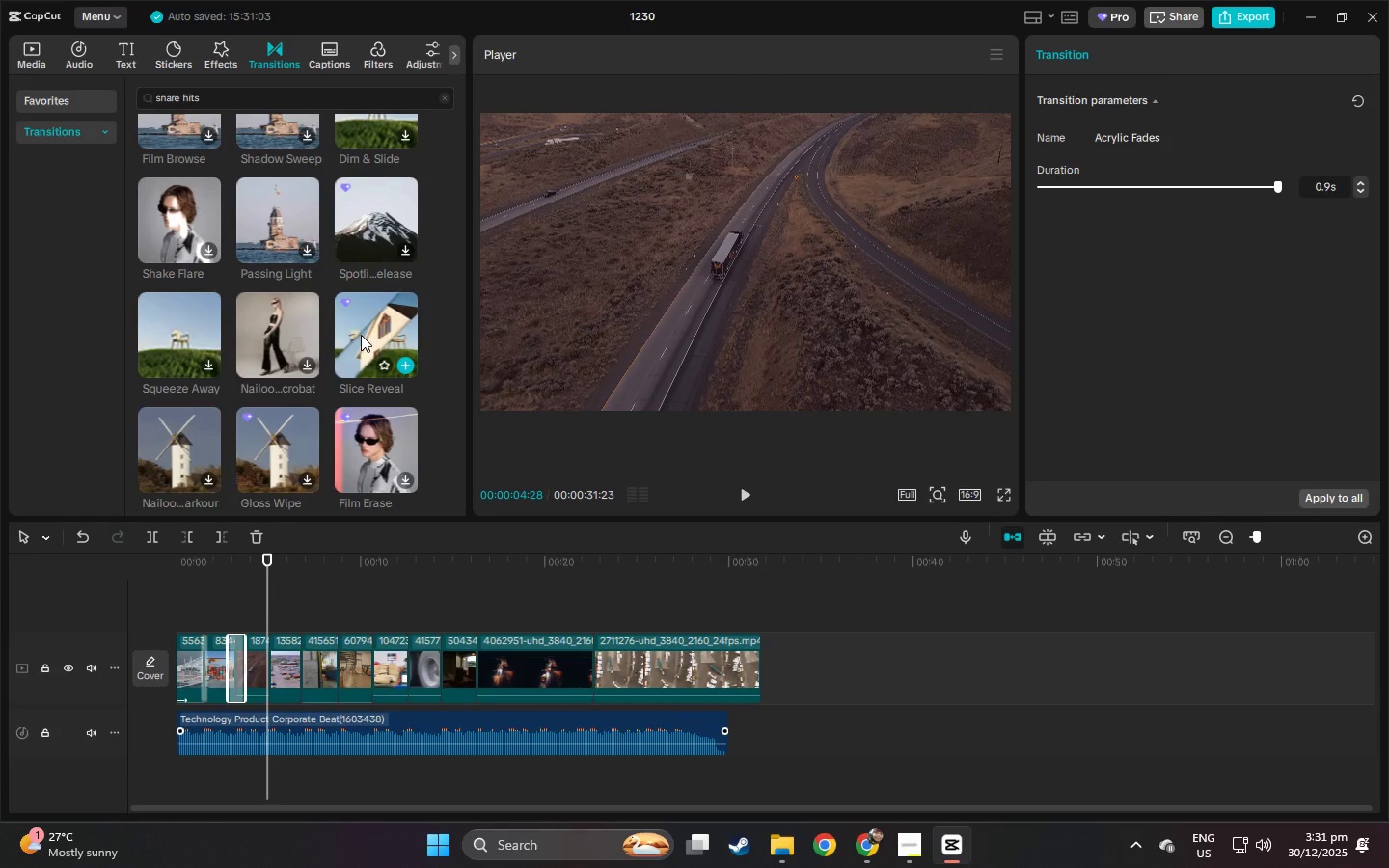 
mouse_move([315, 327])
 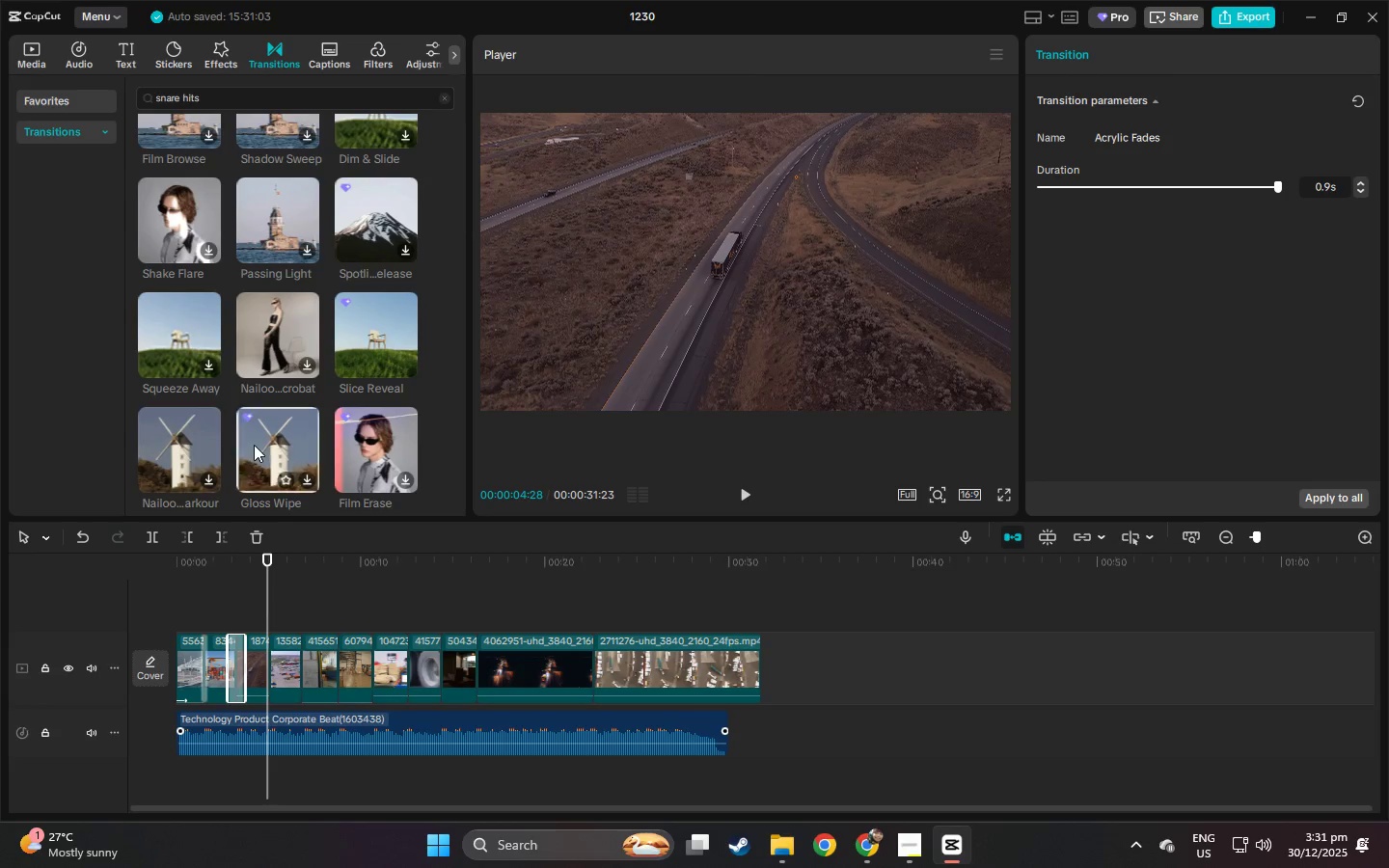 
mouse_move([180, 428])
 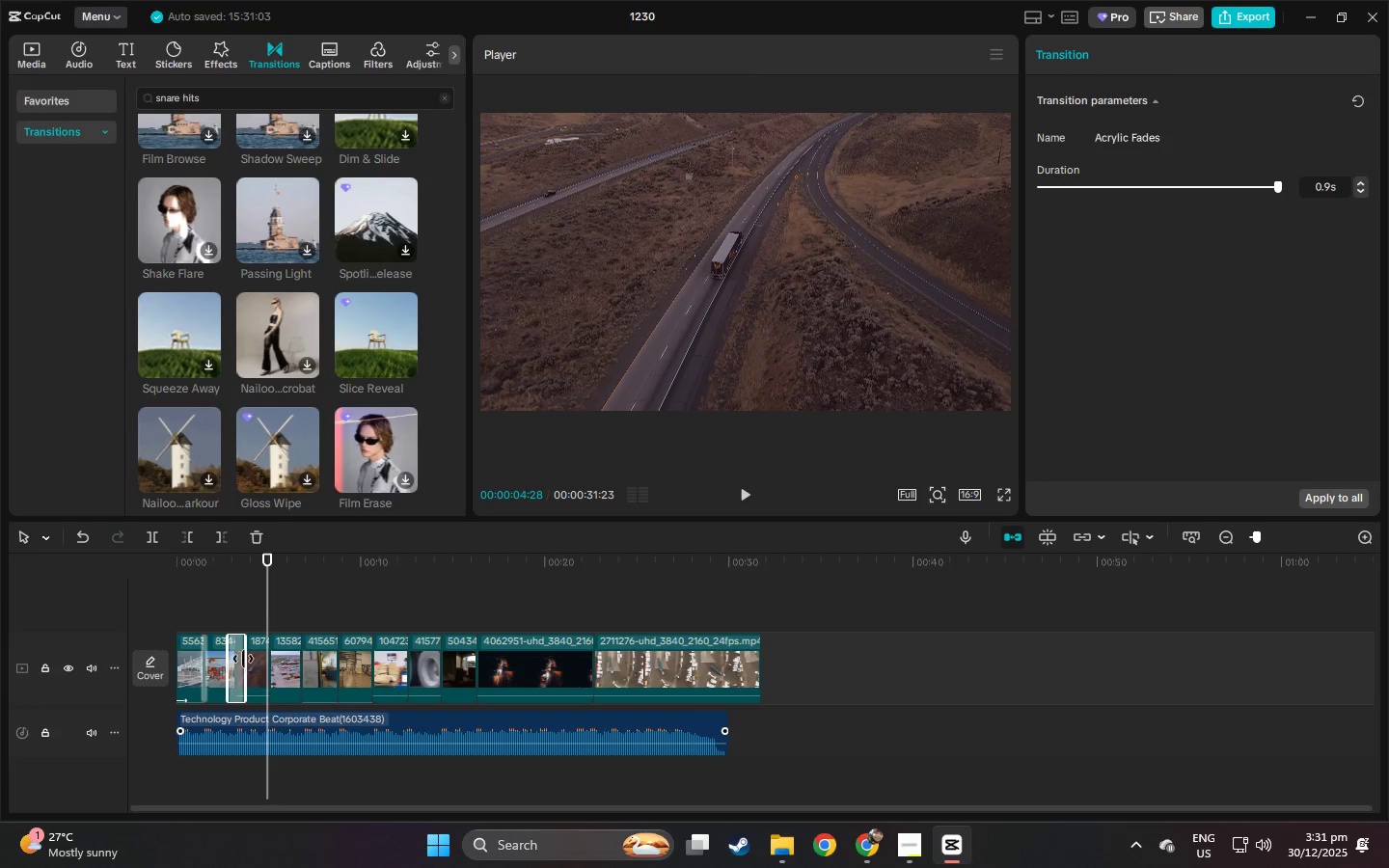 
scroll: coordinate [215, 231], scroll_direction: up, amount: 3.0
 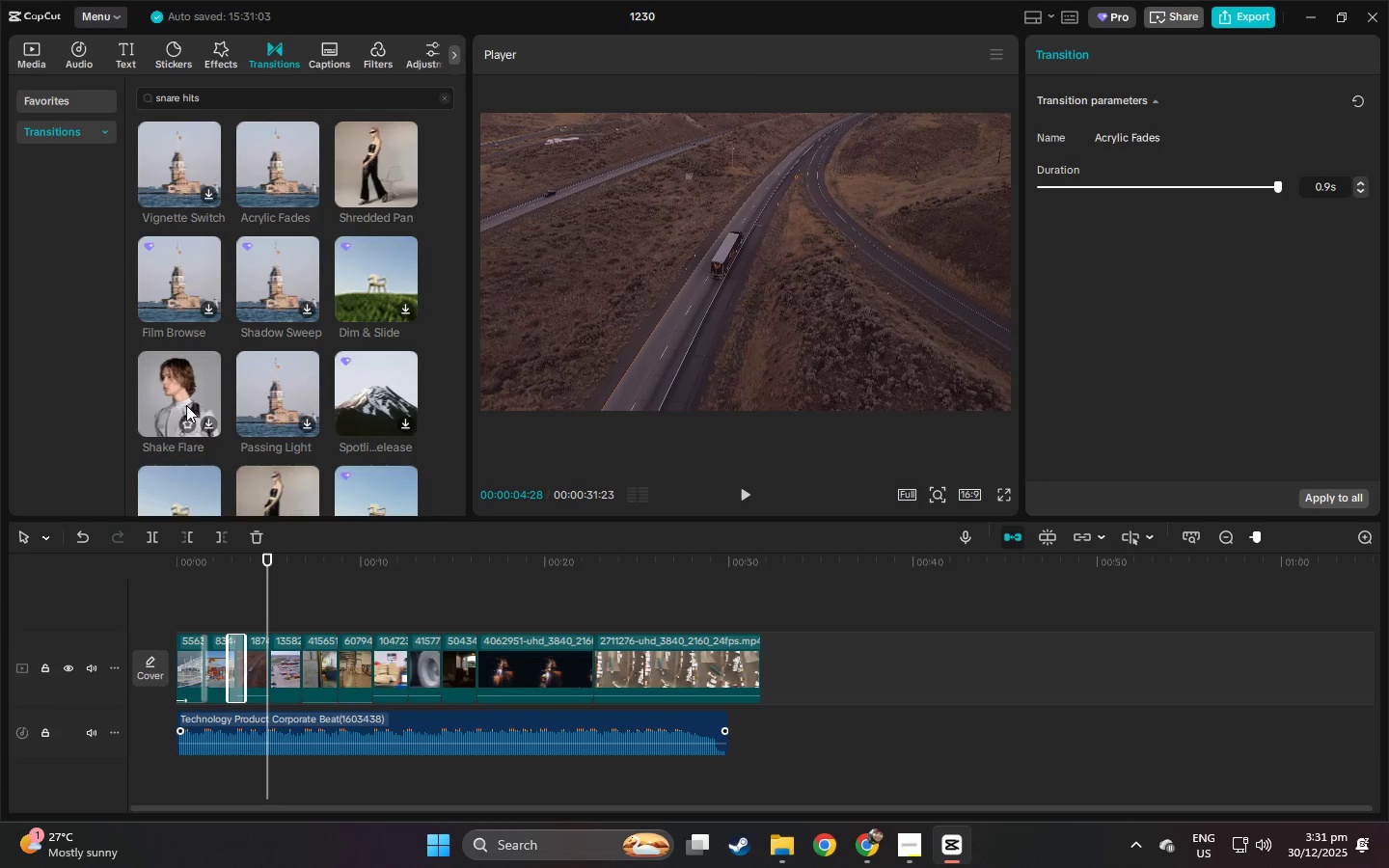 
left_click_drag(start_coordinate=[171, 379], to_coordinate=[257, 671])
 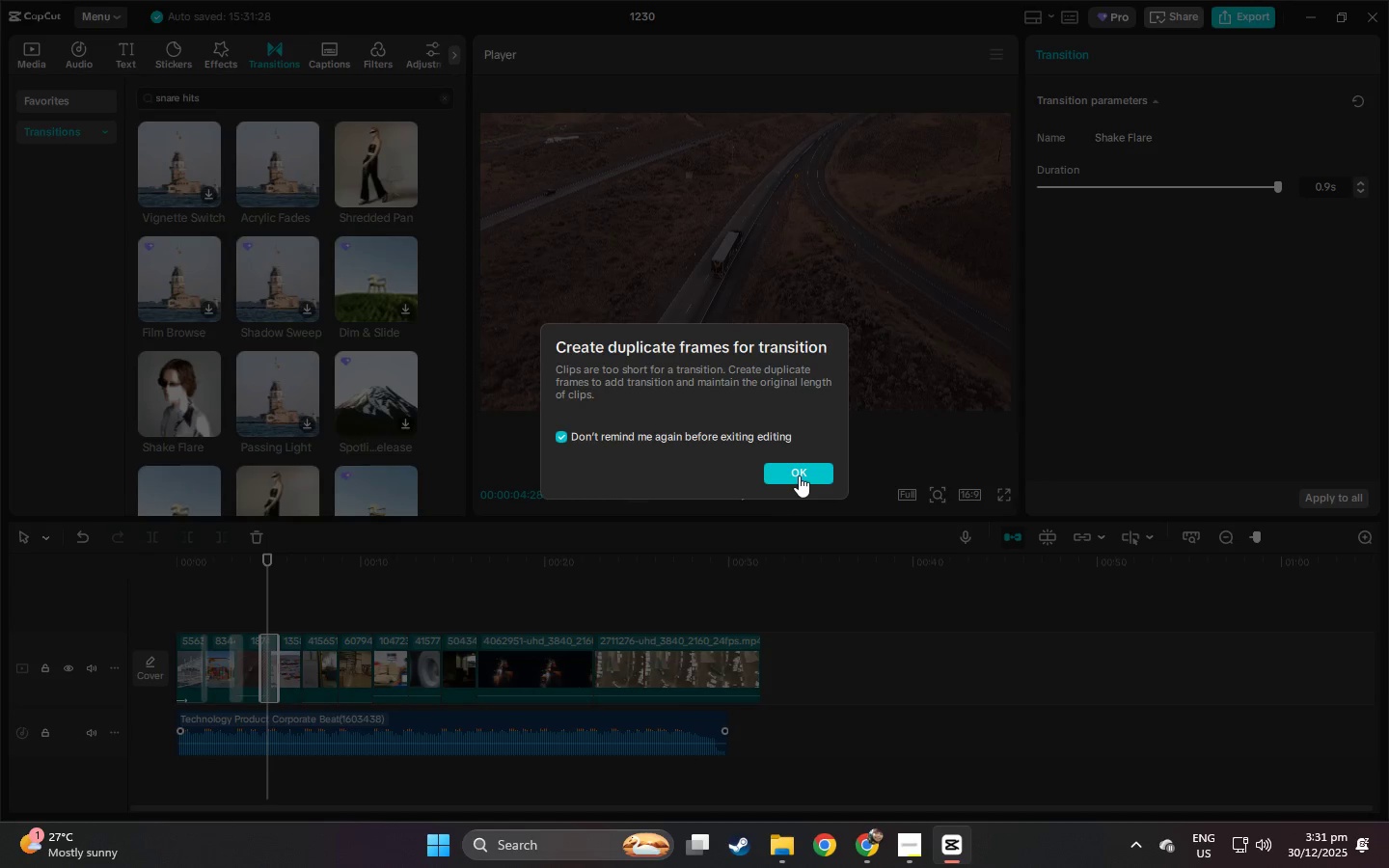 
left_click([799, 472])
 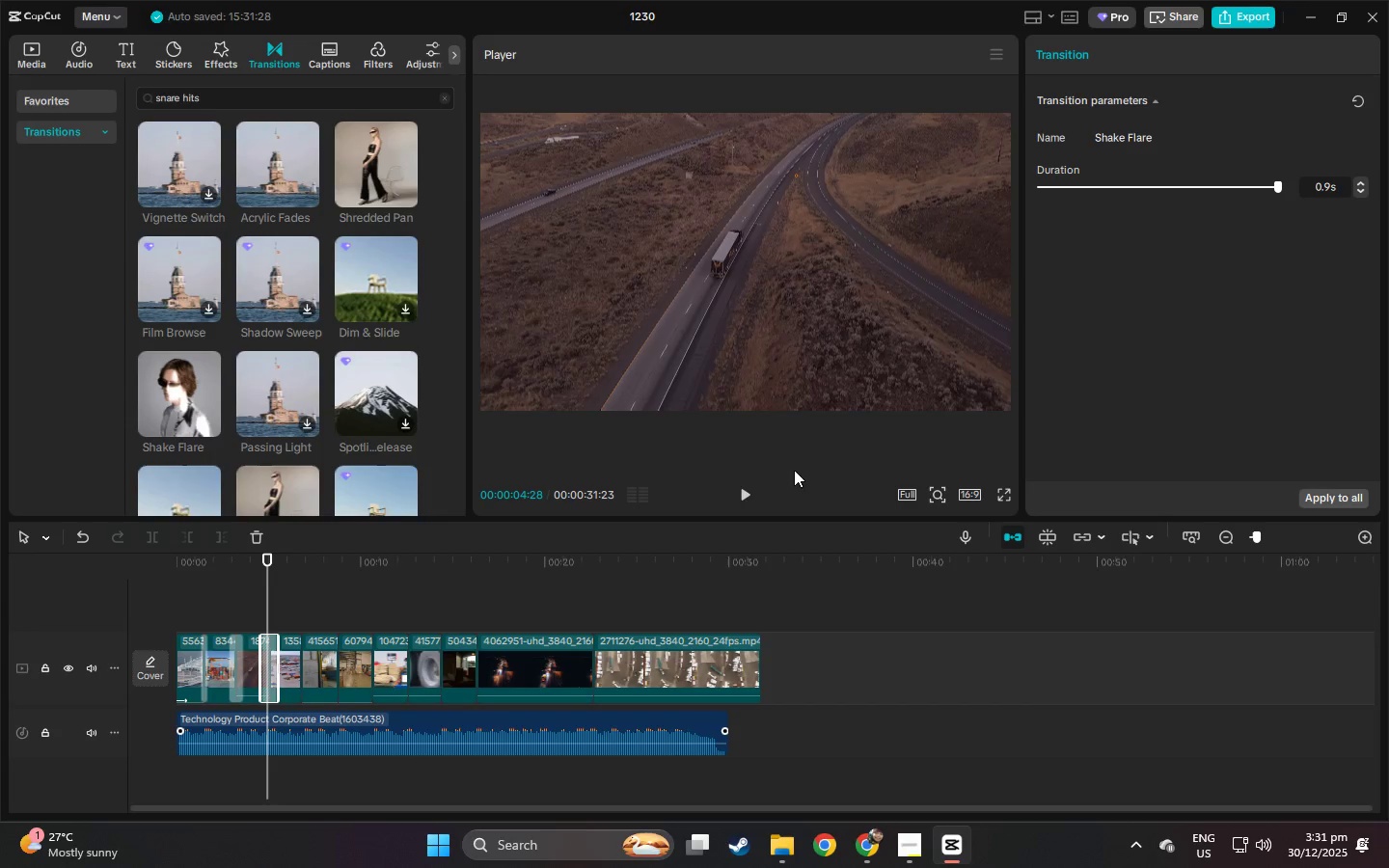 
key(Space)
 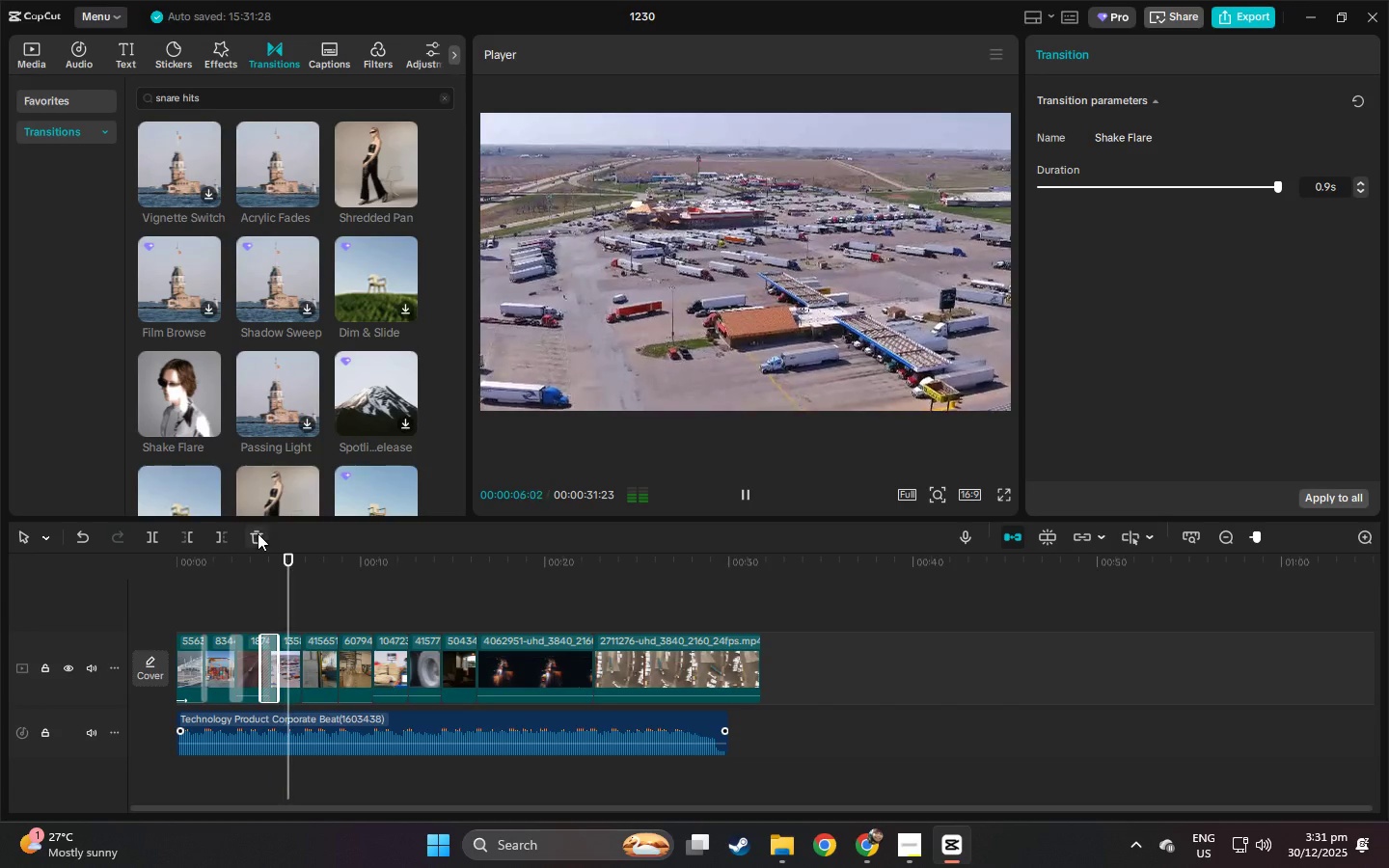 
left_click([229, 561])
 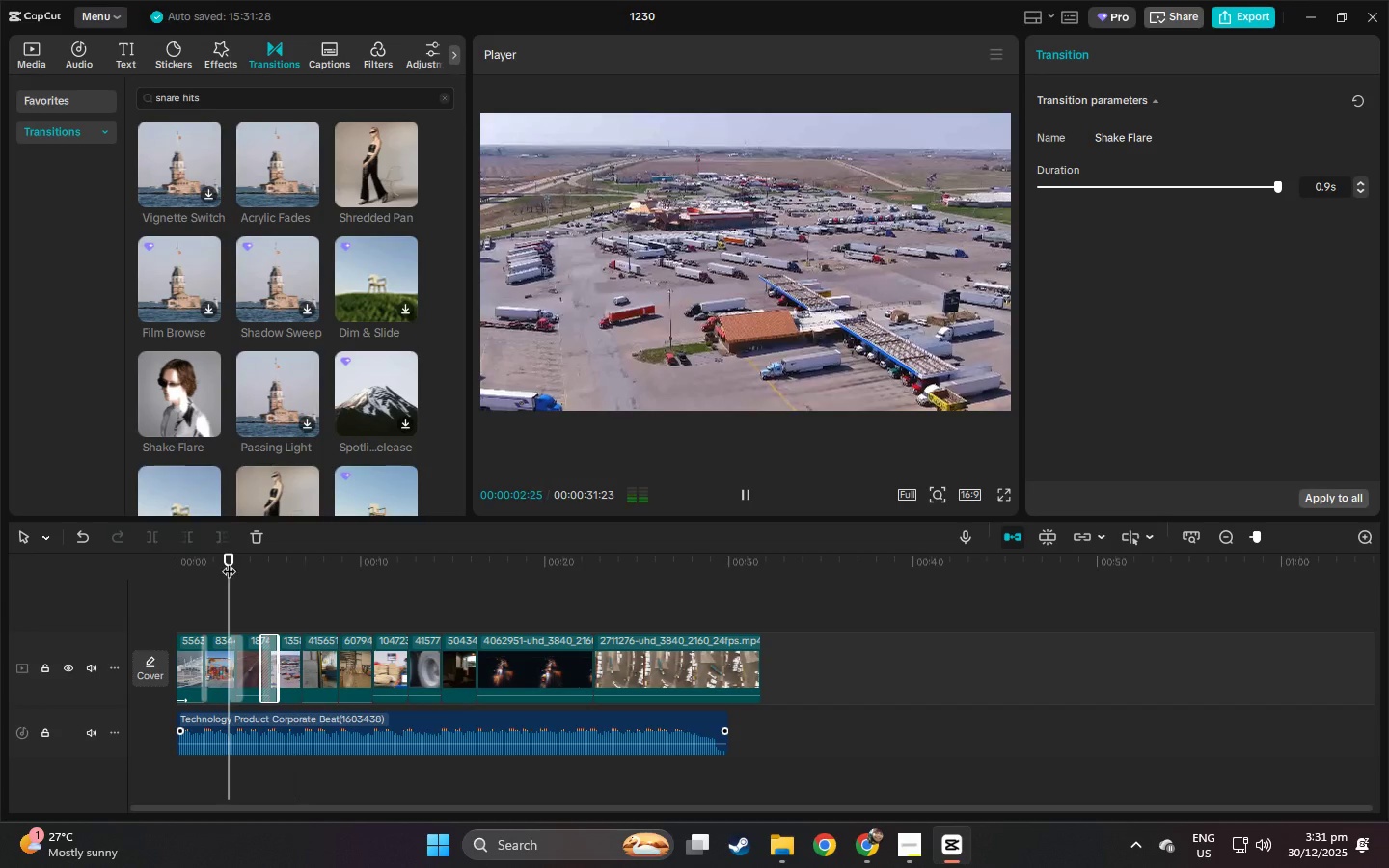 
key(Space)
 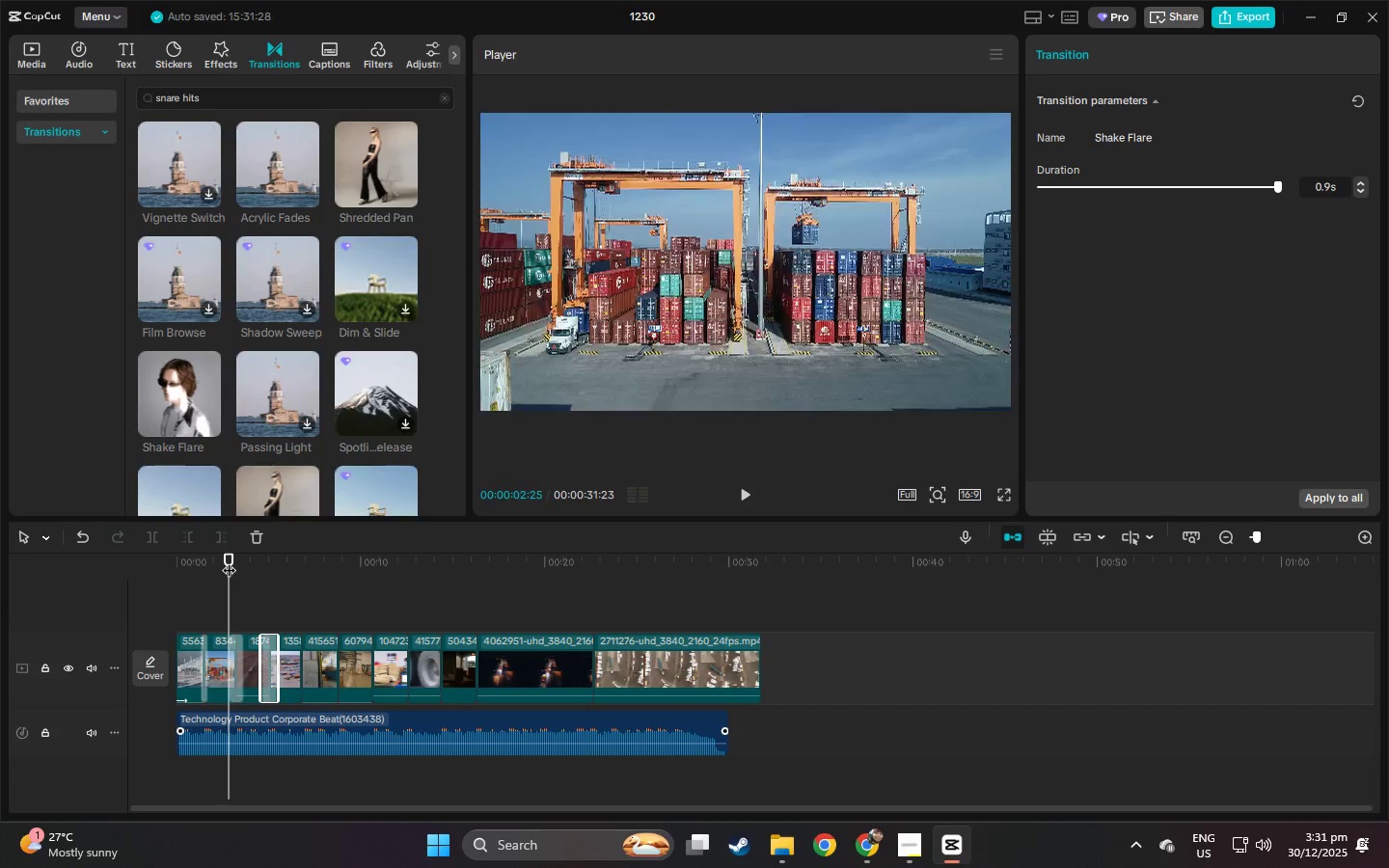 
key(Space)
 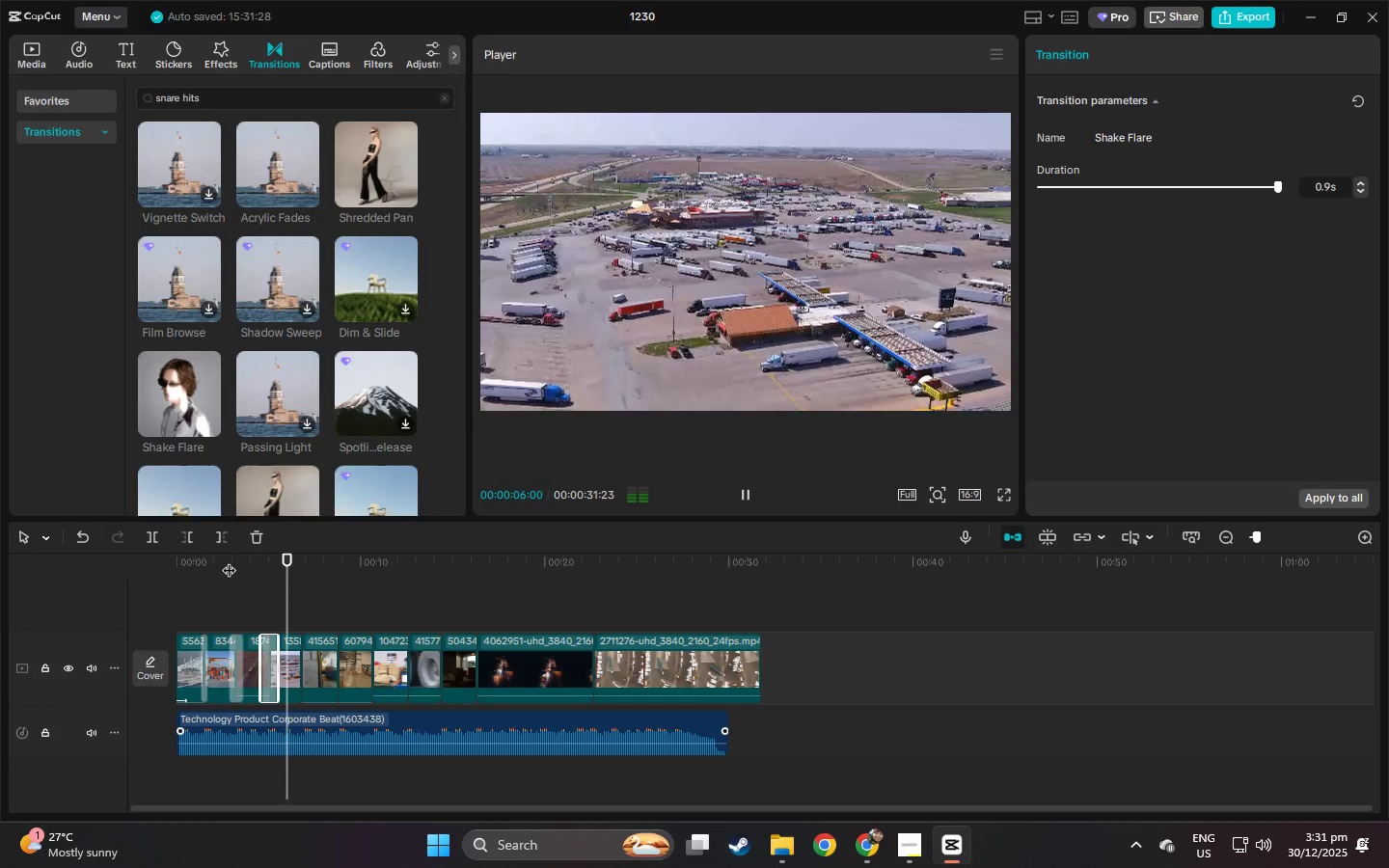 
key(Space)
 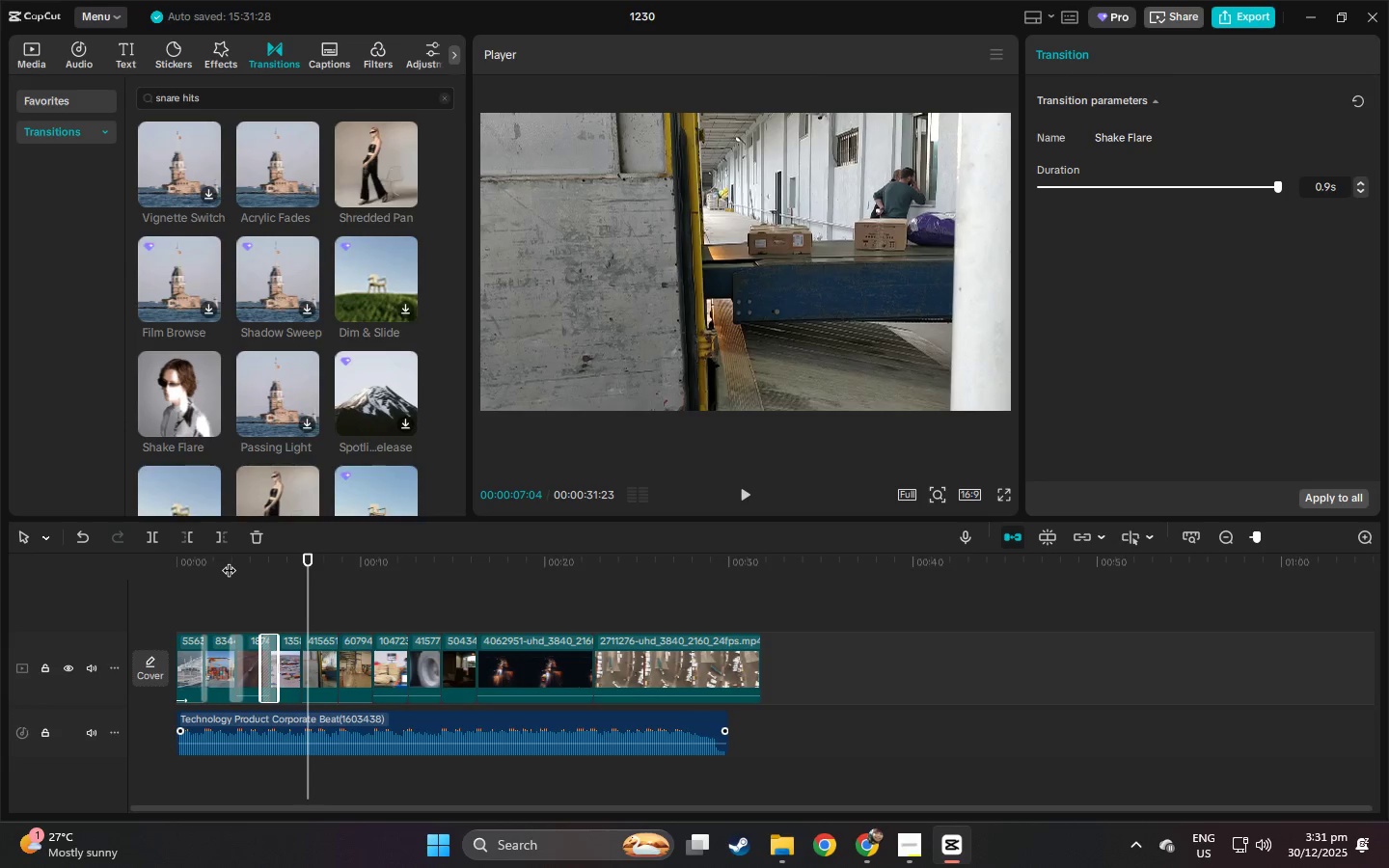 
wait(10.0)
 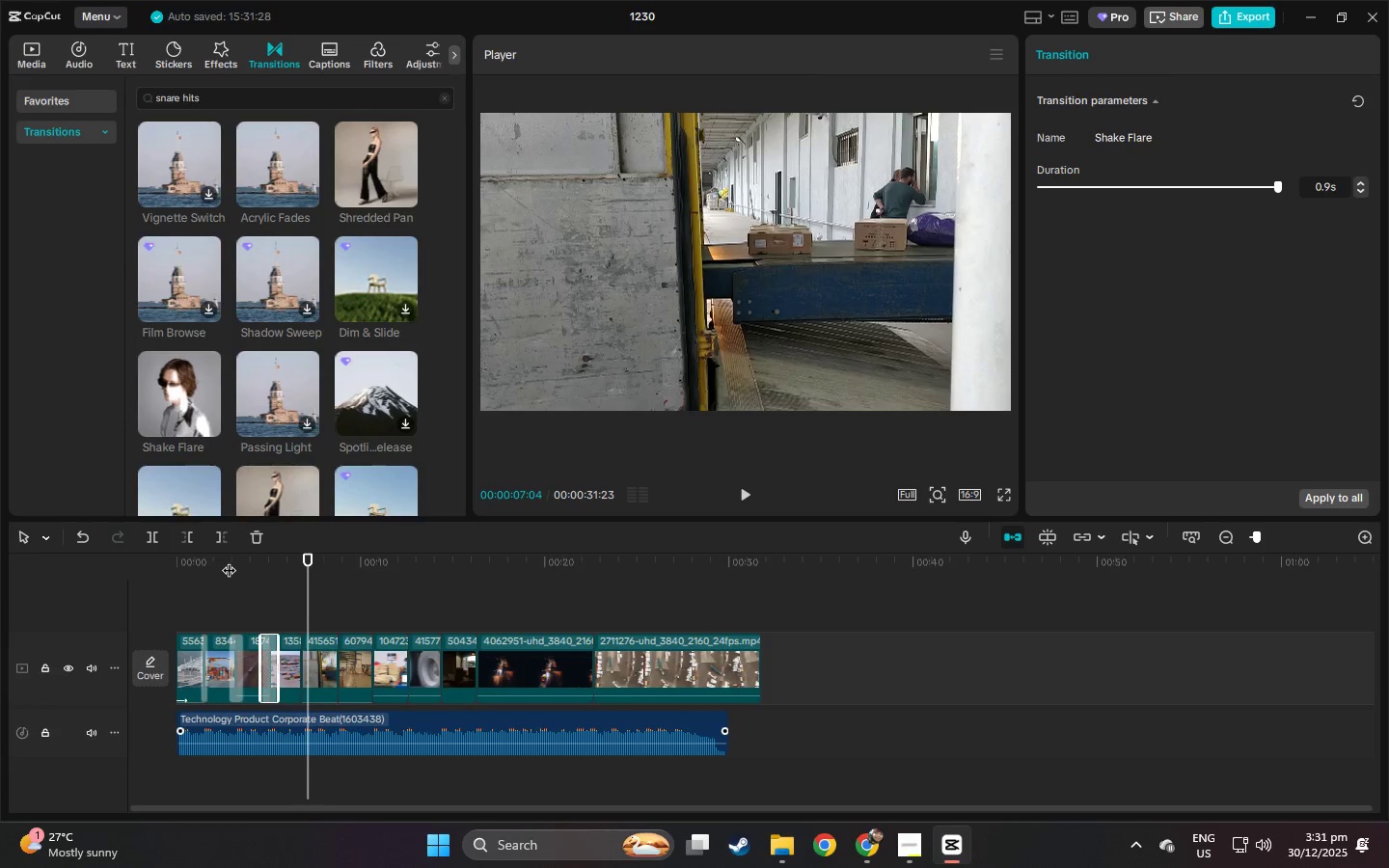 
left_click_drag(start_coordinate=[219, 96], to_coordinate=[91, 101])
 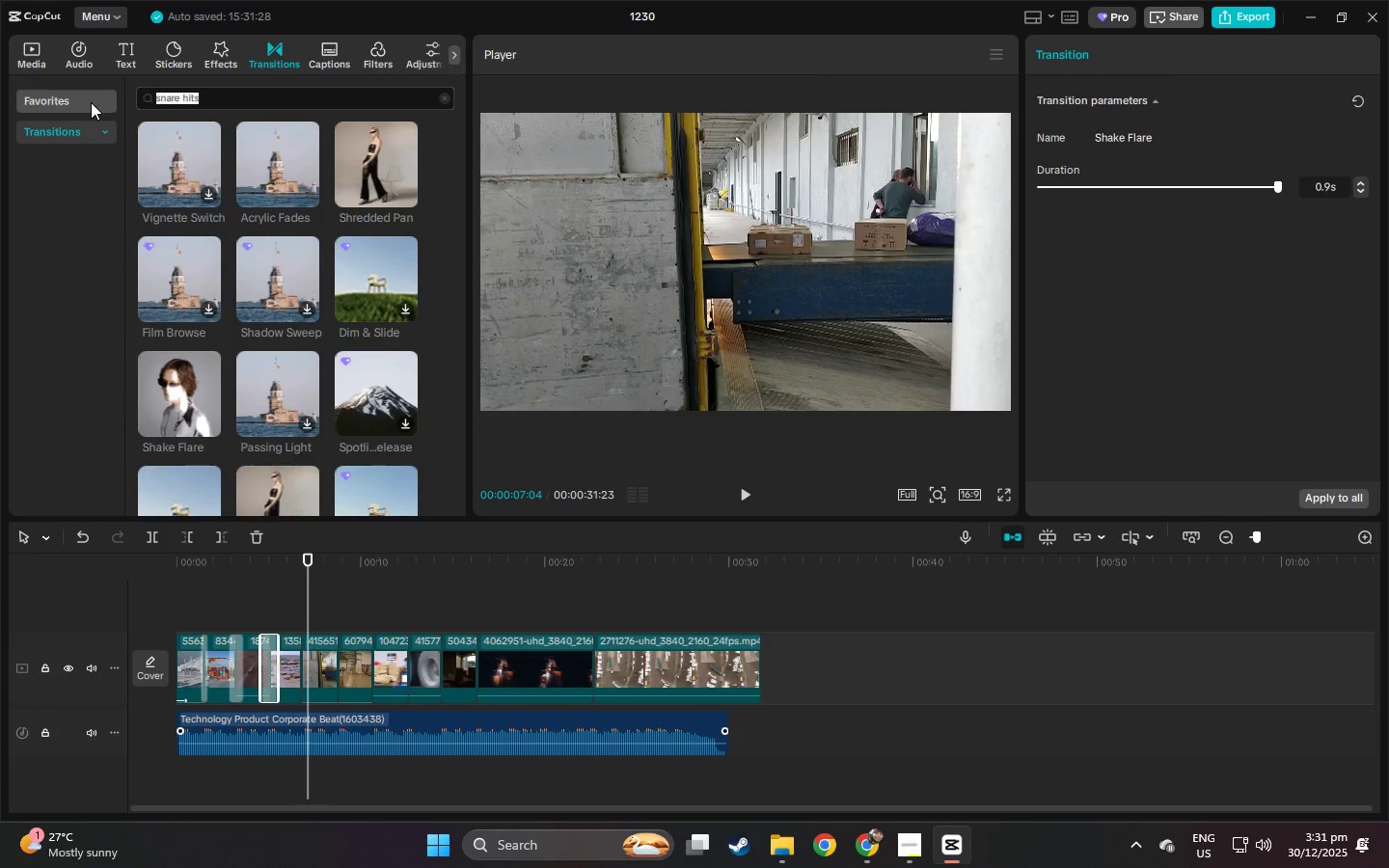 
type(hard cuts)
 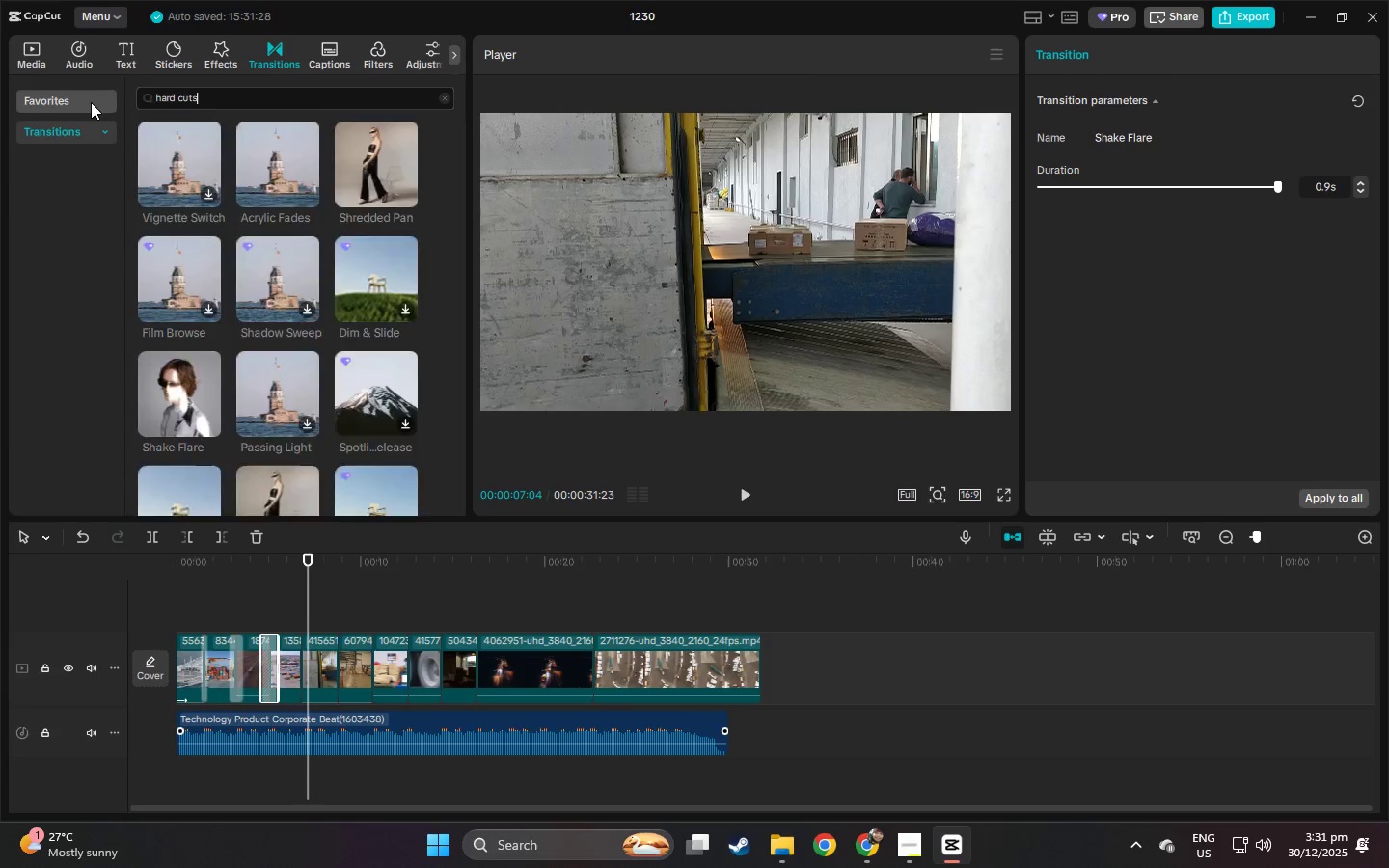 
key(Enter)
 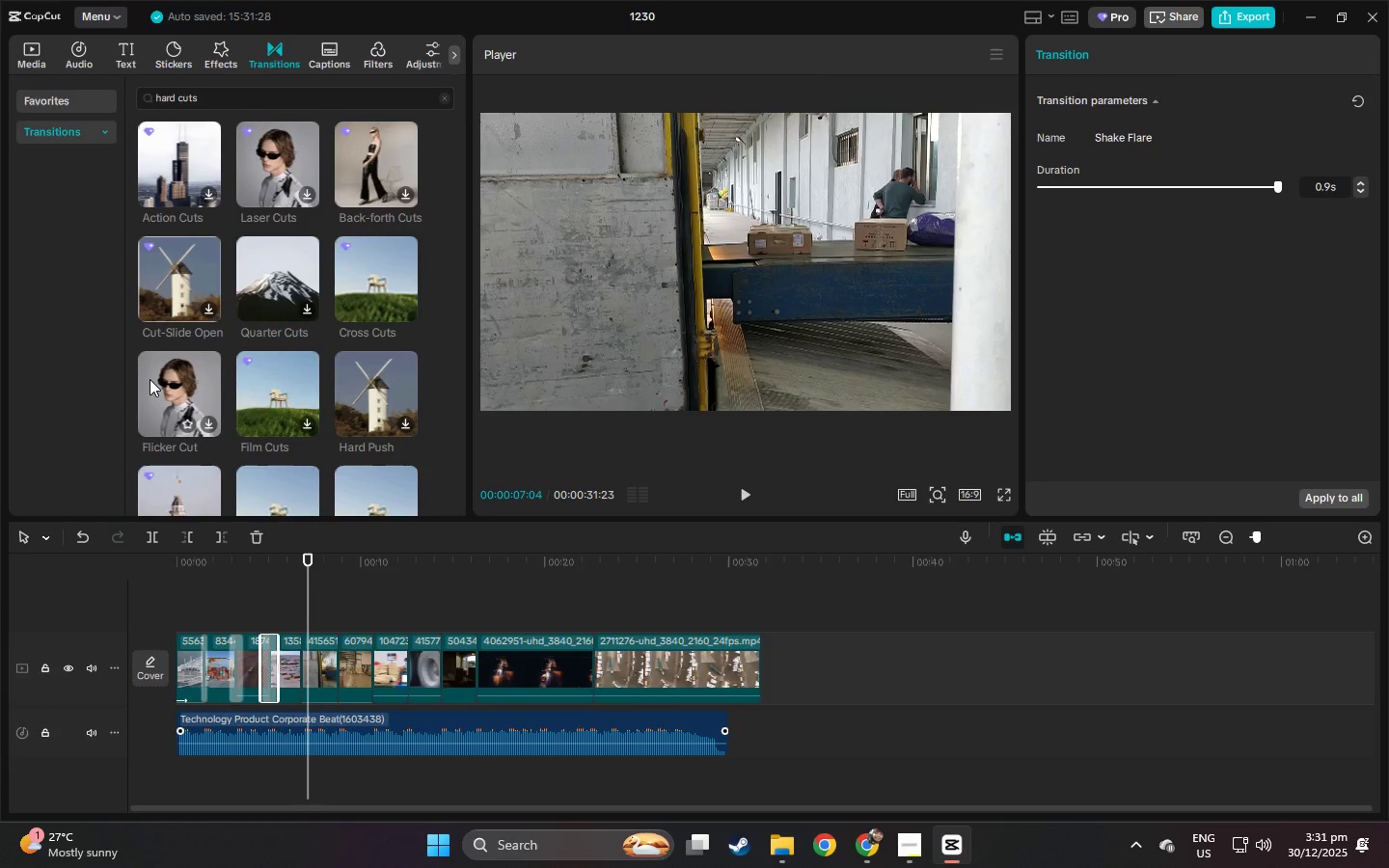 
wait(7.33)
 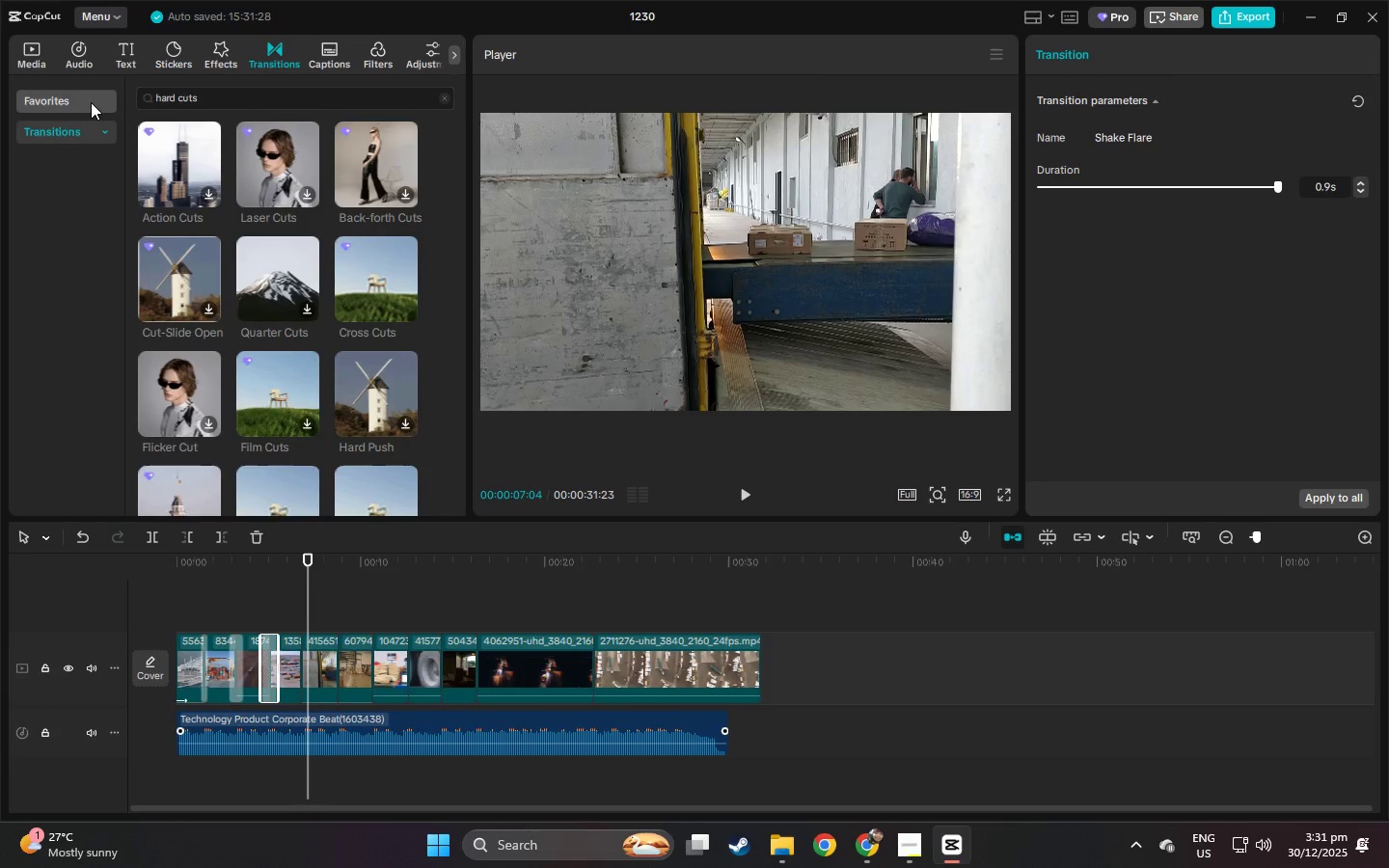 
left_click_drag(start_coordinate=[150, 379], to_coordinate=[287, 671])
 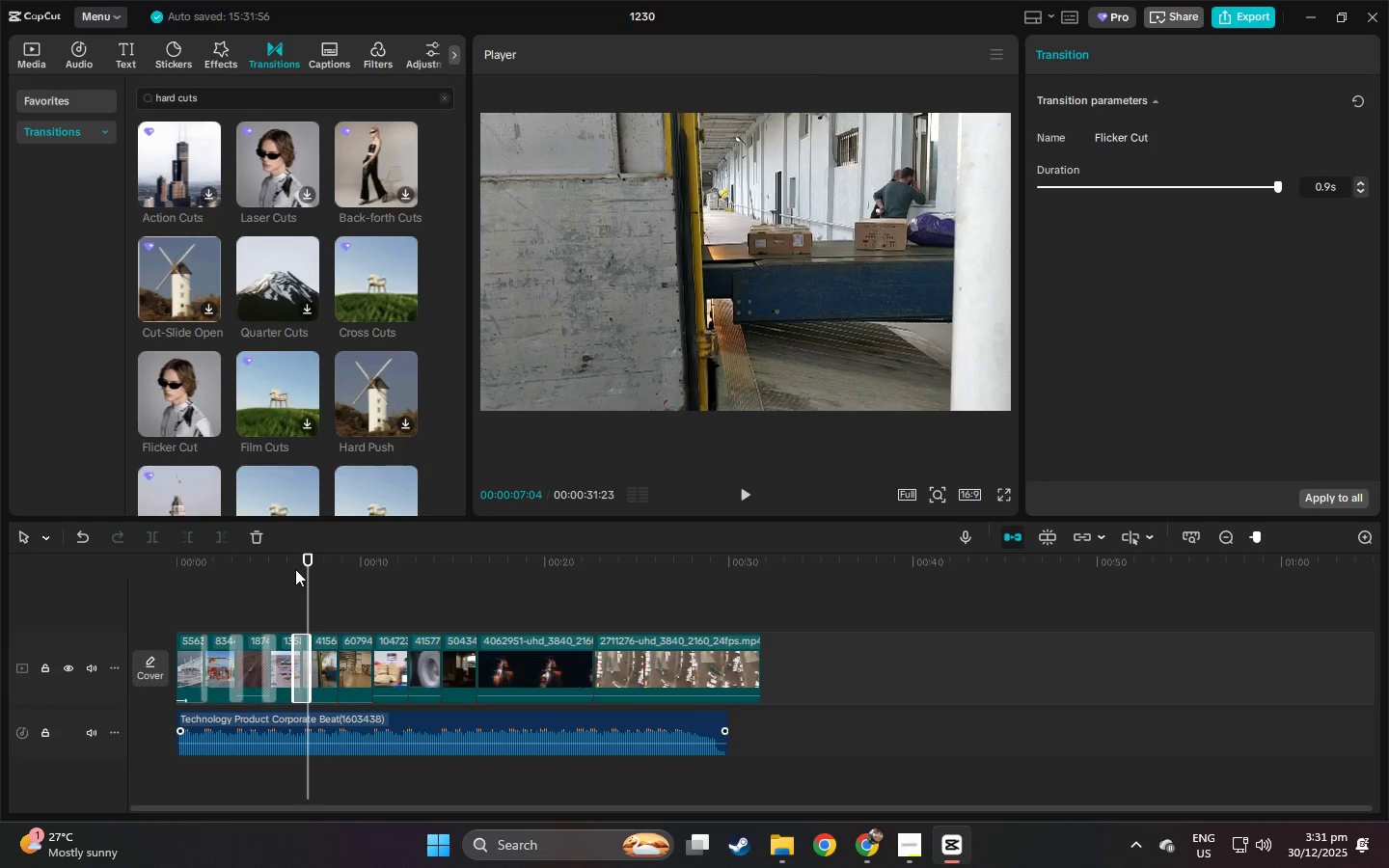 
left_click([294, 567])
 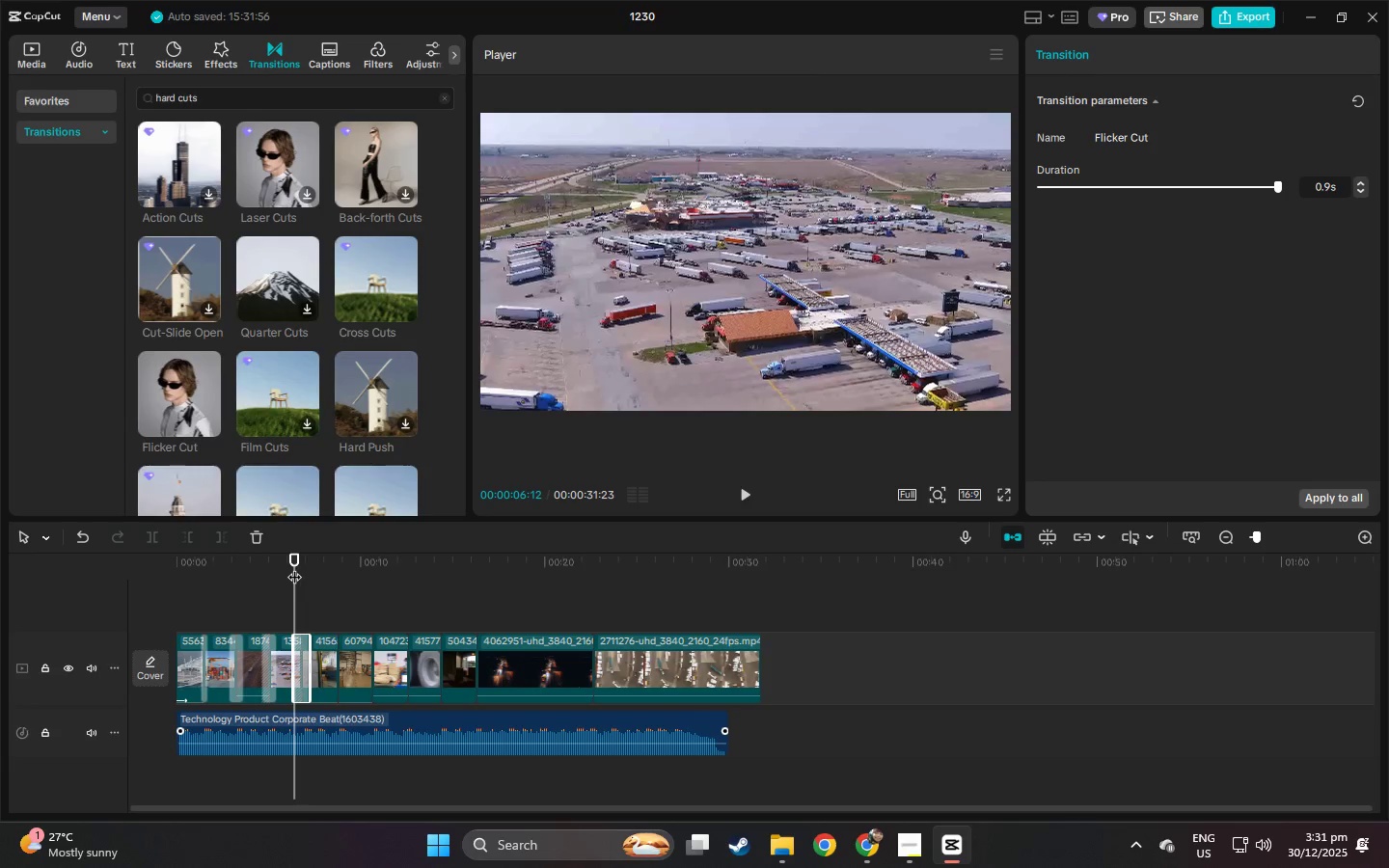 
key(Space)
 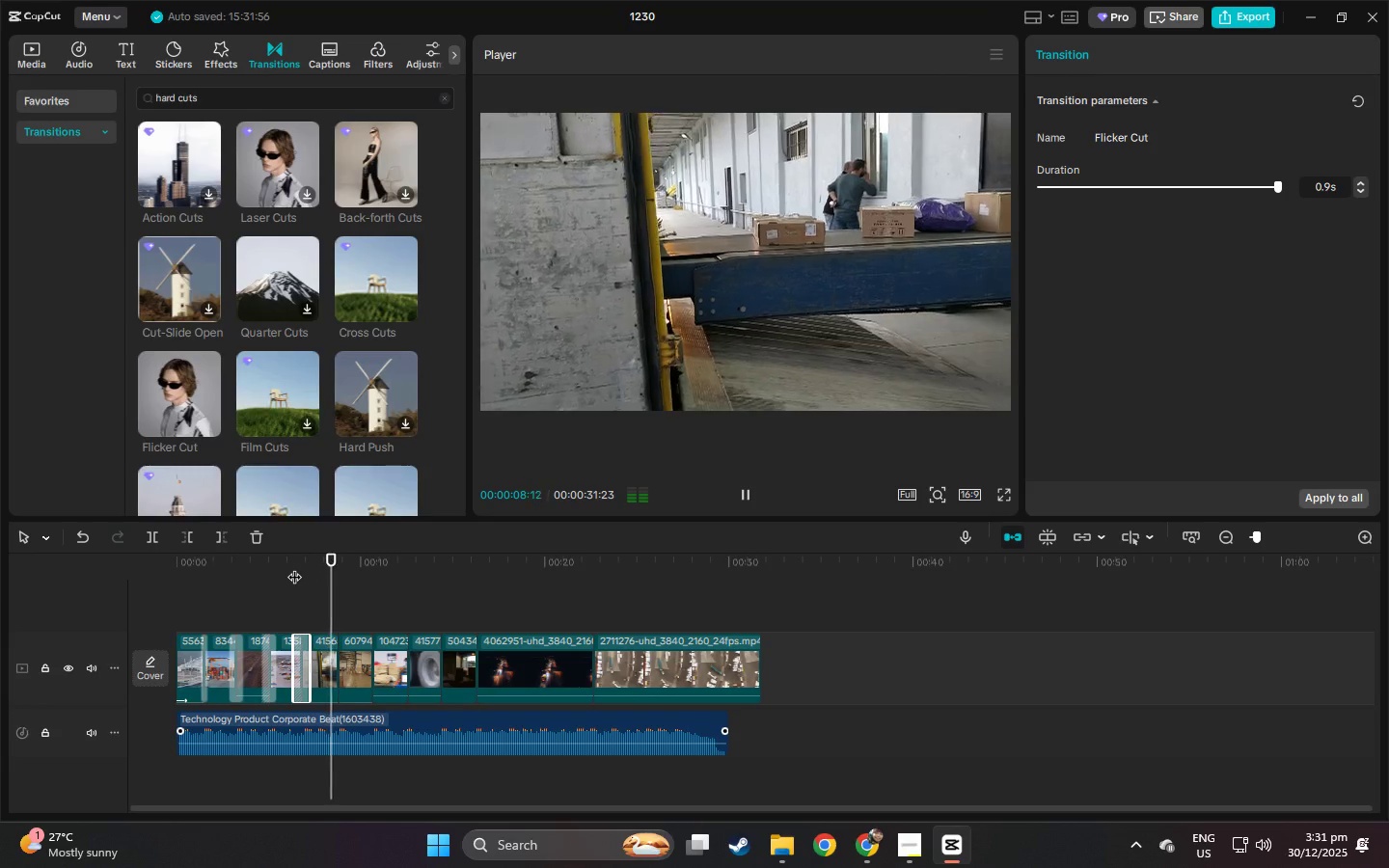 
key(Space)
 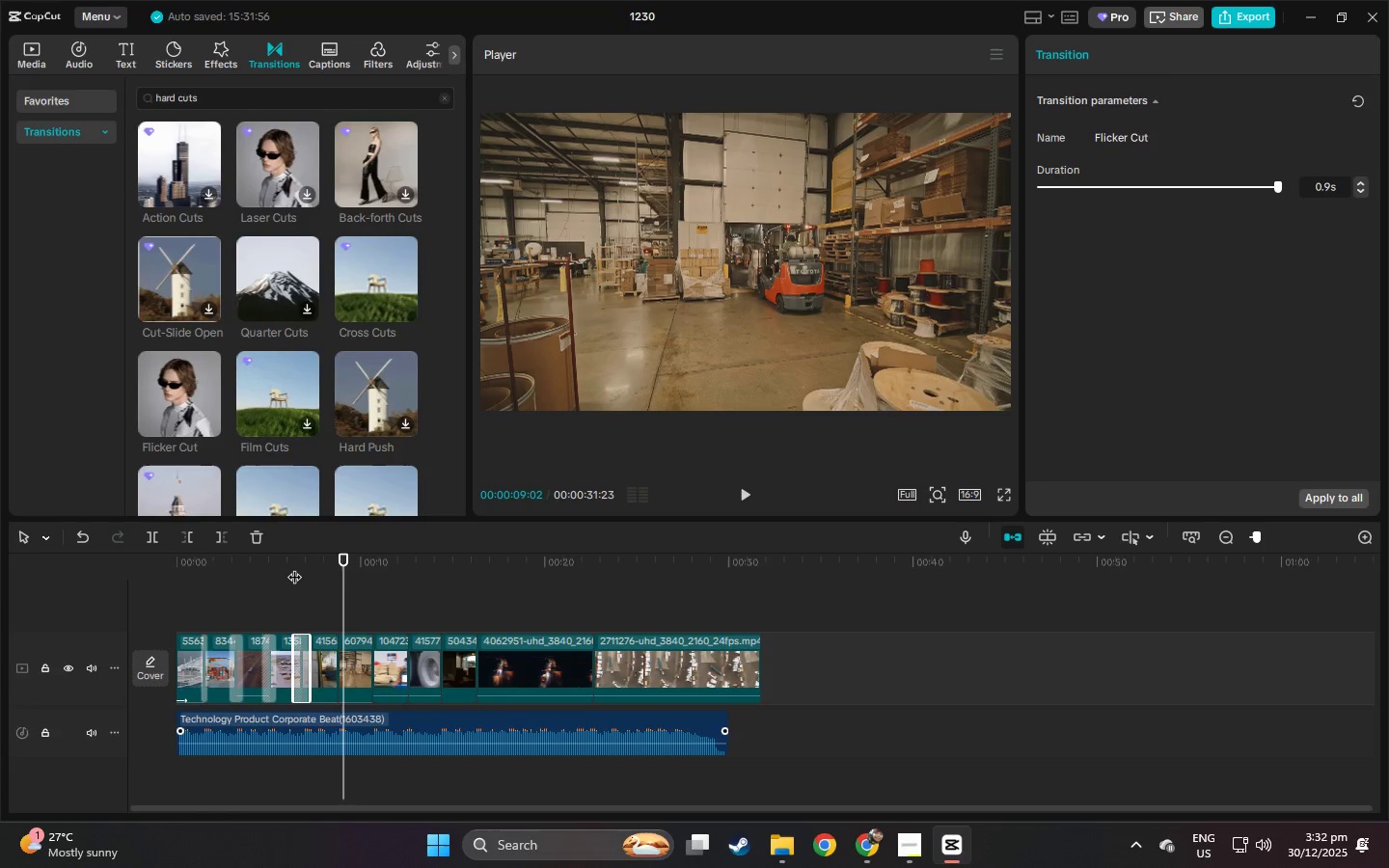 
wait(7.97)
 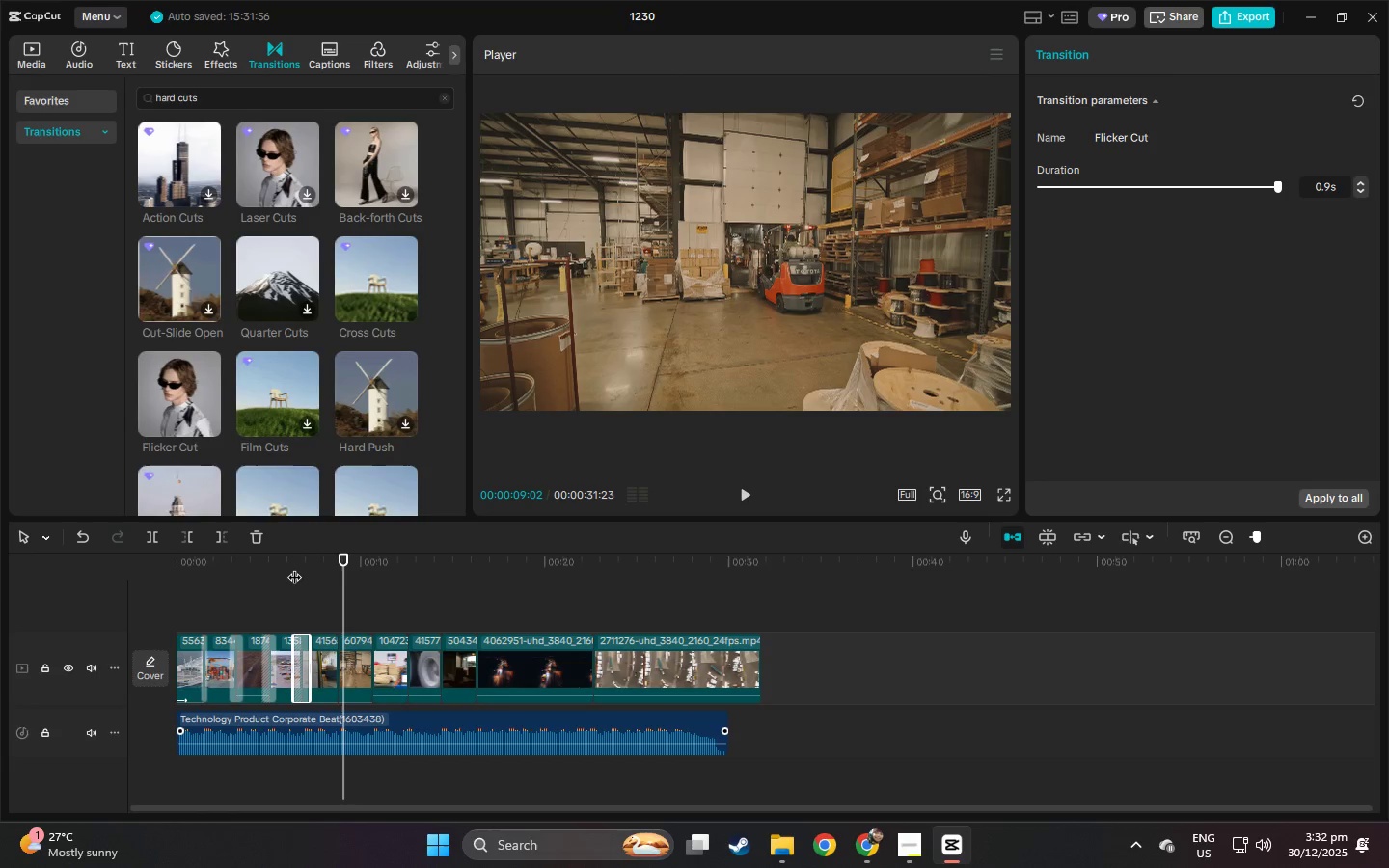 
left_click_drag(start_coordinate=[177, 381], to_coordinate=[321, 672])
 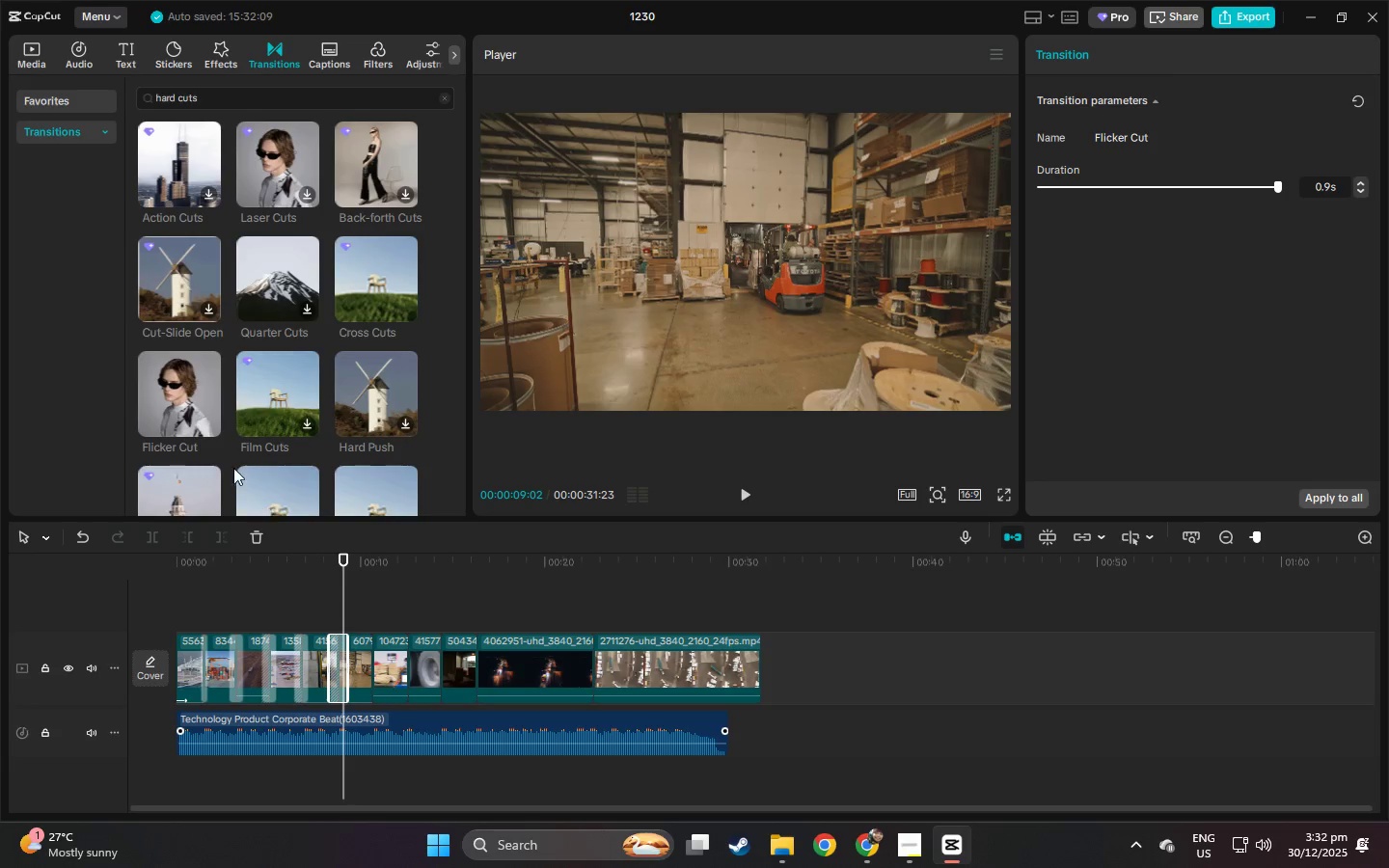 
left_click_drag(start_coordinate=[173, 390], to_coordinate=[351, 674])
 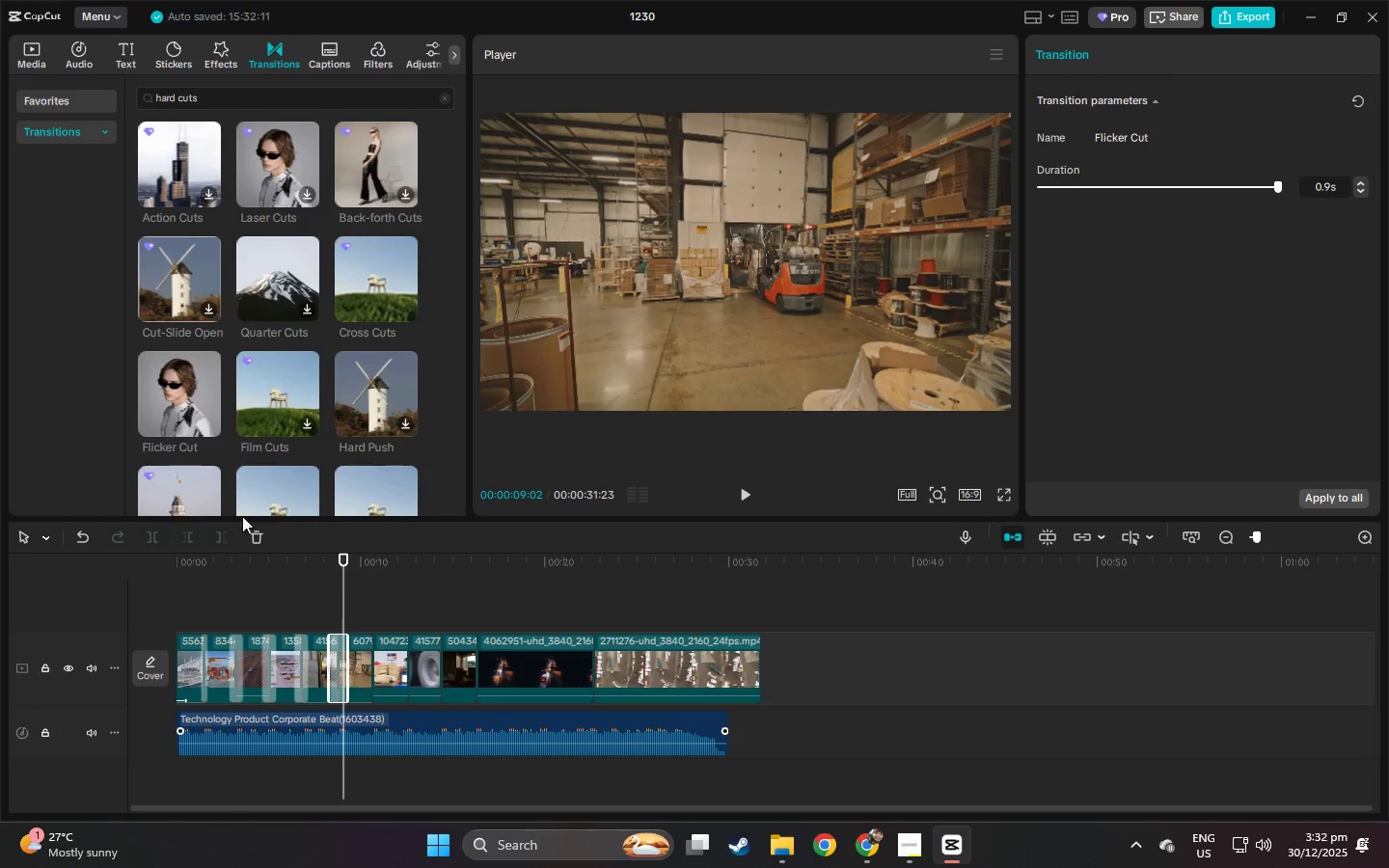 
left_click_drag(start_coordinate=[189, 400], to_coordinate=[356, 665])
 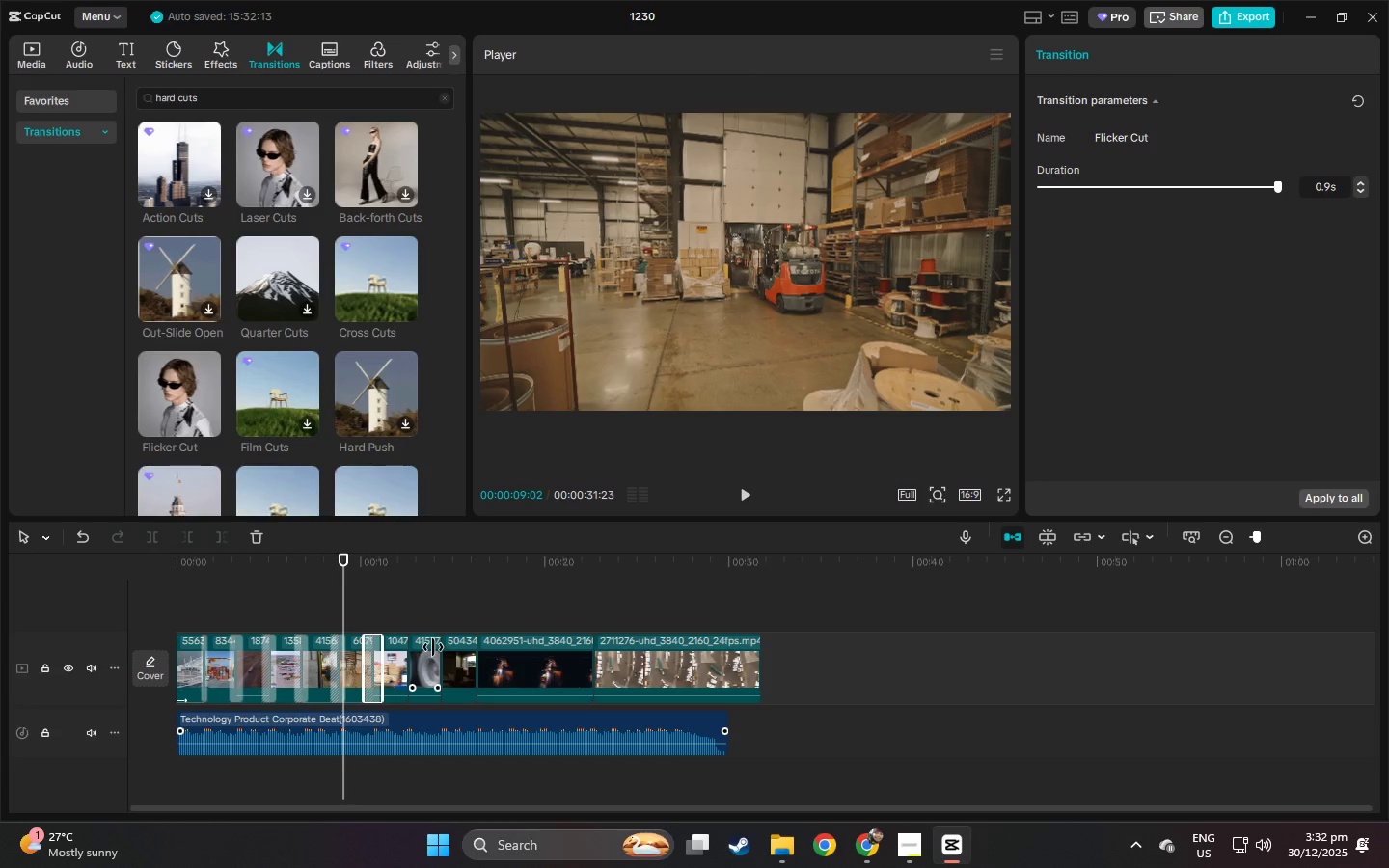 
wait(10.97)
 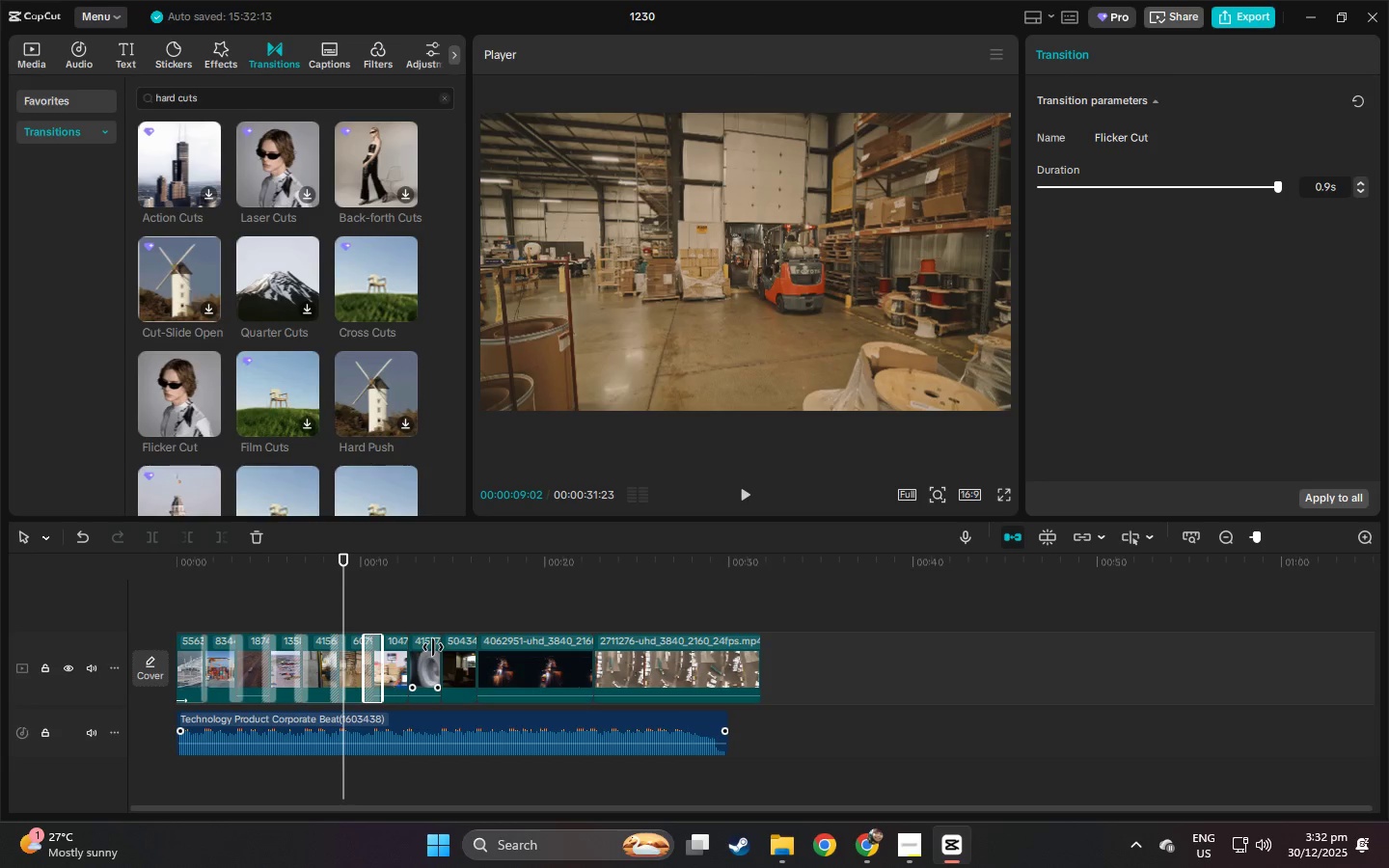 
key(Space)
 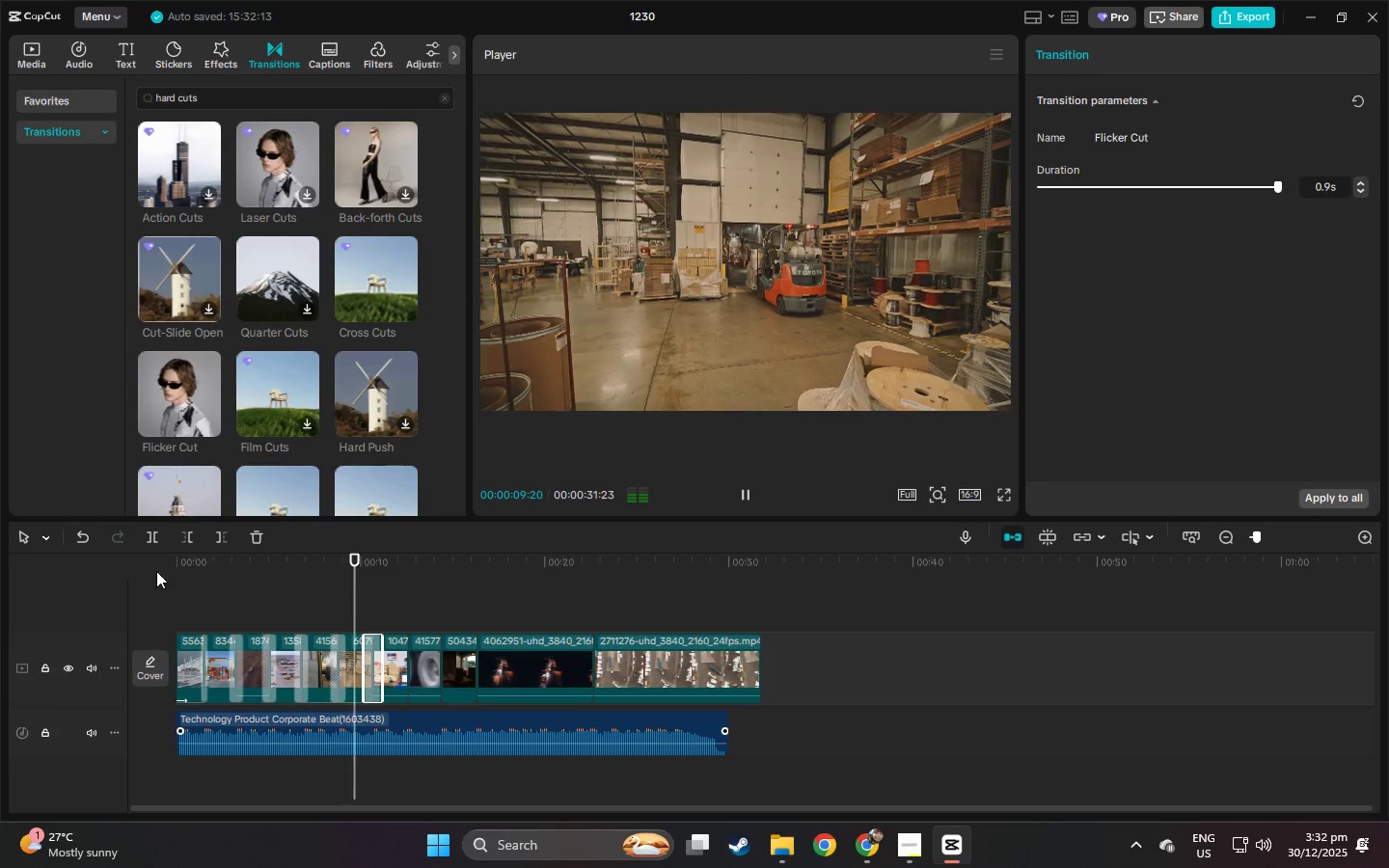 
left_click_drag(start_coordinate=[200, 572], to_coordinate=[141, 573])
 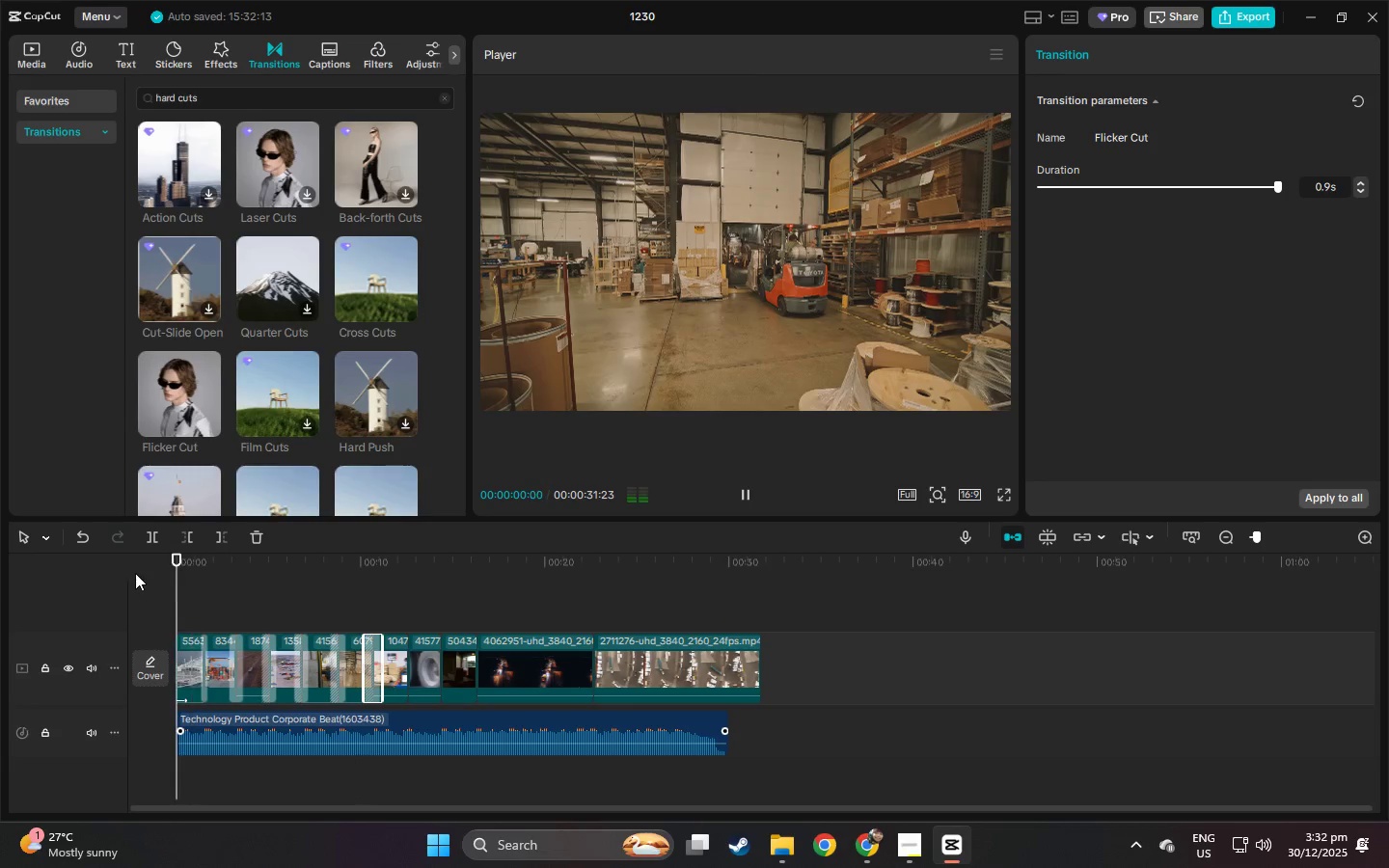 
key(Space)
 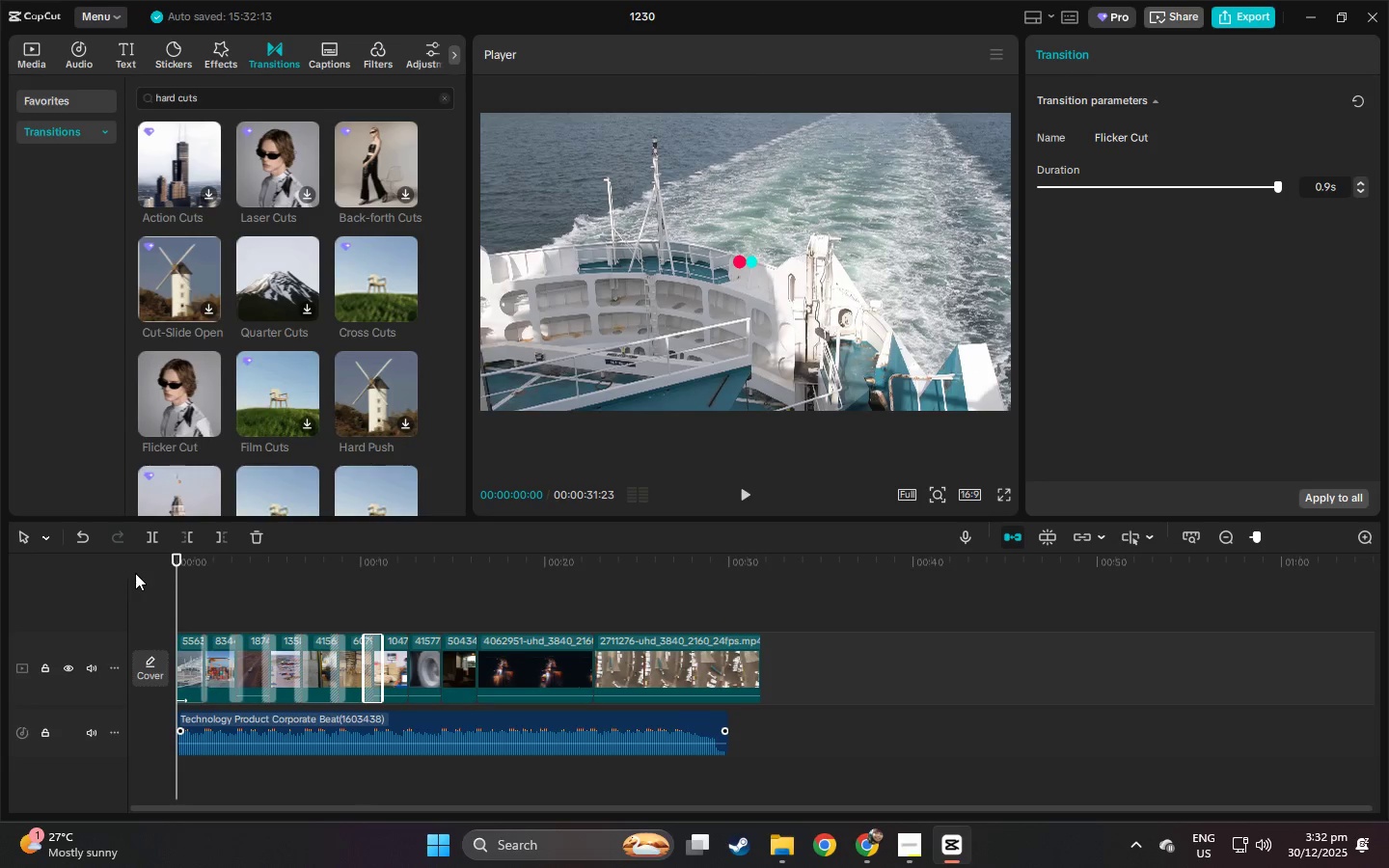 
wait(5.95)
 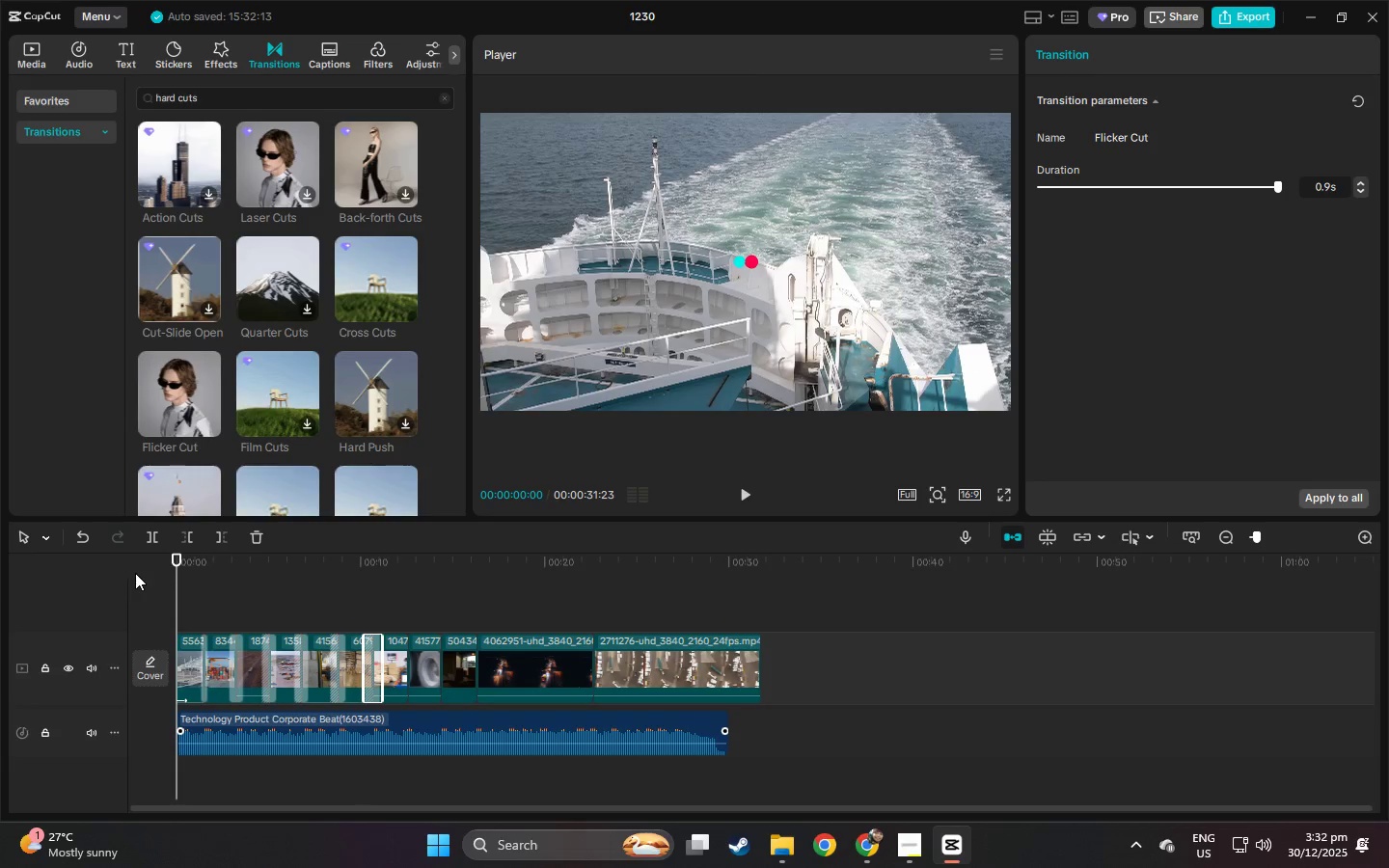 
key(Space)
 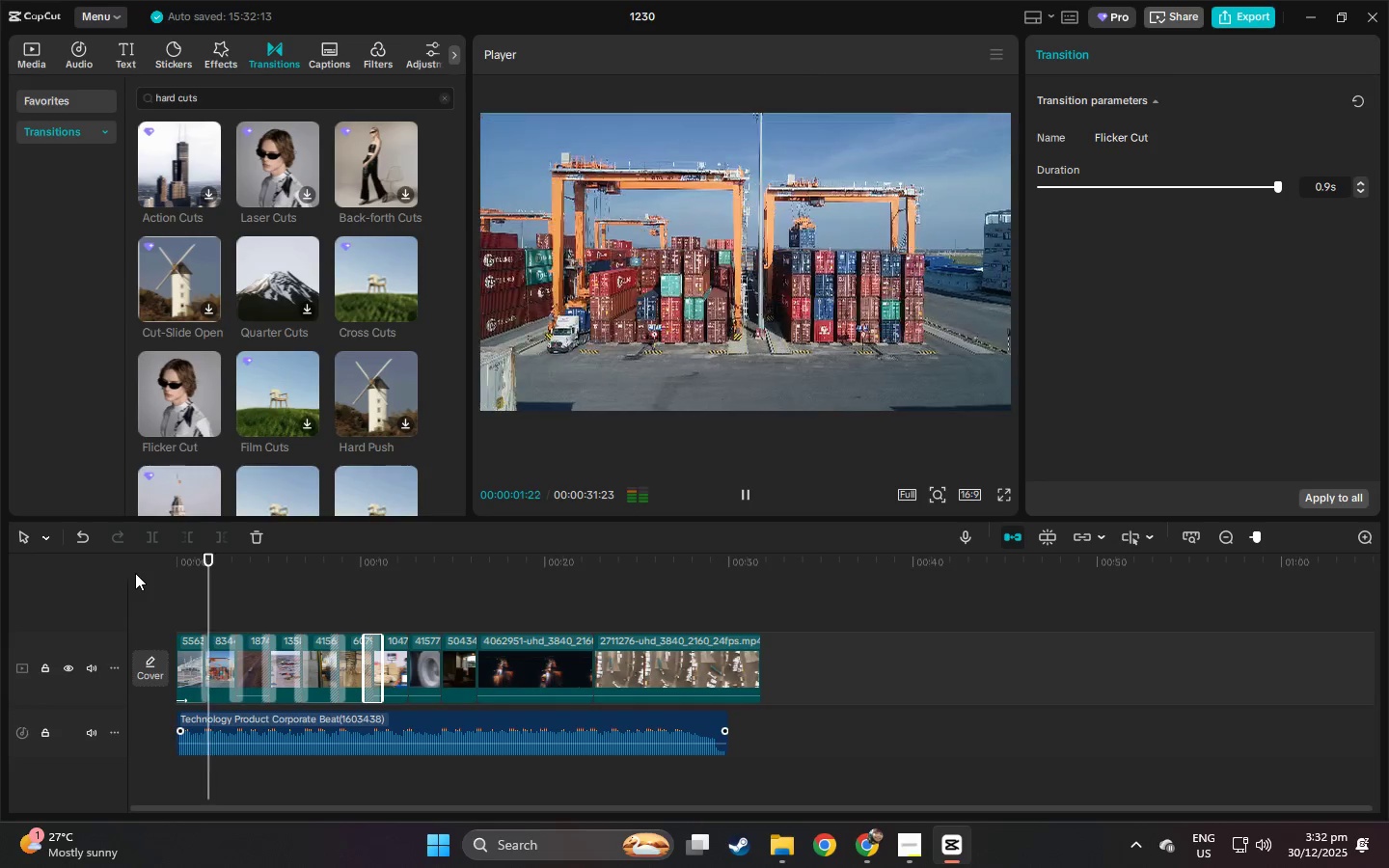 
key(Space)
 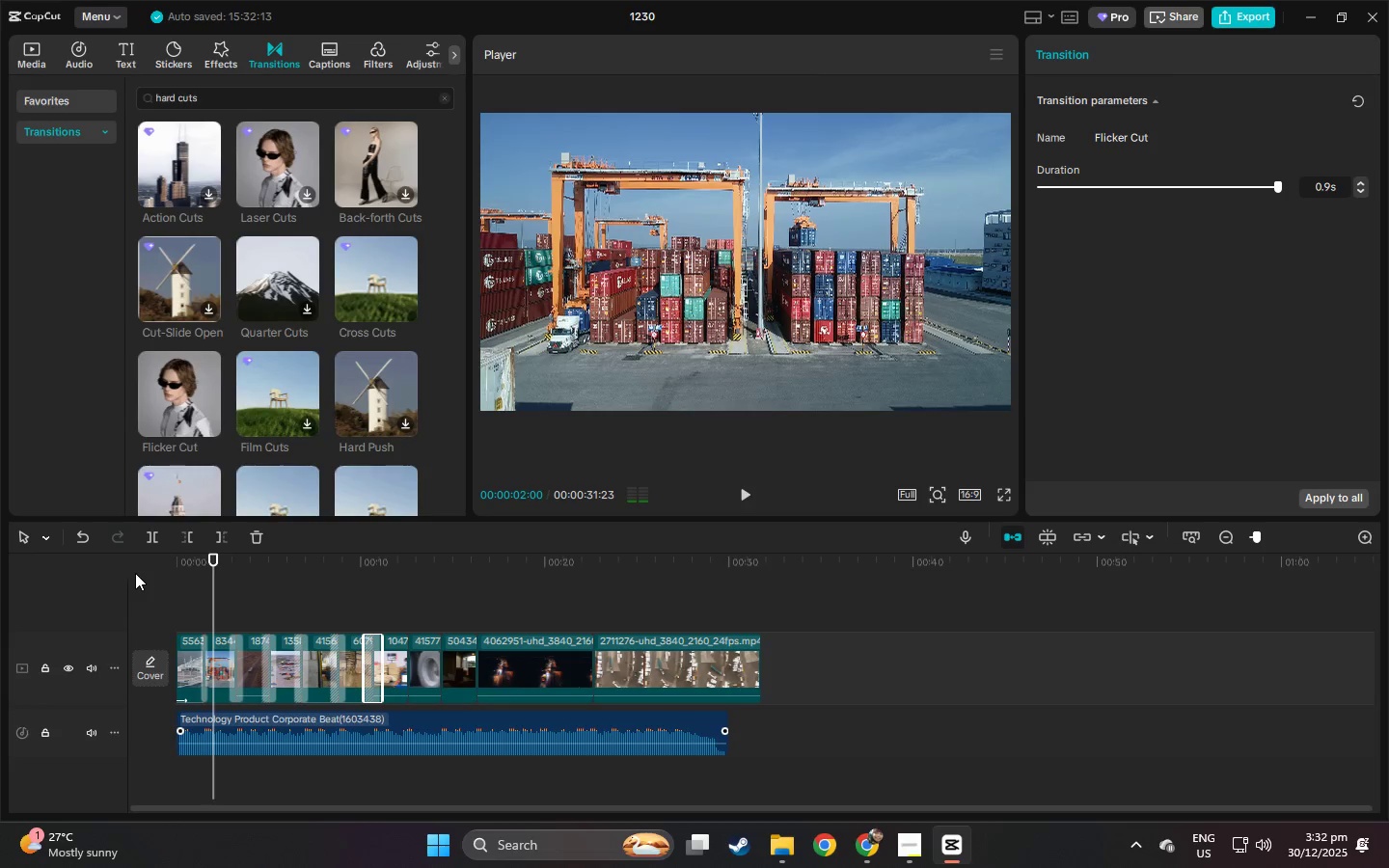 
key(Space)
 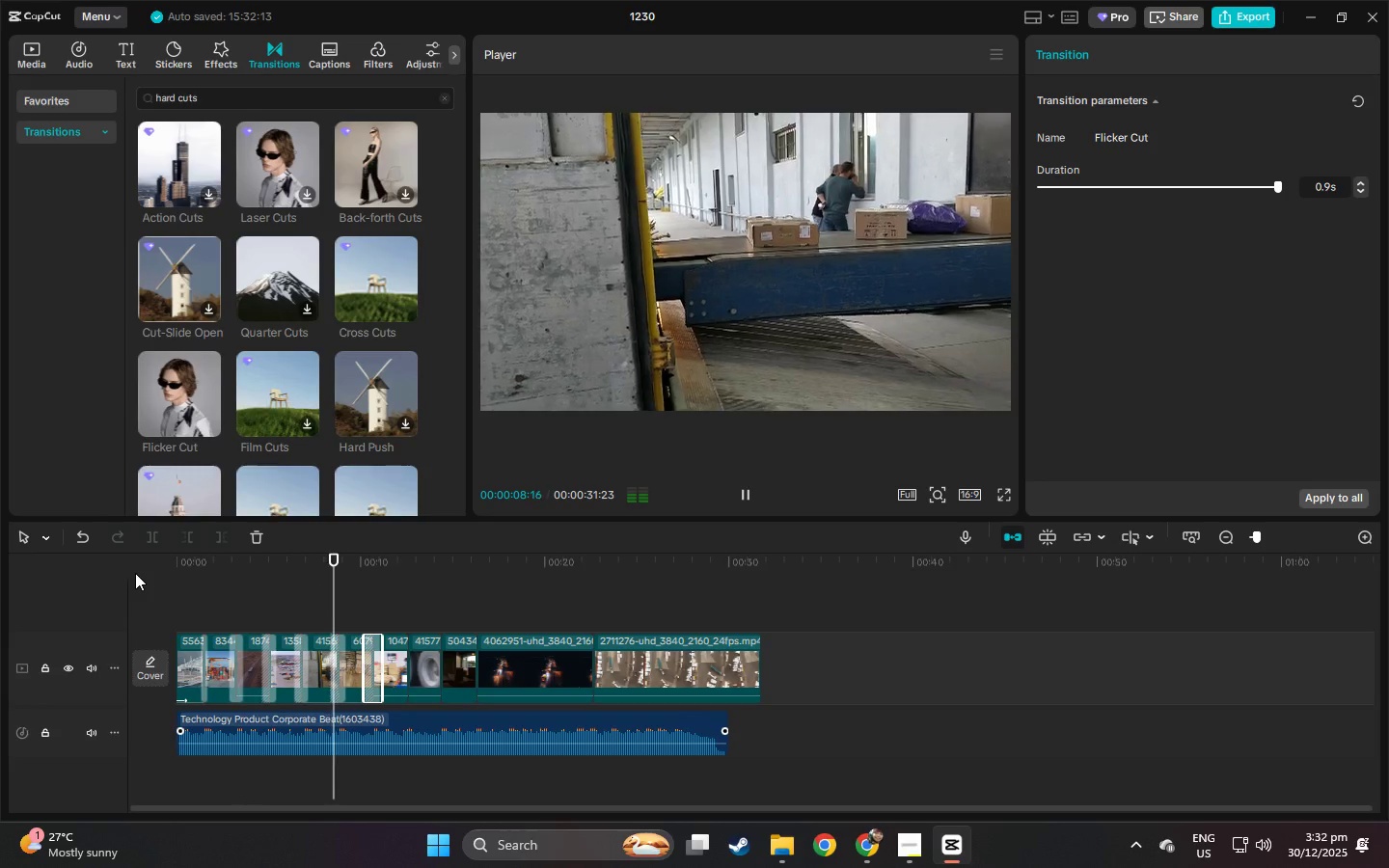 
wait(11.55)
 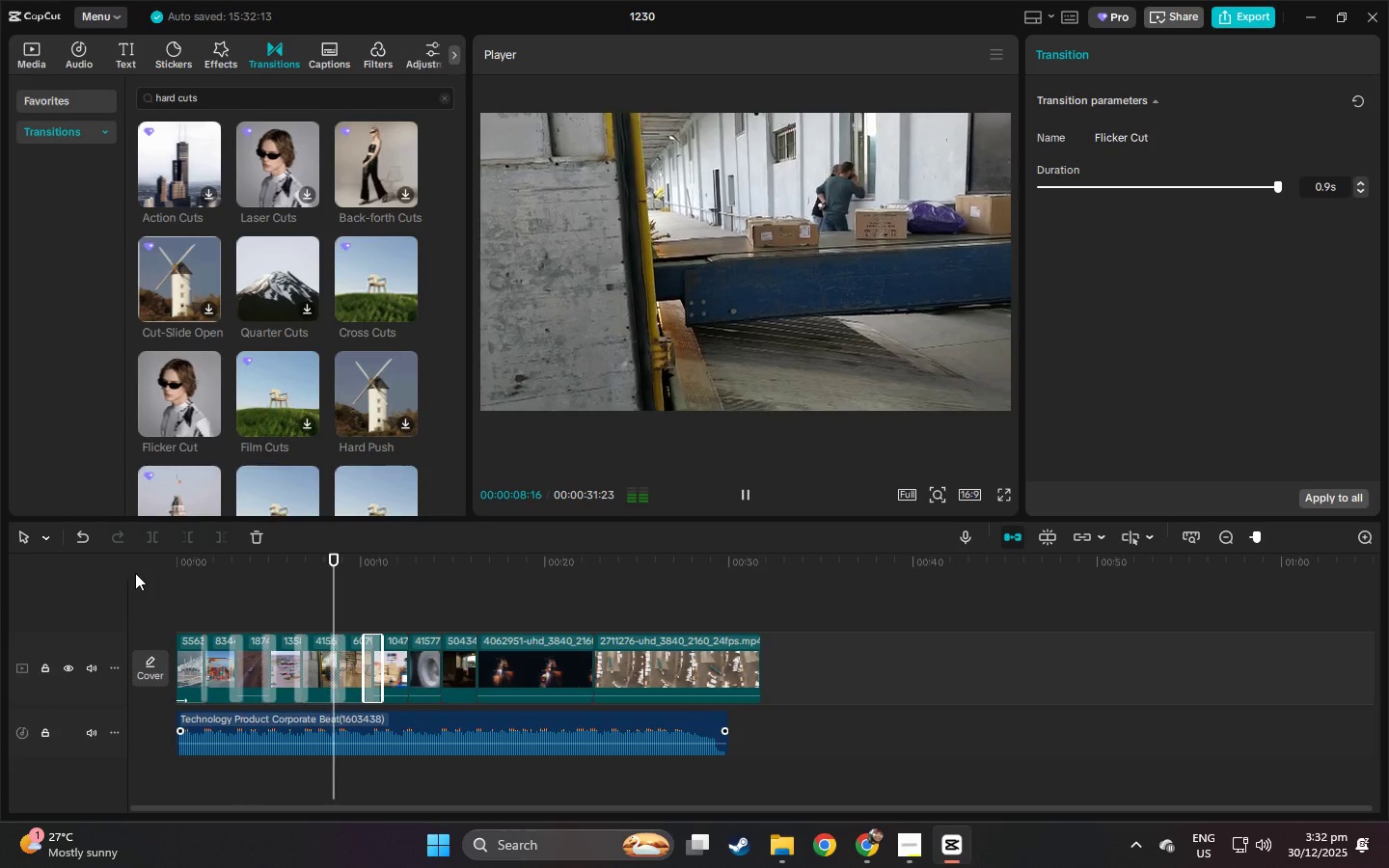 
key(Space)
 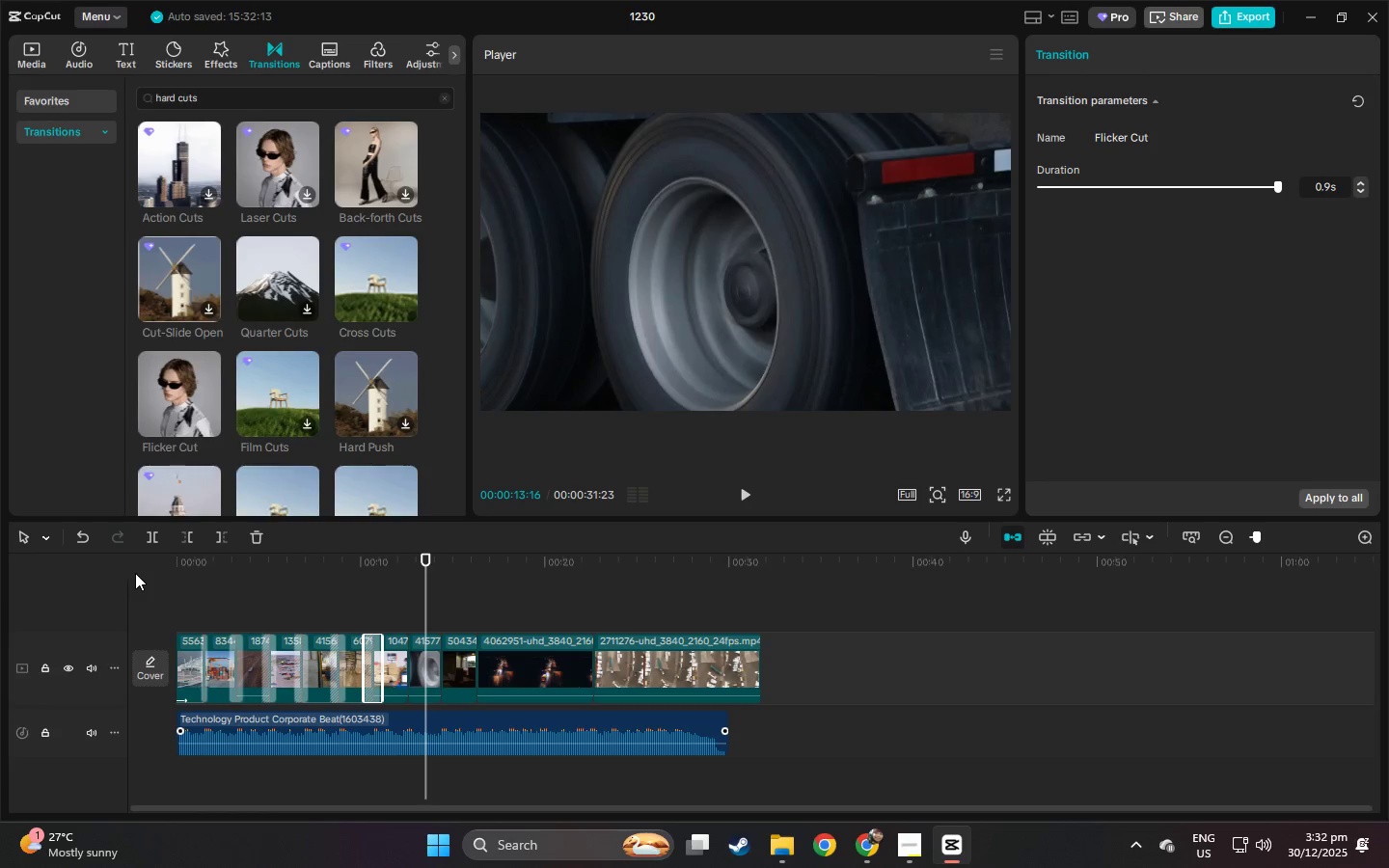 
key(Space)
 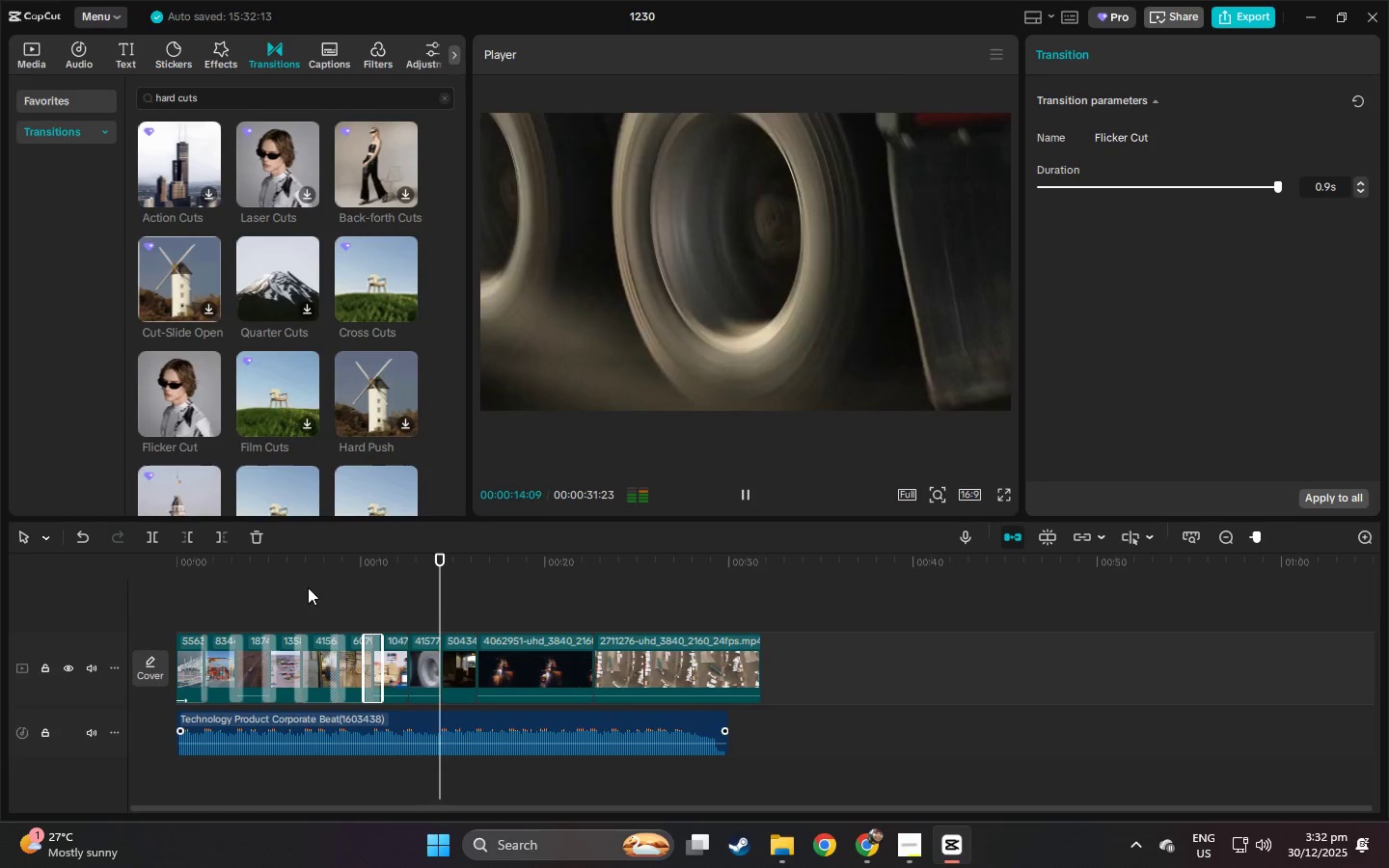 
key(Space)
 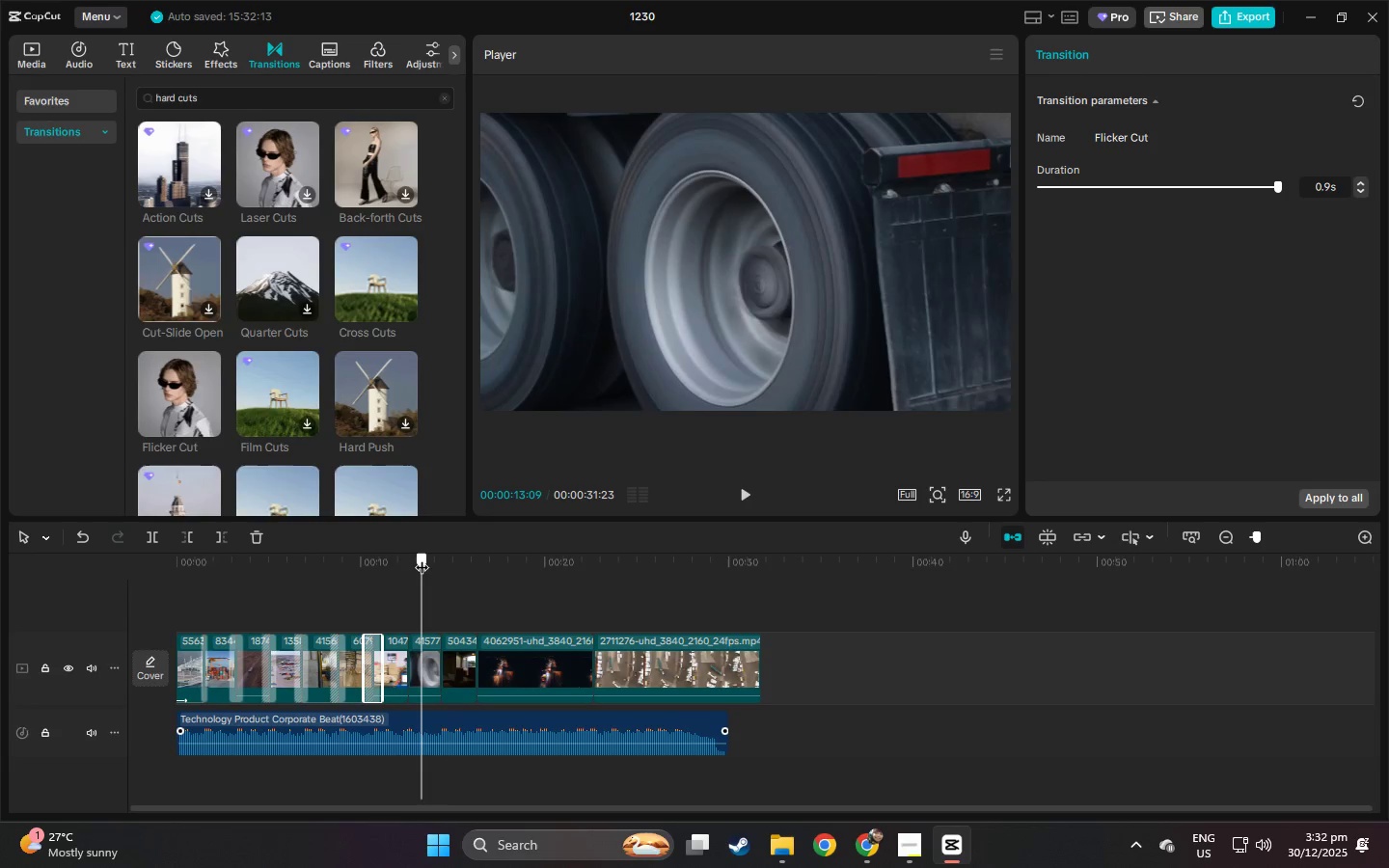 
left_click_drag(start_coordinate=[418, 558], to_coordinate=[142, 565])
 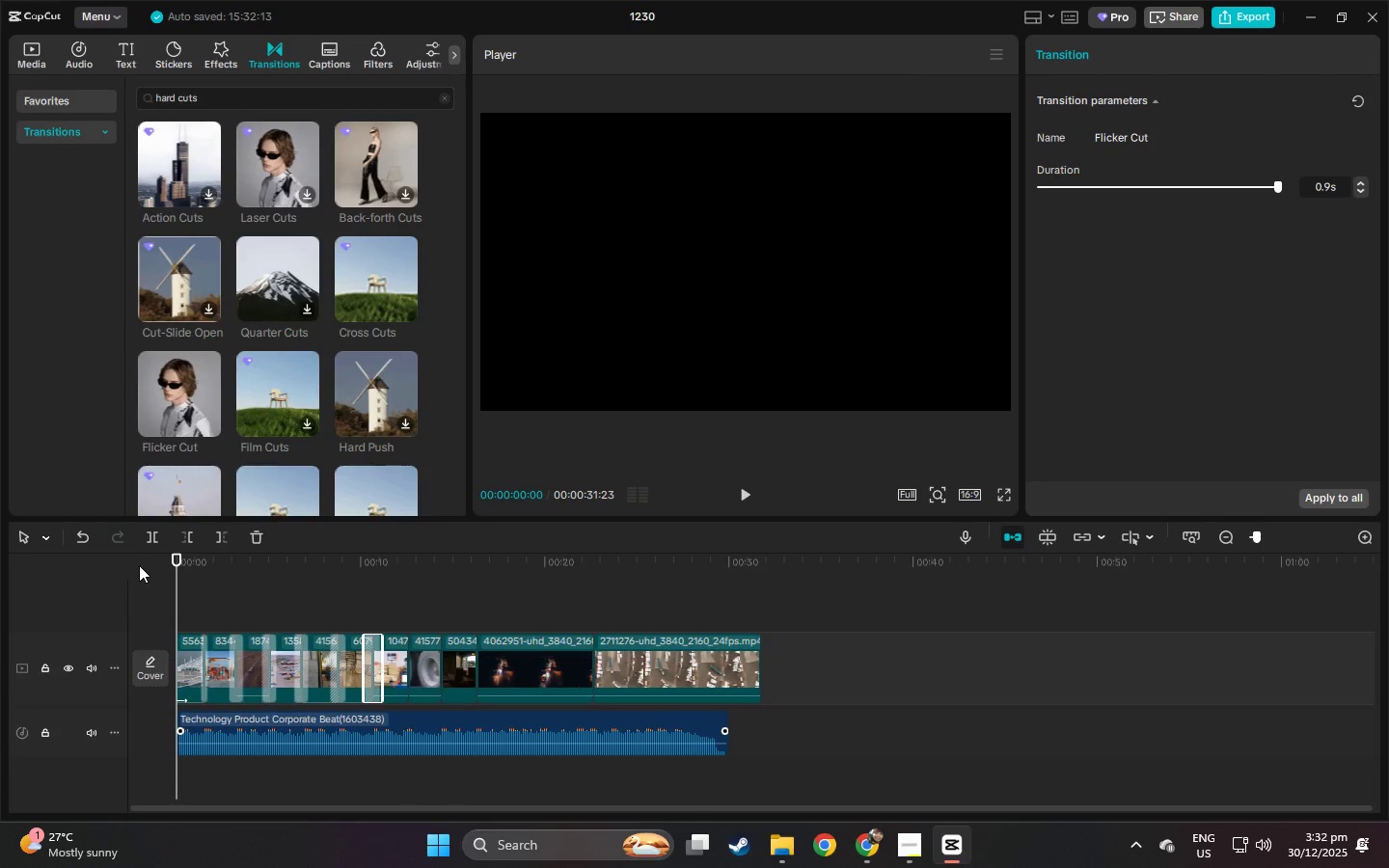 
key(Space)
 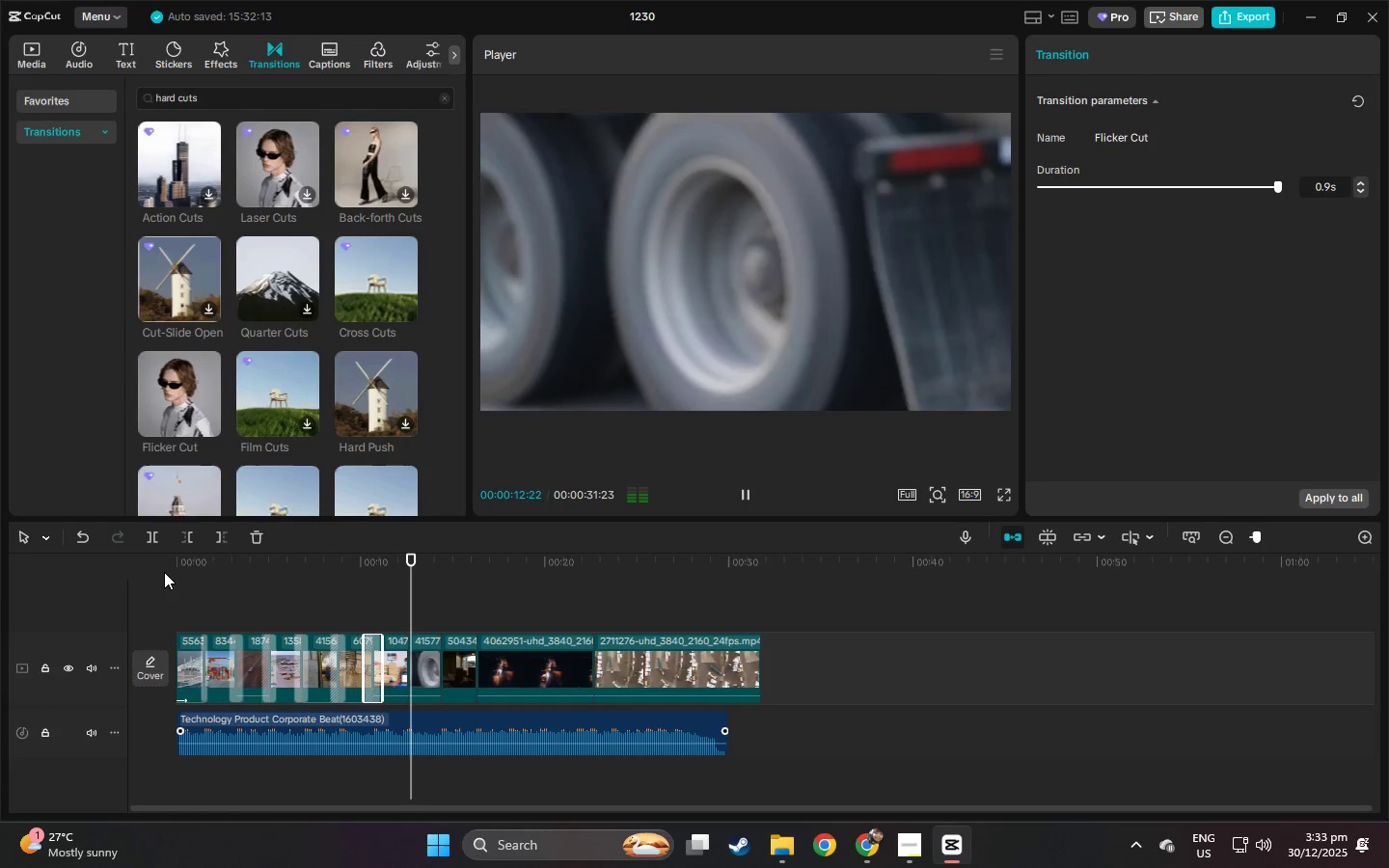 
wait(17.78)
 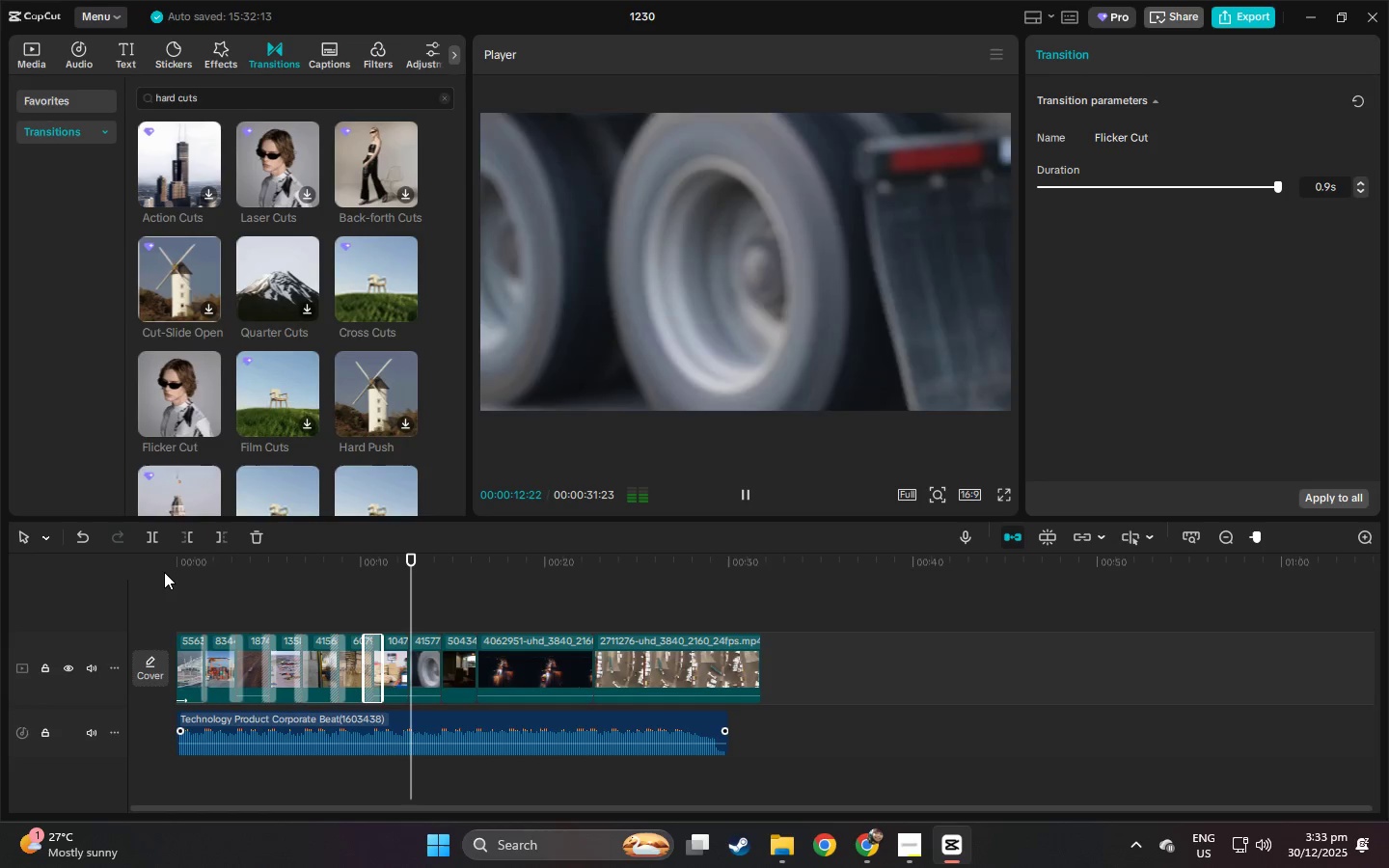 
key(Space)
 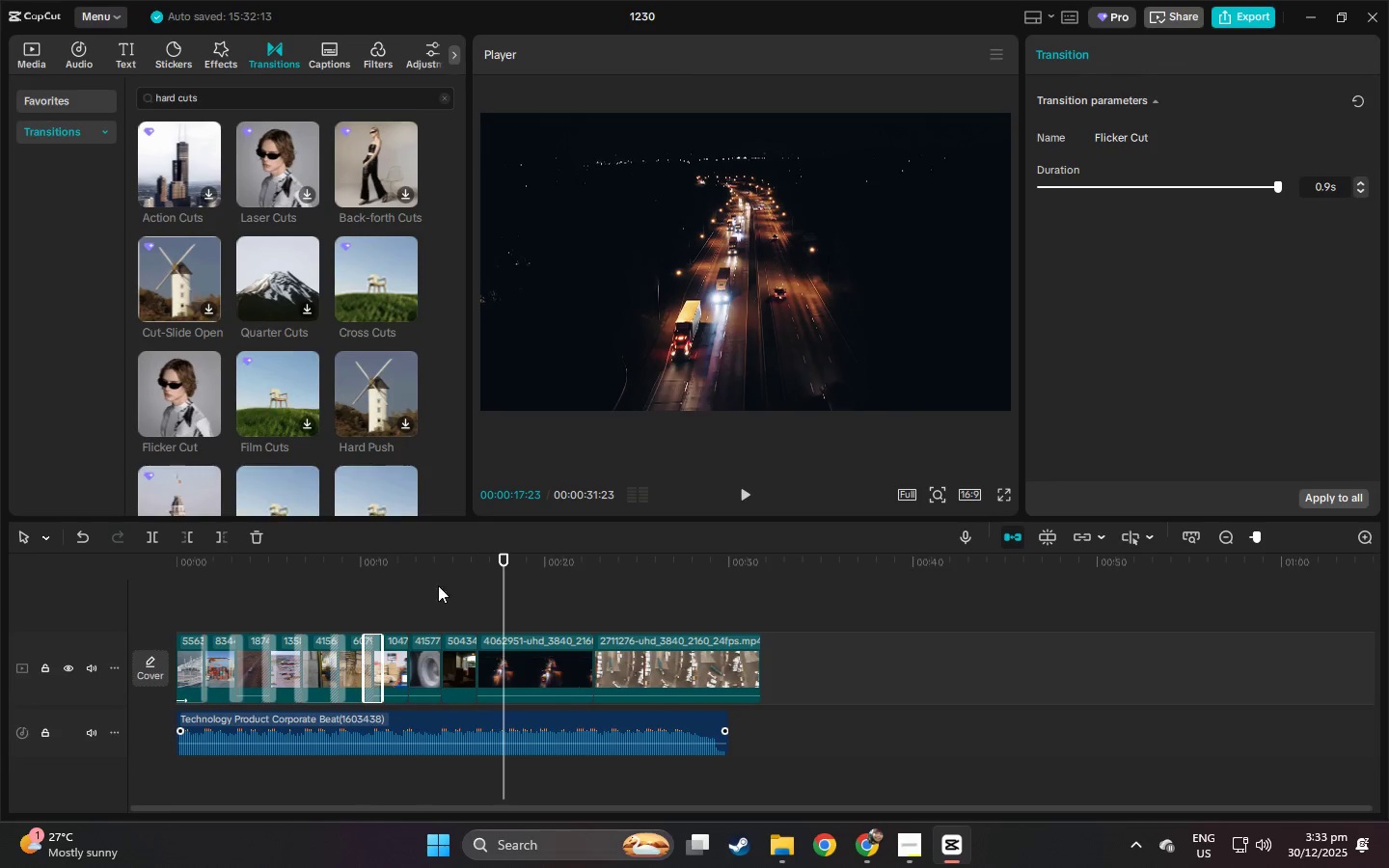 
left_click_drag(start_coordinate=[304, 572], to_coordinate=[160, 543])
 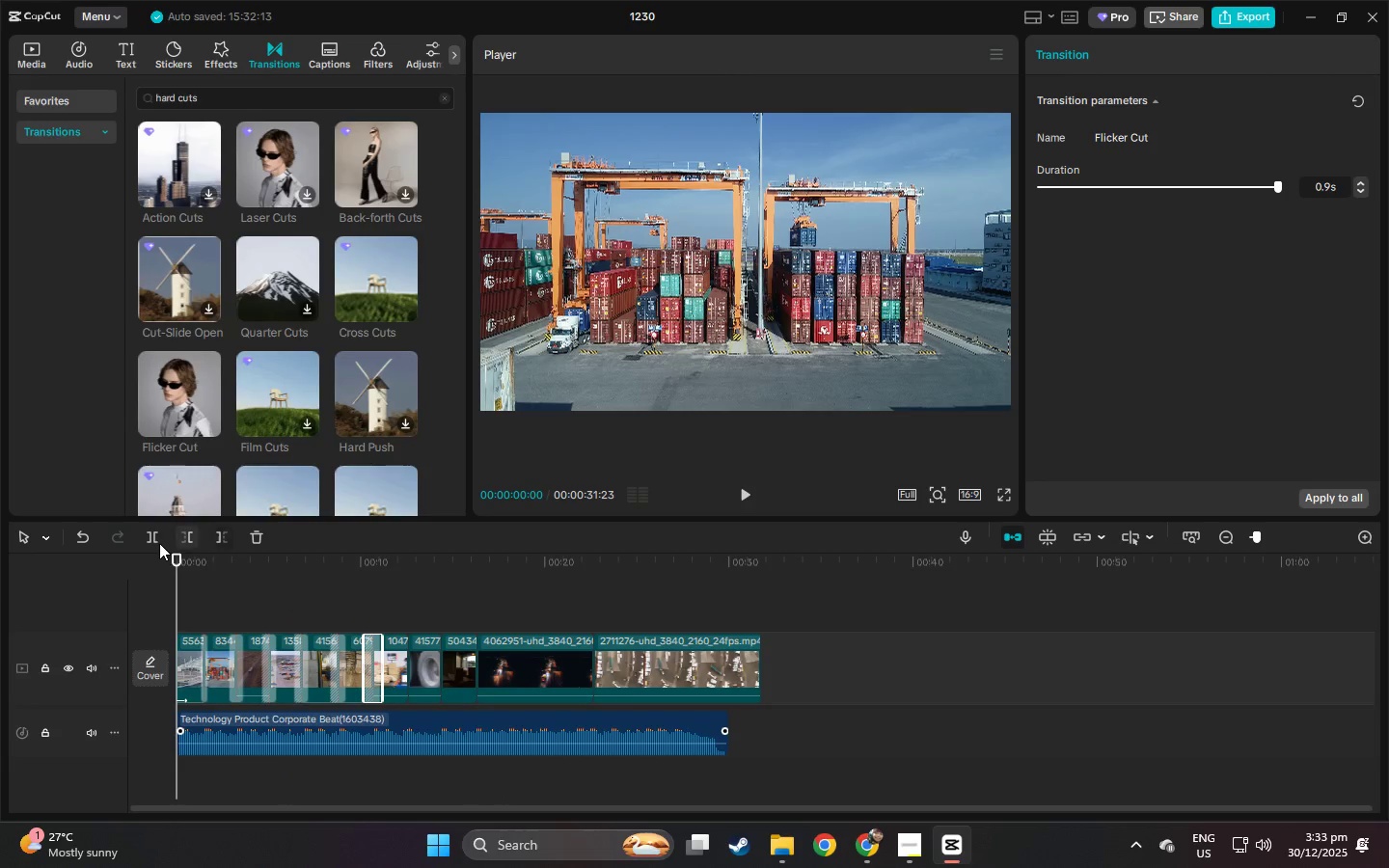 
key(Space)
 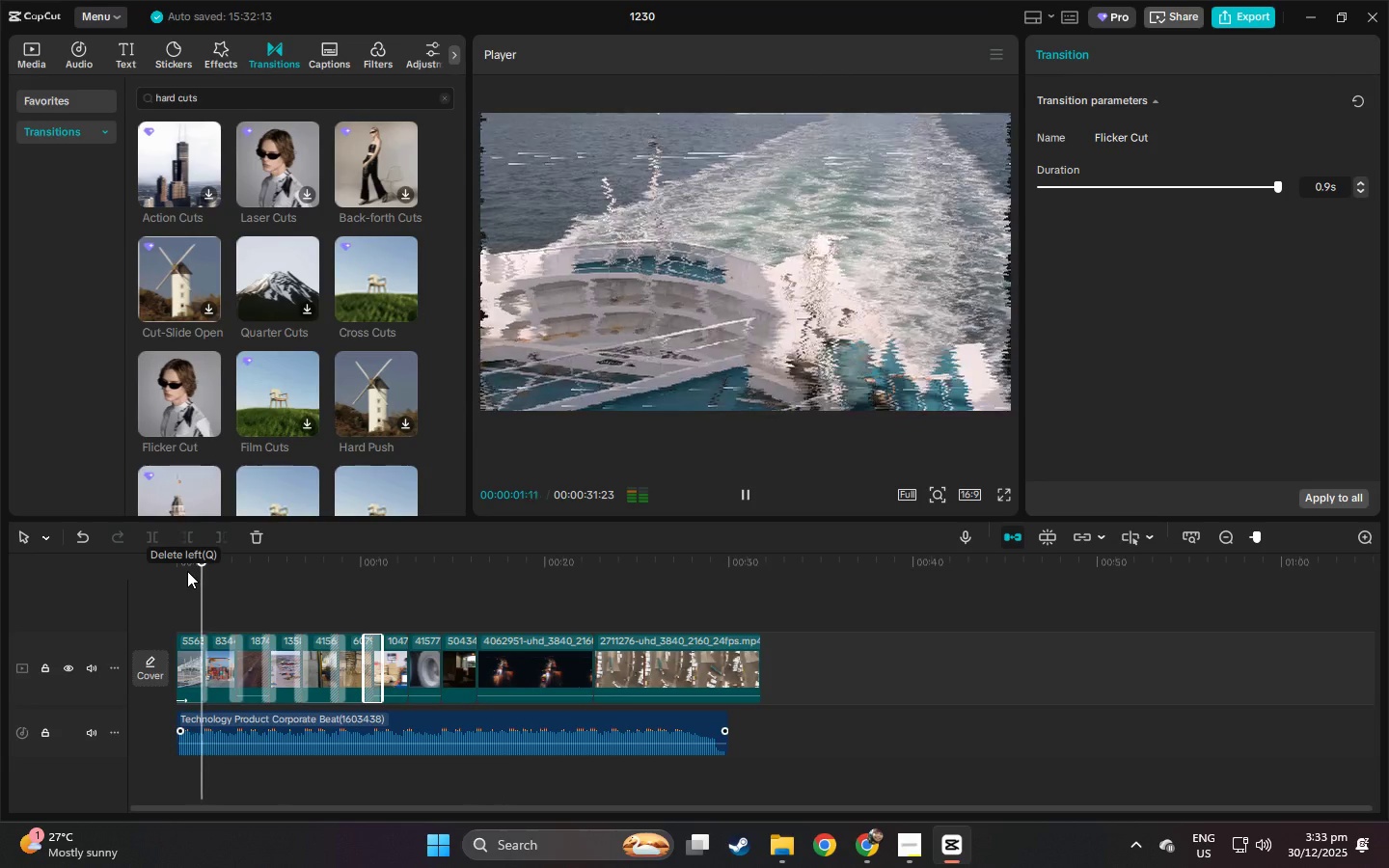 
key(Space)
 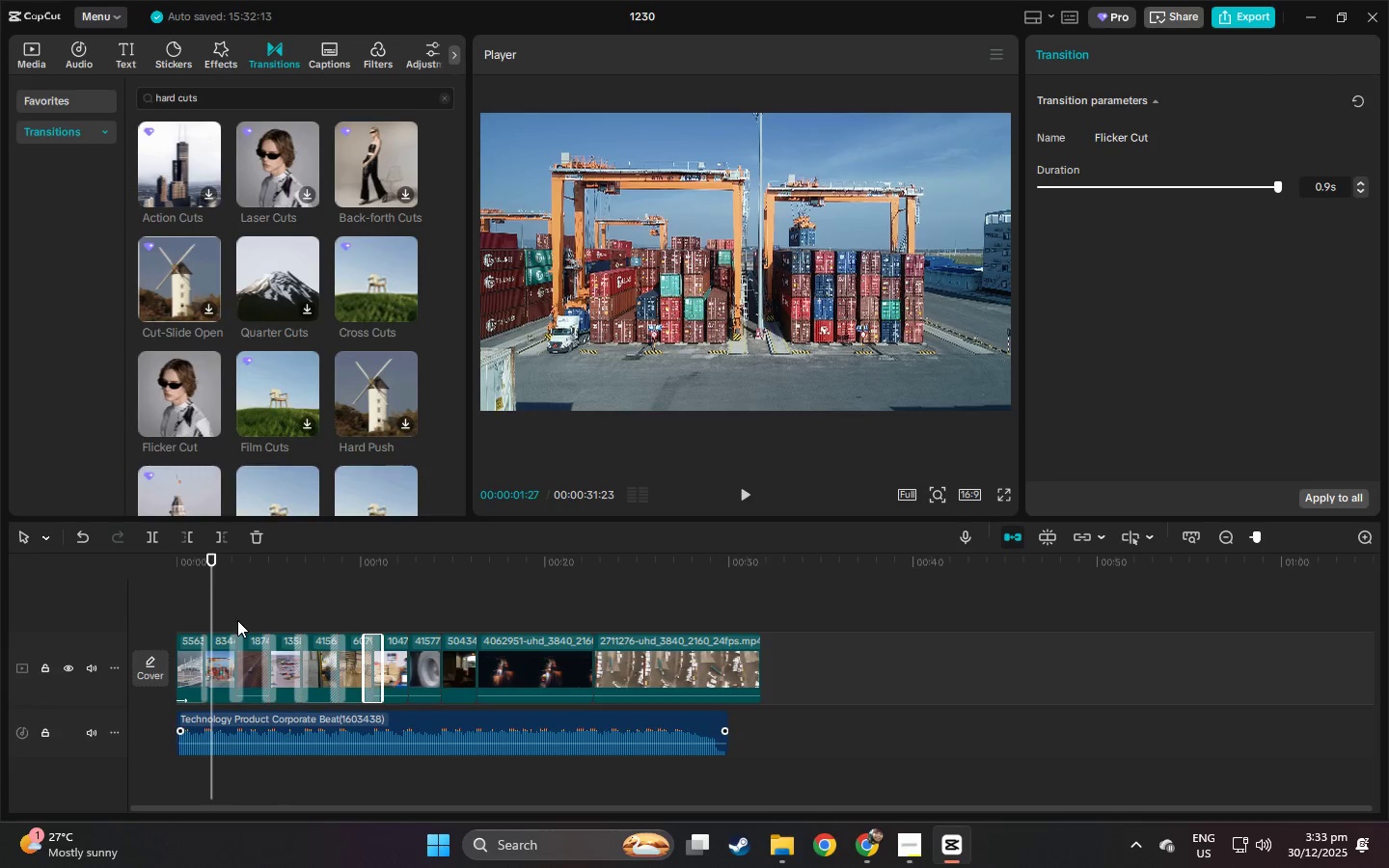 
wait(9.91)
 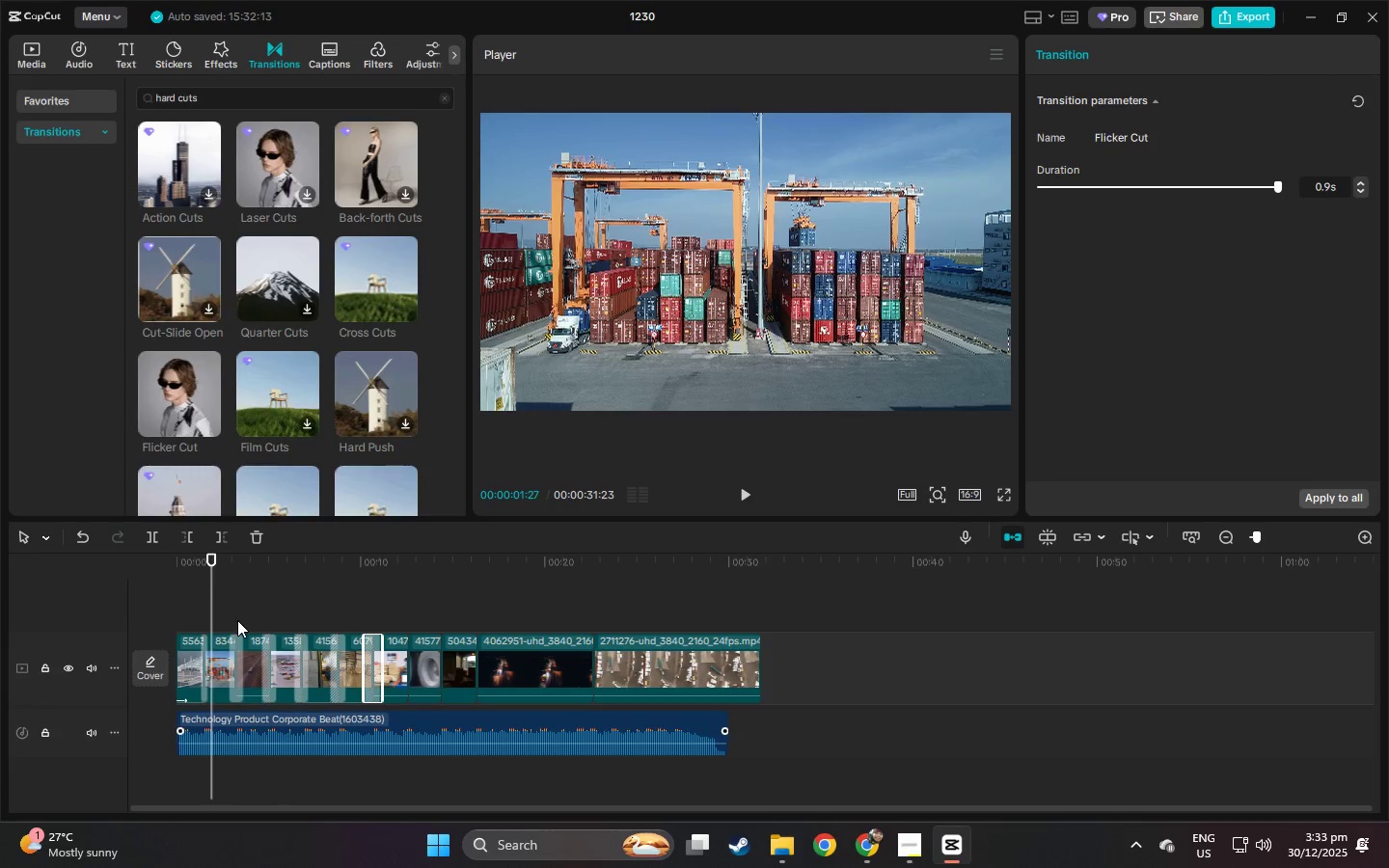 
left_click_drag(start_coordinate=[402, 560], to_coordinate=[348, 563])
 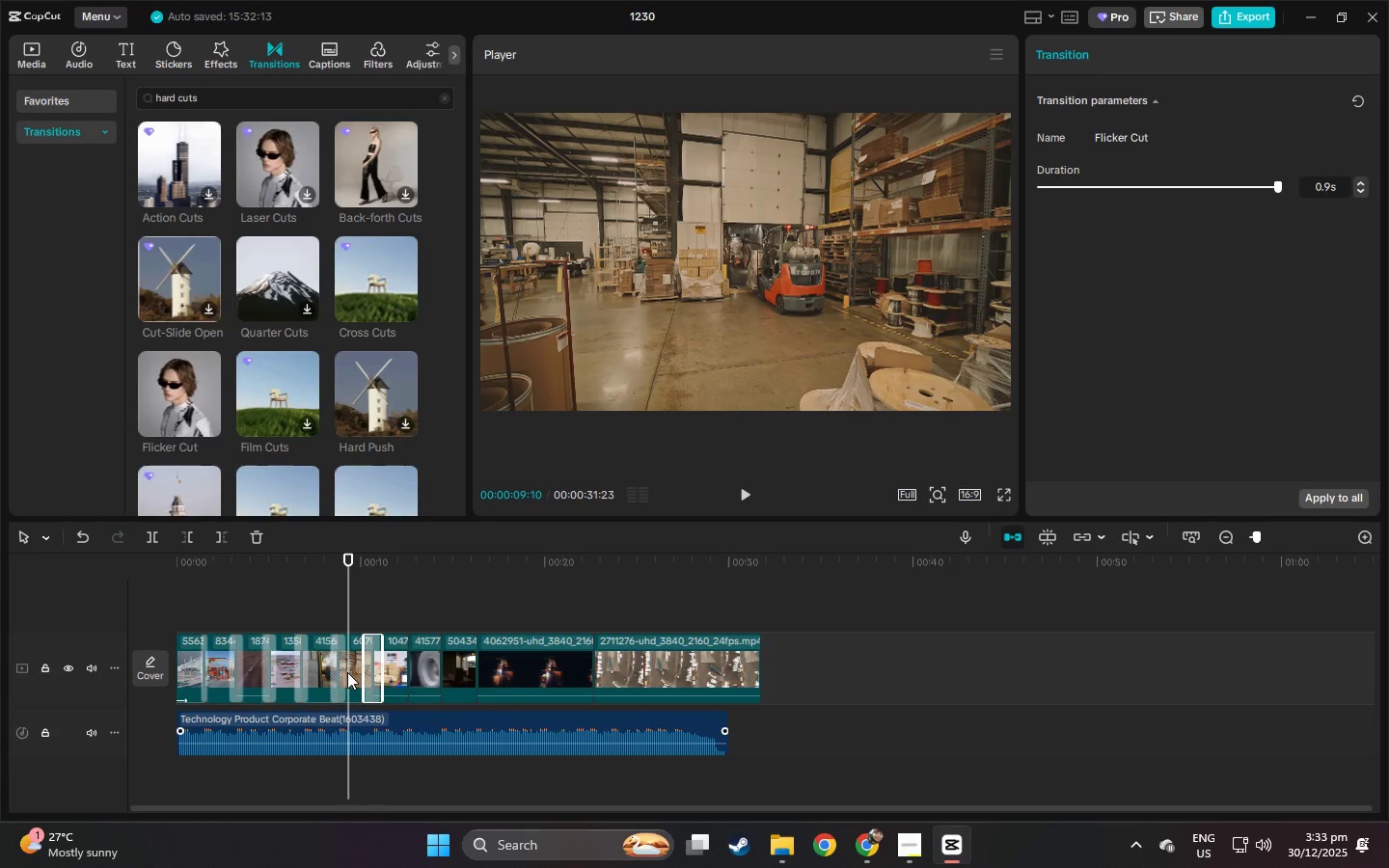 
left_click([347, 665])
 